 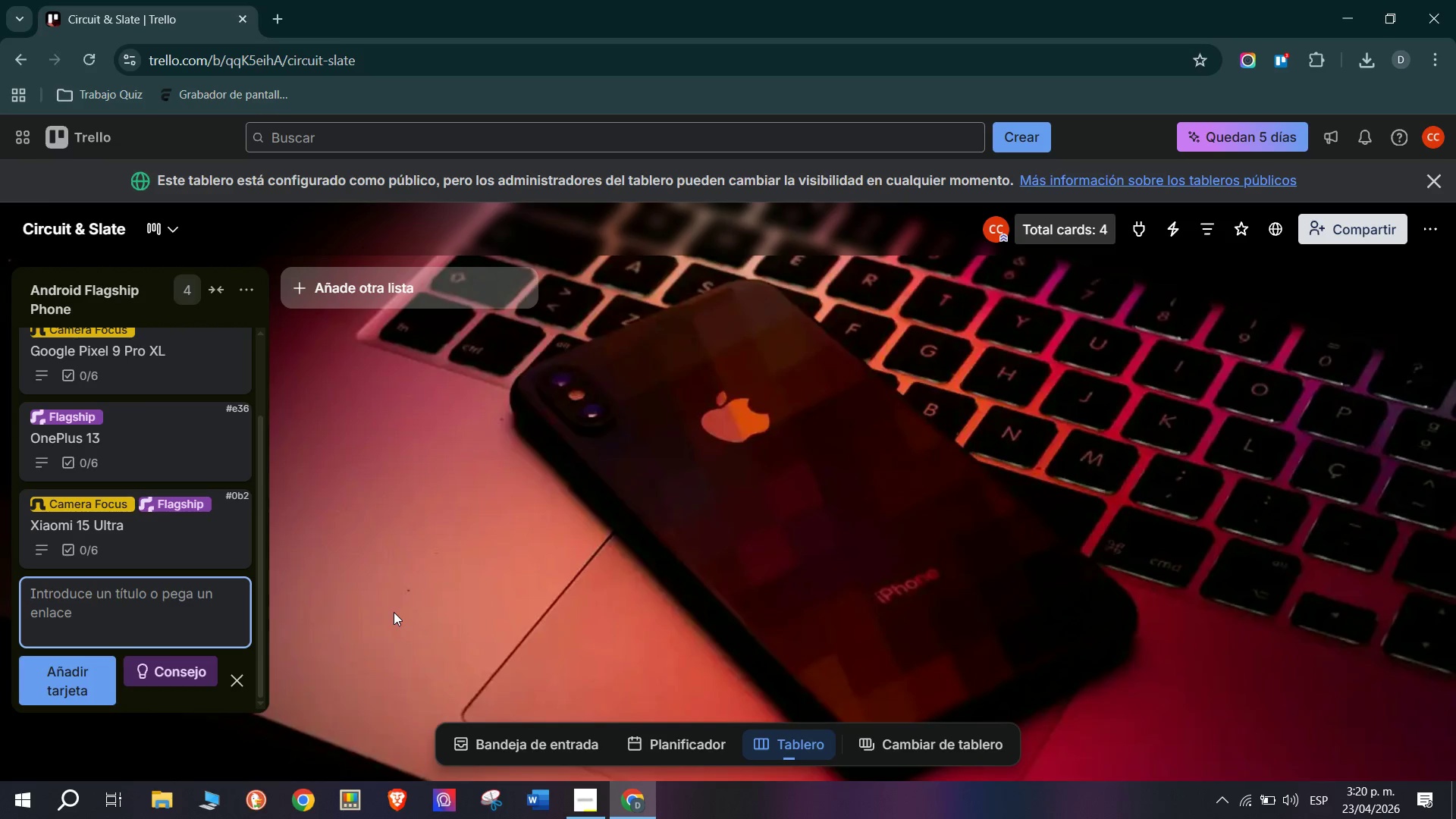 
type(Samsung Galaxy s2)
key(Backspace)
key(Backspace)
type(A)
key(Backspace)
type(S25 )
key(Backspace)
type(=)
 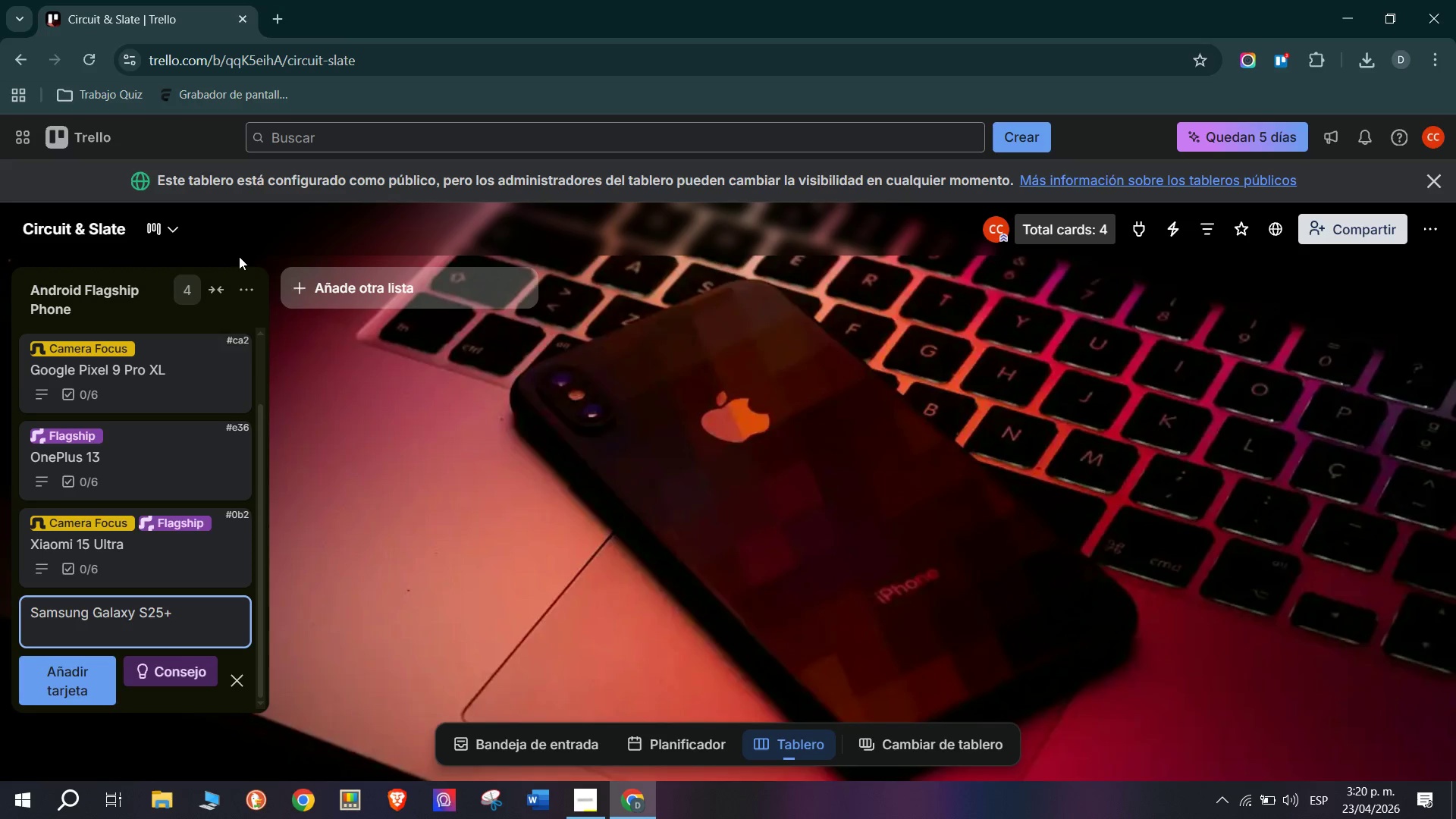 
left_click_drag(start_coordinate=[191, 608], to_coordinate=[0, 619])
 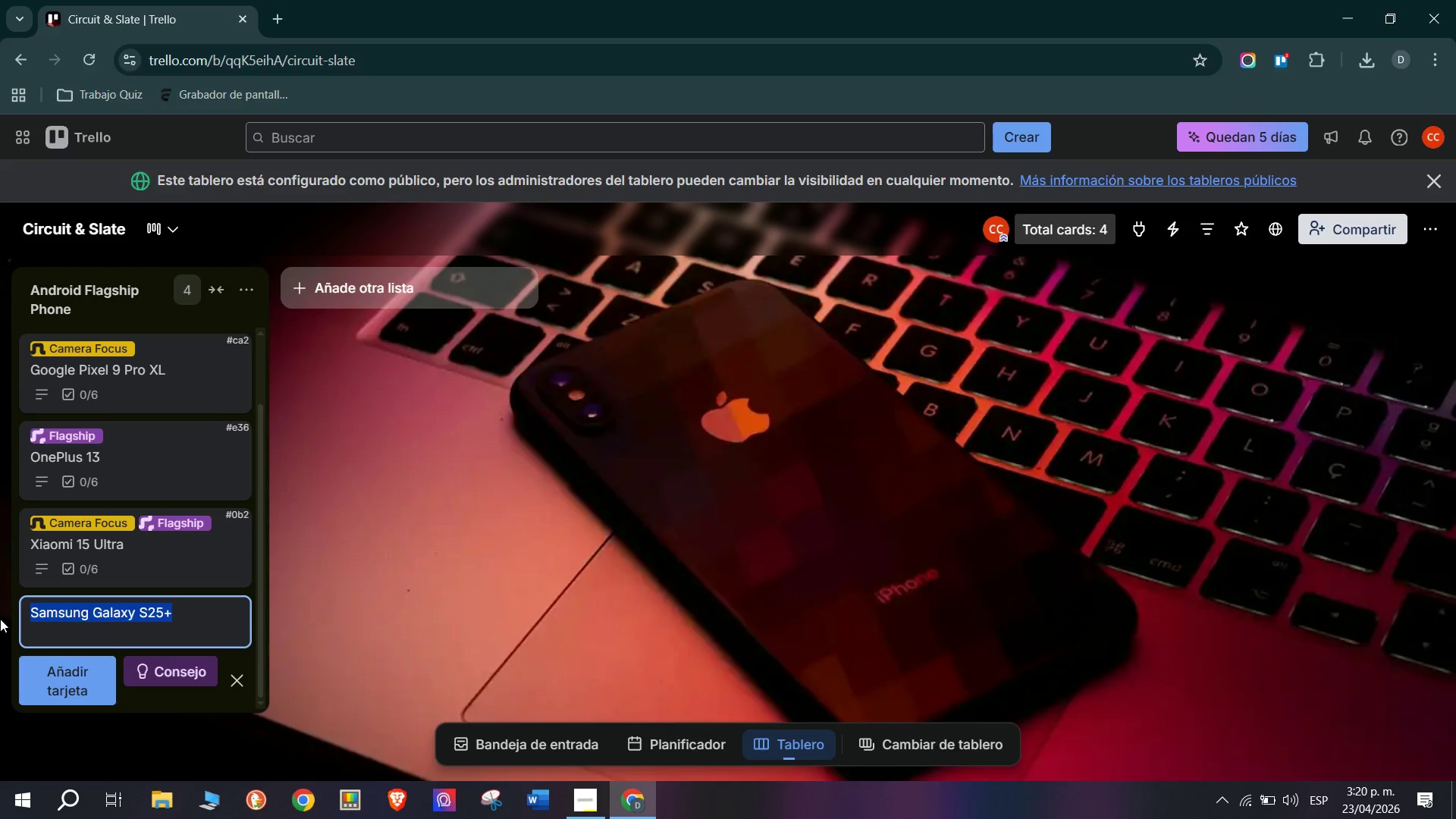 
key(Control+C)
 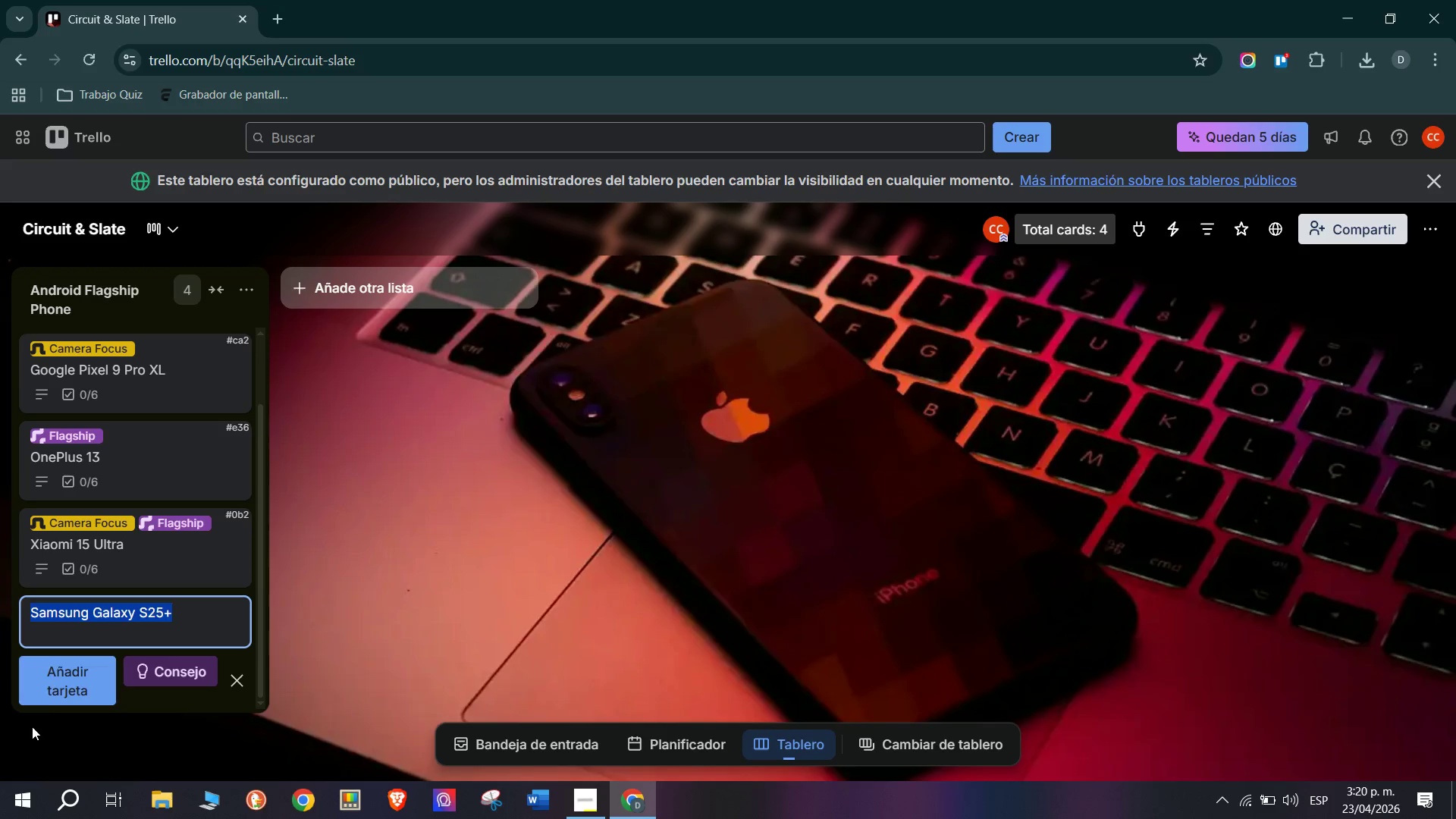 
left_click([46, 701])
 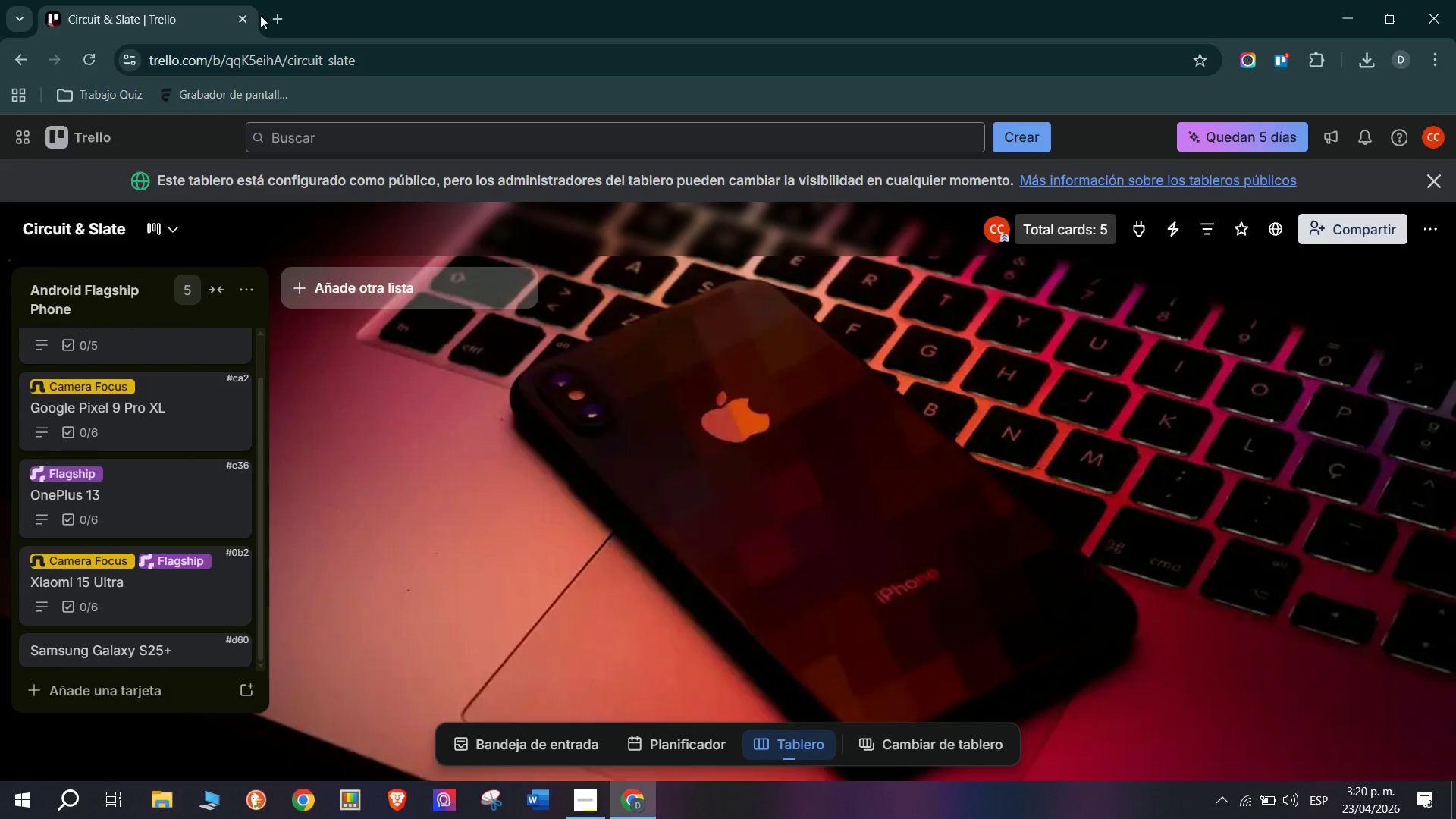 
left_click([125, 580])
 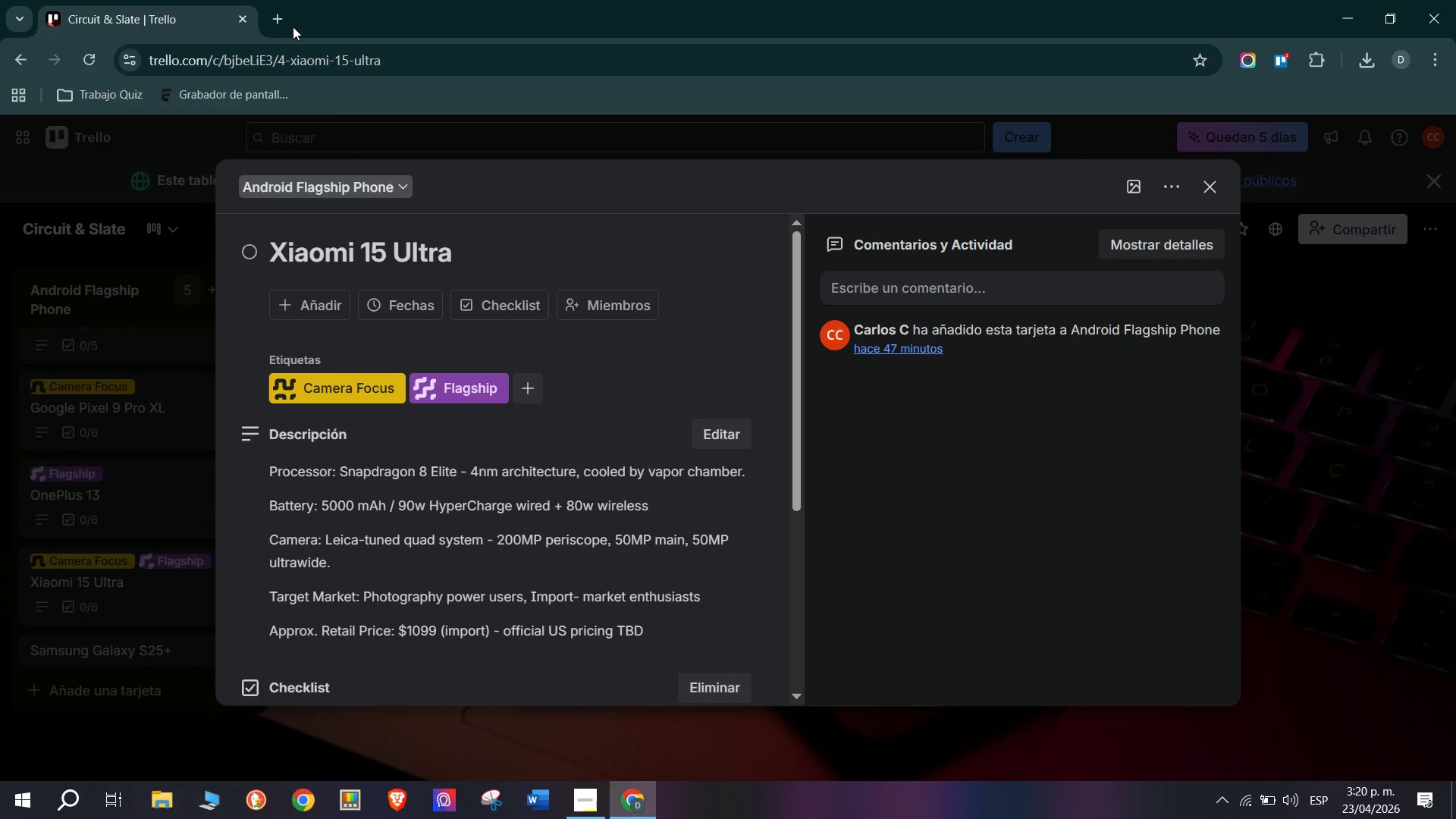 
left_click([281, 27])
 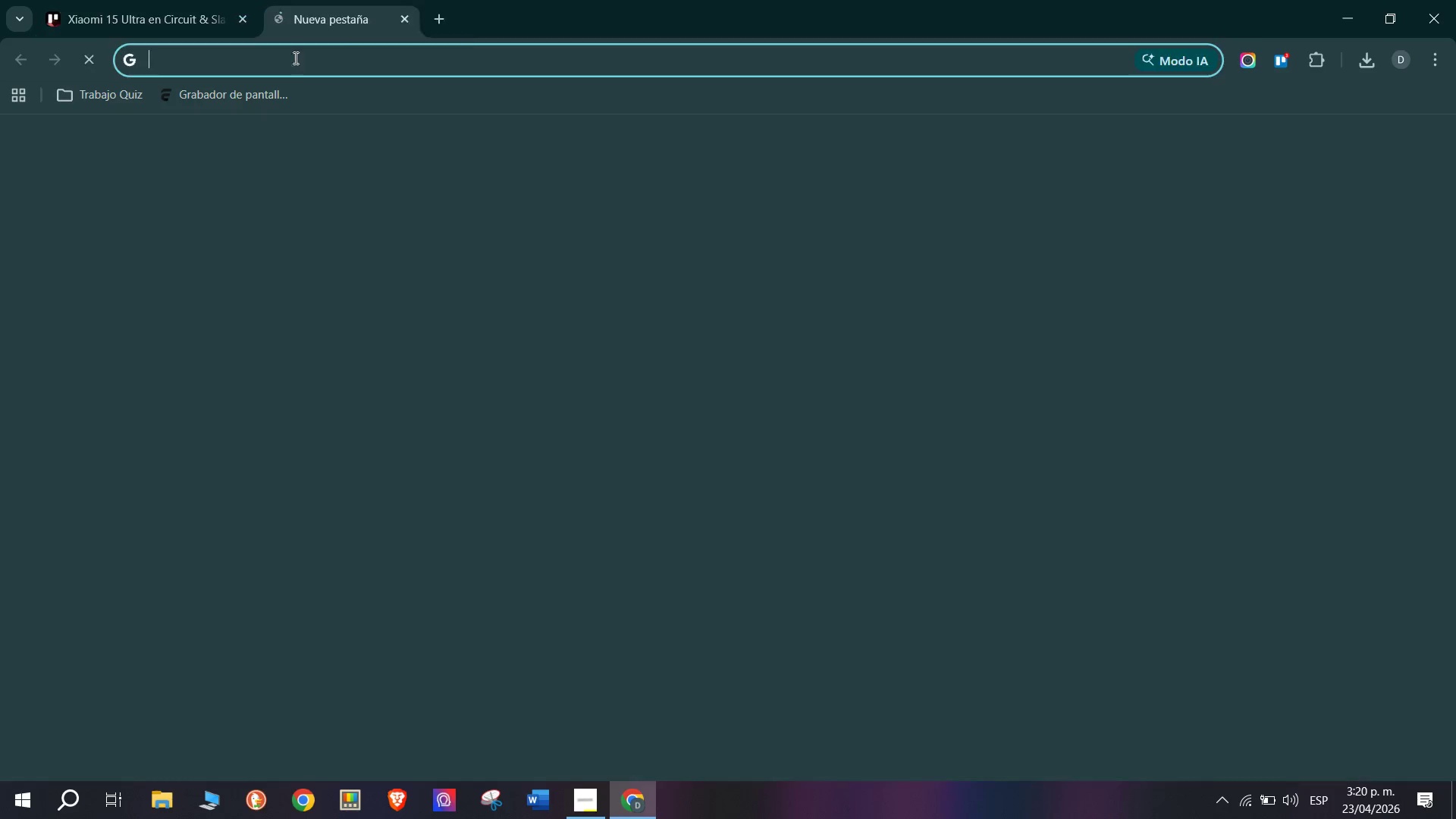 
key(Control+ControlLeft)
 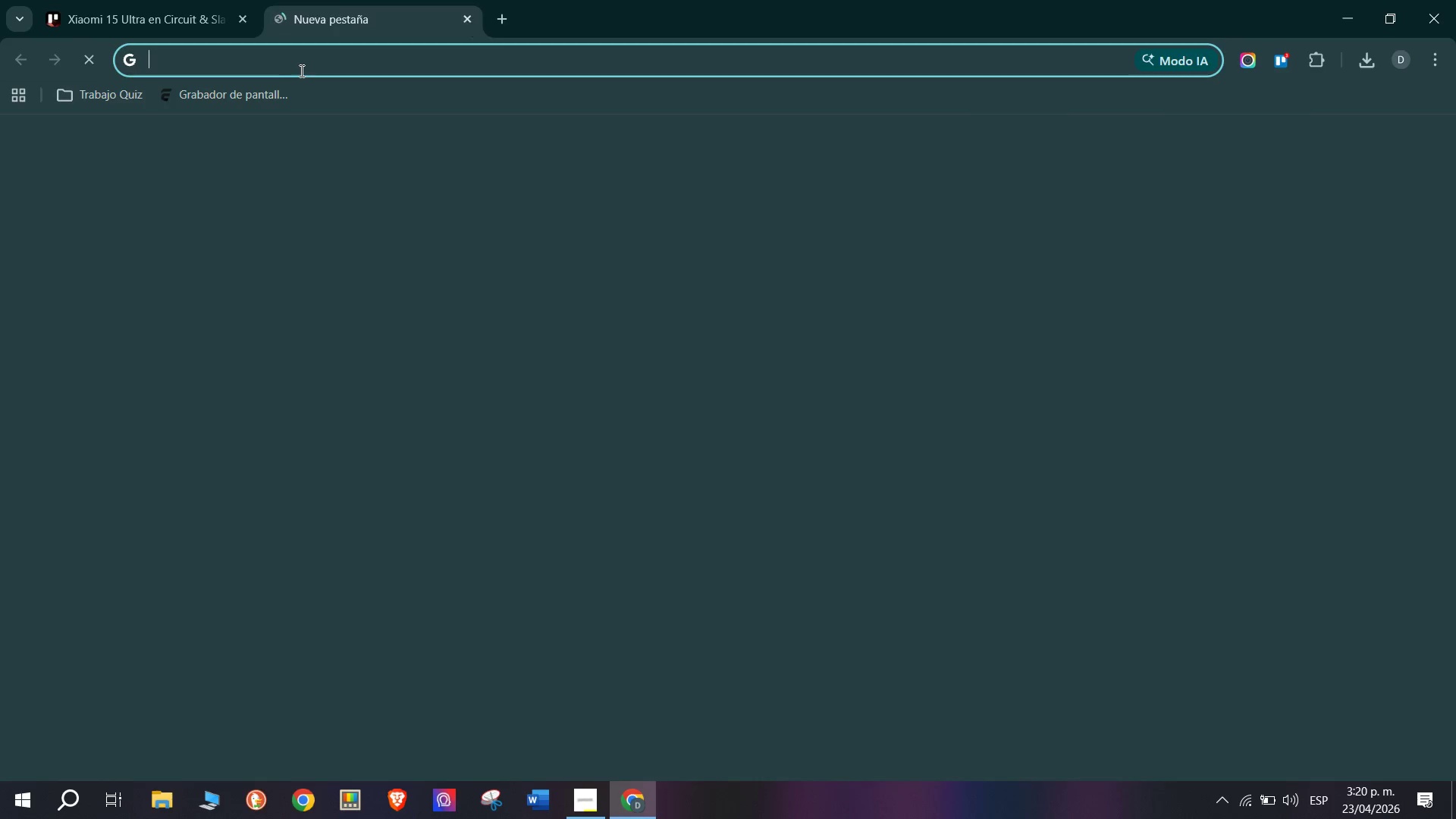 
key(Control+V)
 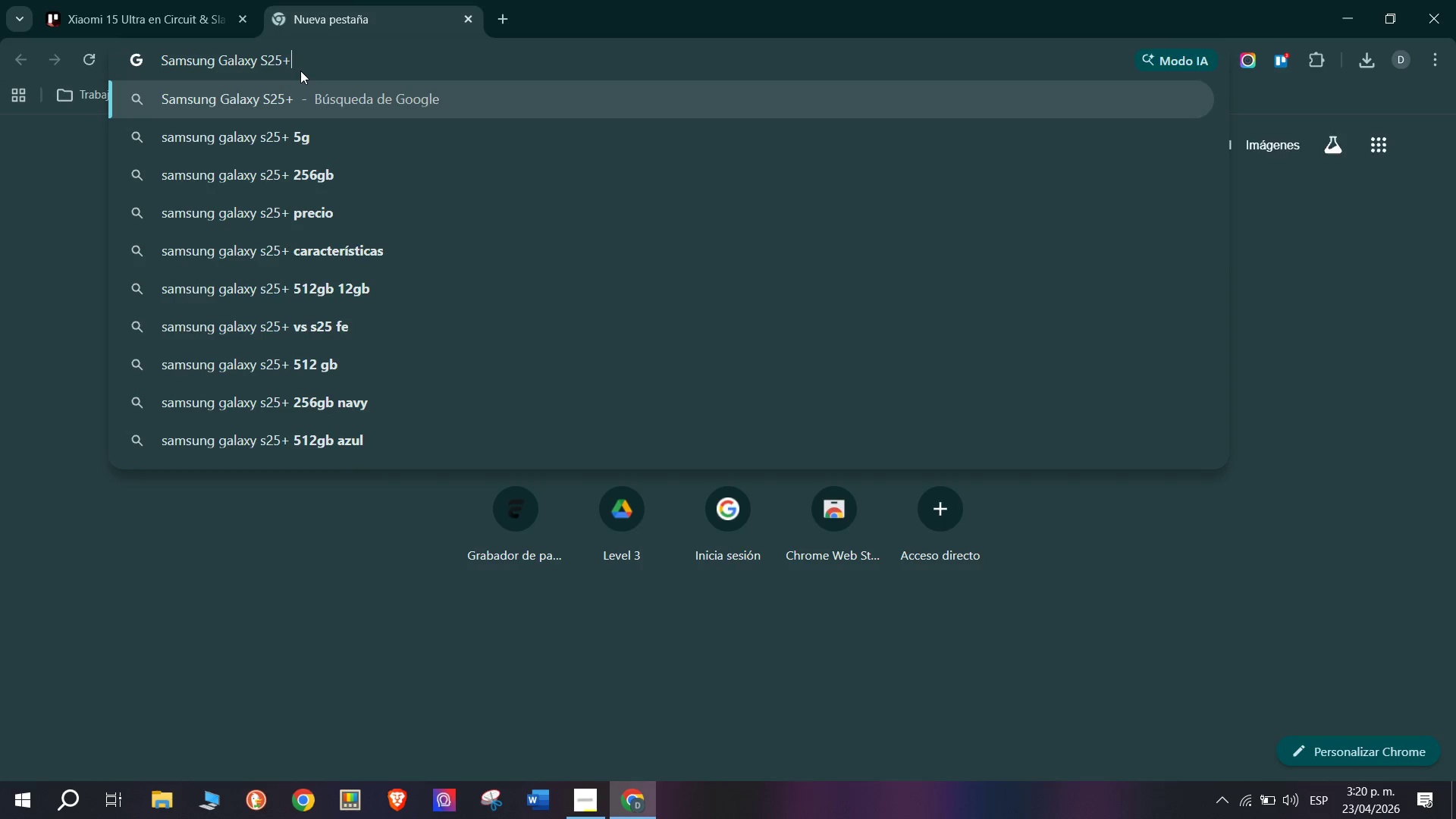 
key(Enter)
 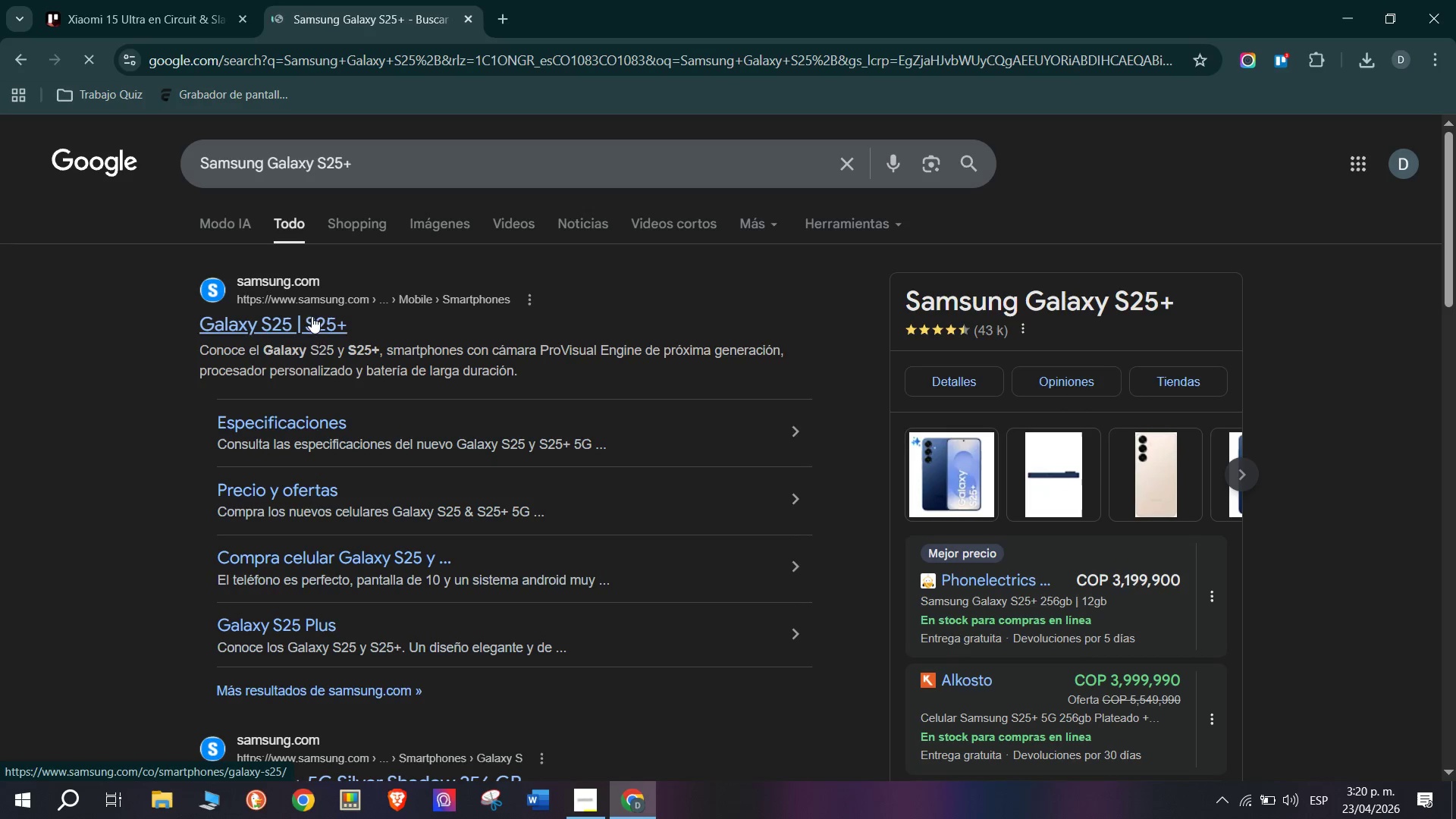 
left_click([393, 159])
 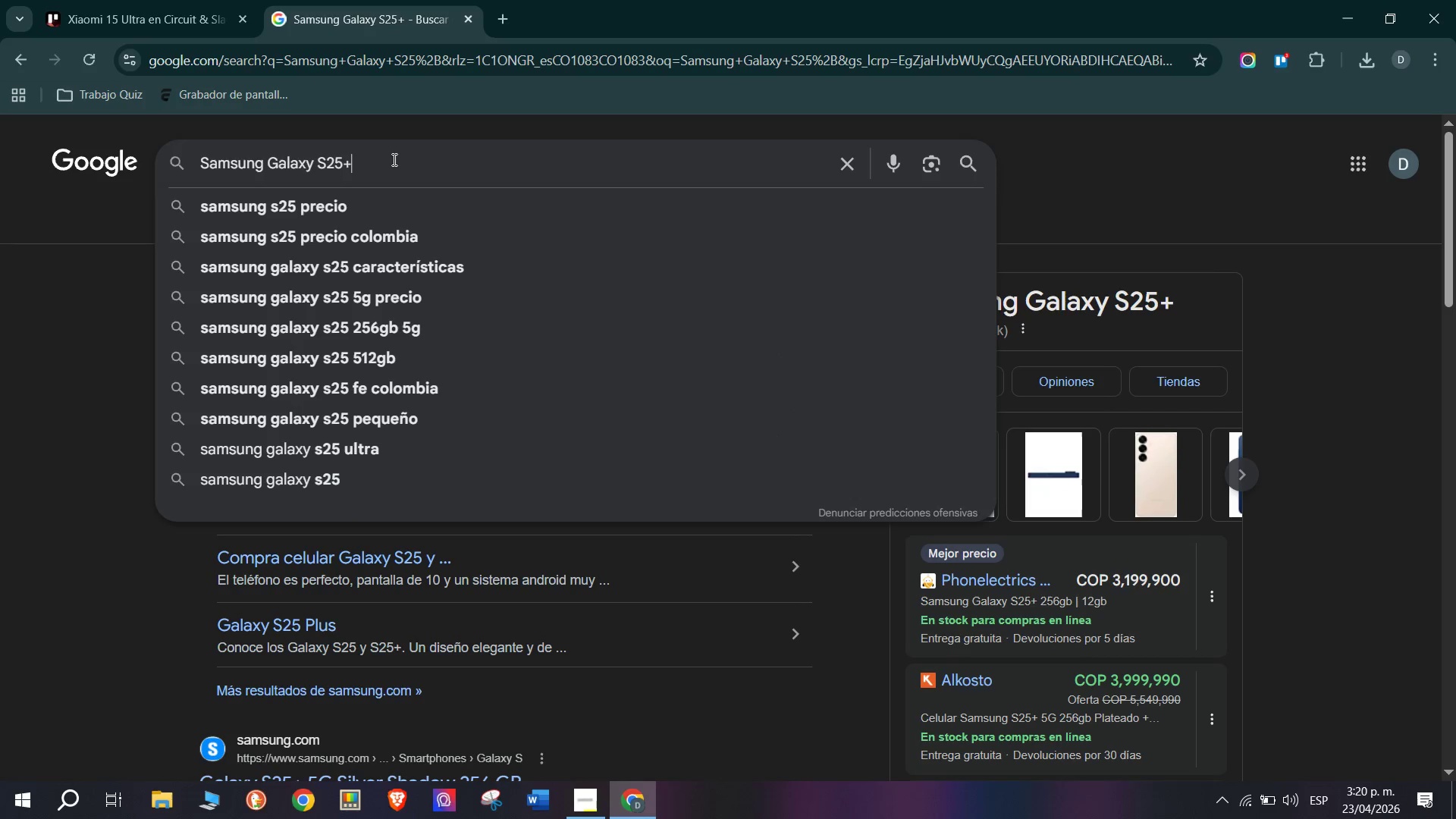 
key(Space)
 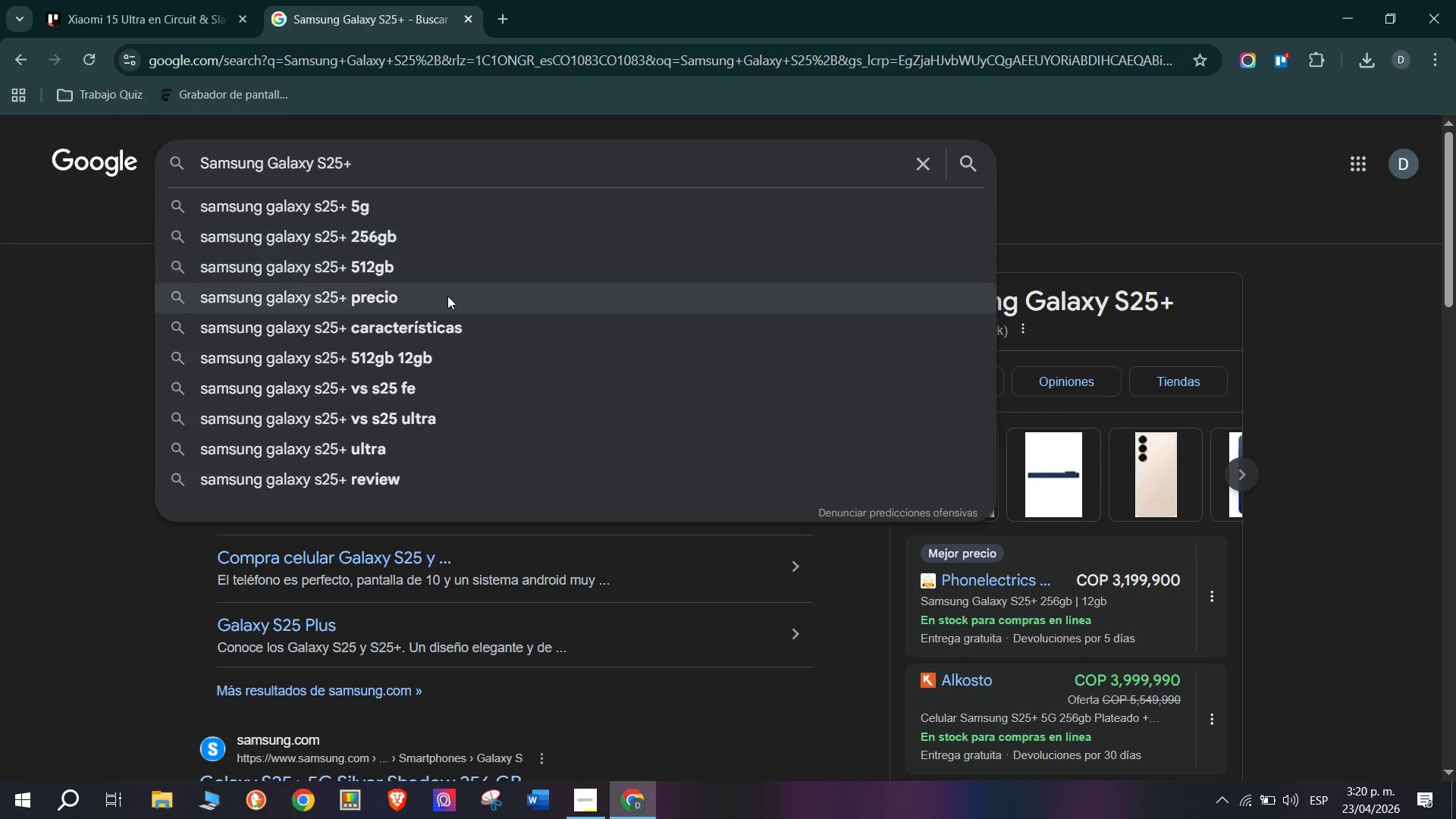 
left_click([470, 334])
 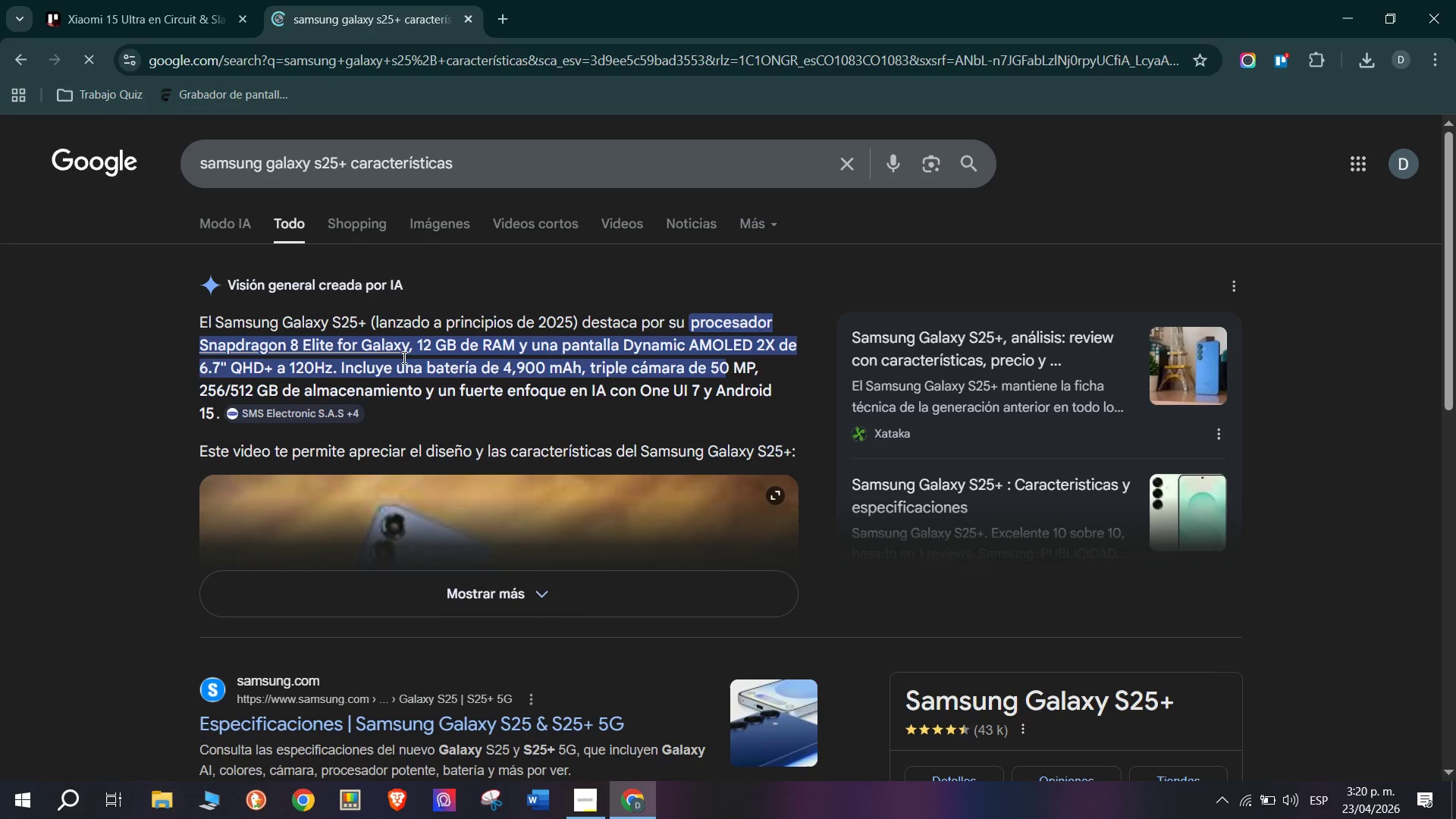 
scroll: coordinate [450, 491], scroll_direction: down, amount: 1.0
 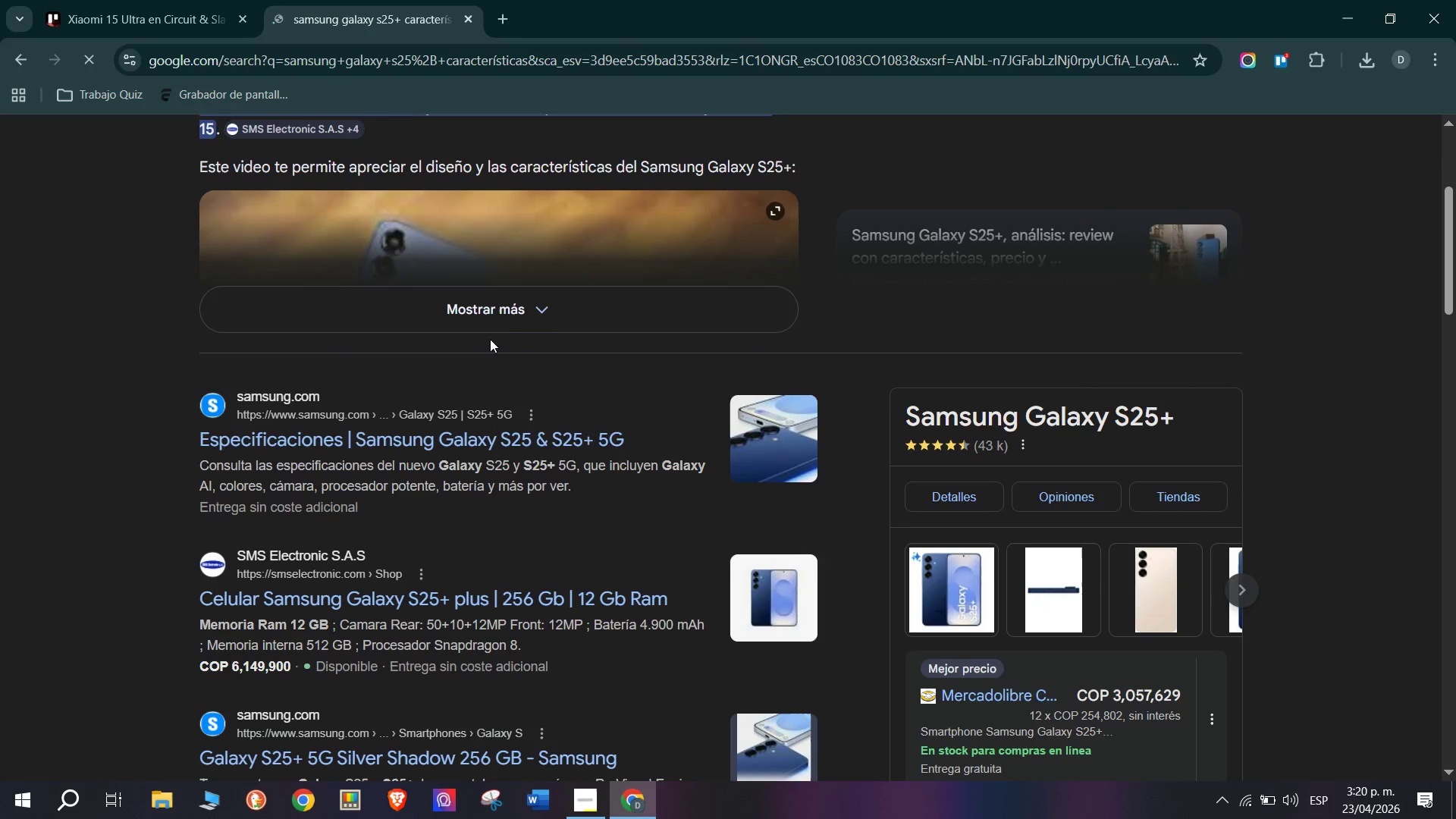 
left_click([502, 313])
 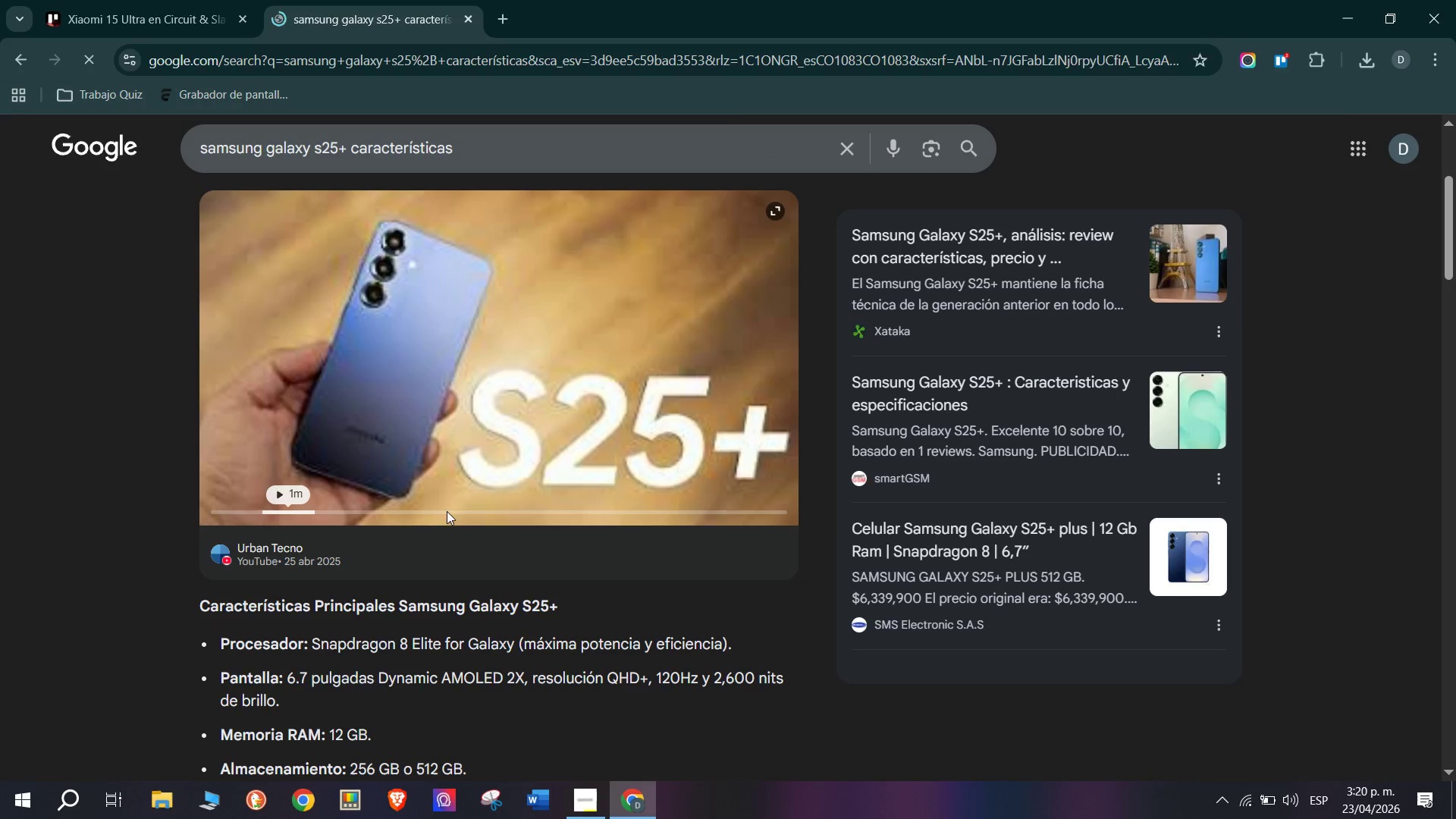 
scroll: coordinate [419, 543], scroll_direction: down, amount: 1.0
 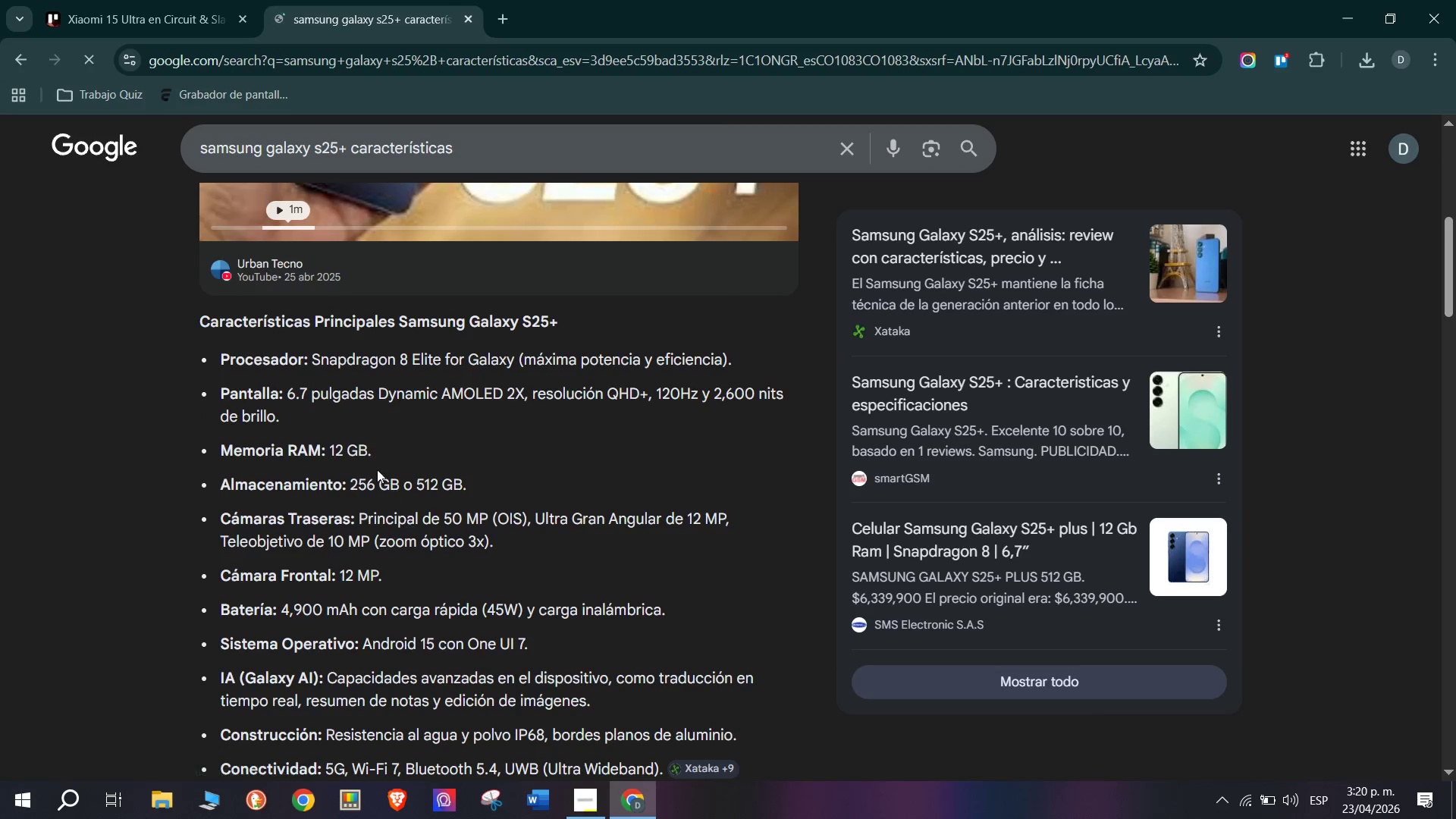 
scroll: coordinate [381, 398], scroll_direction: none, amount: 0.0
 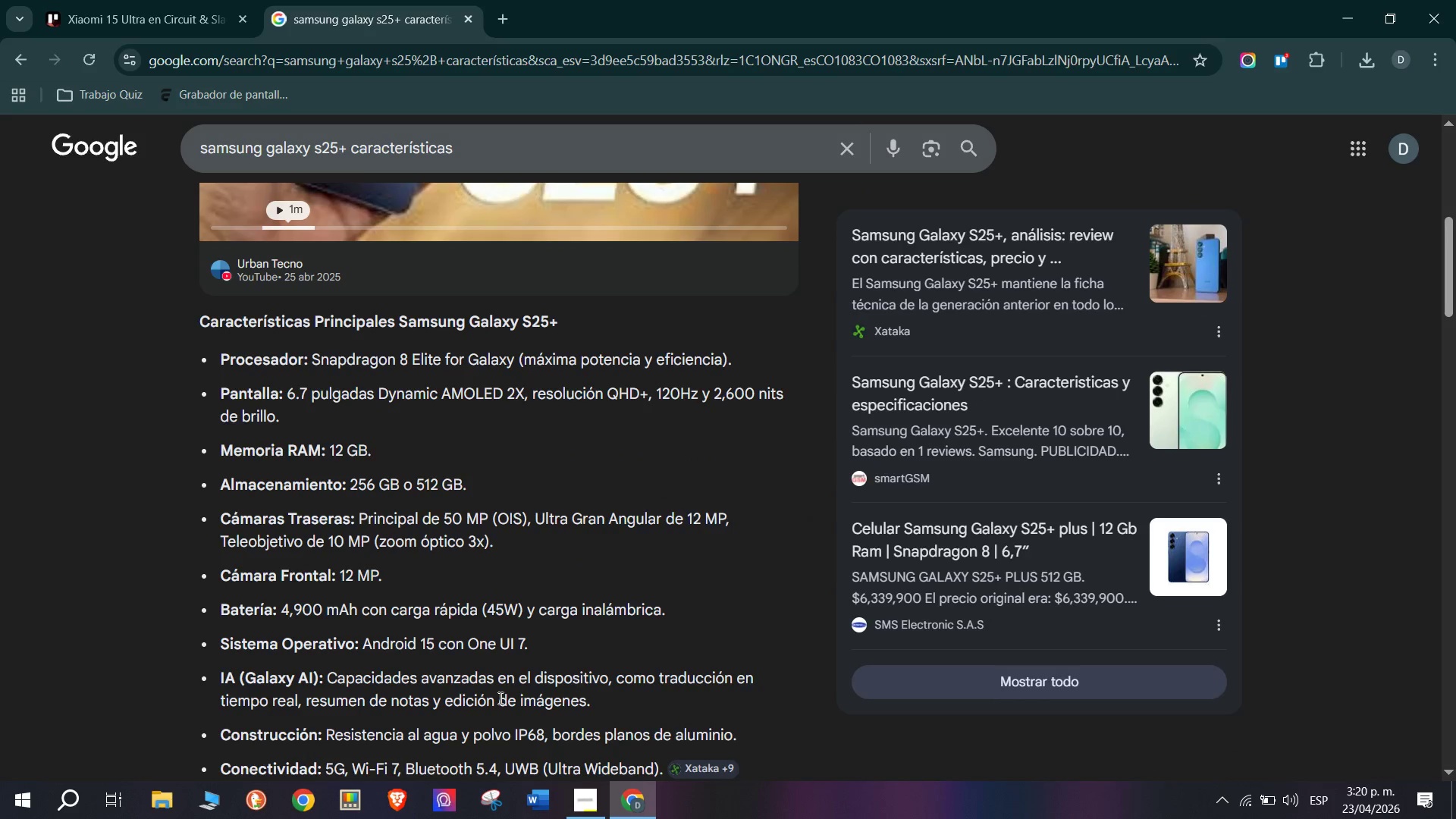 
wait(9.16)
 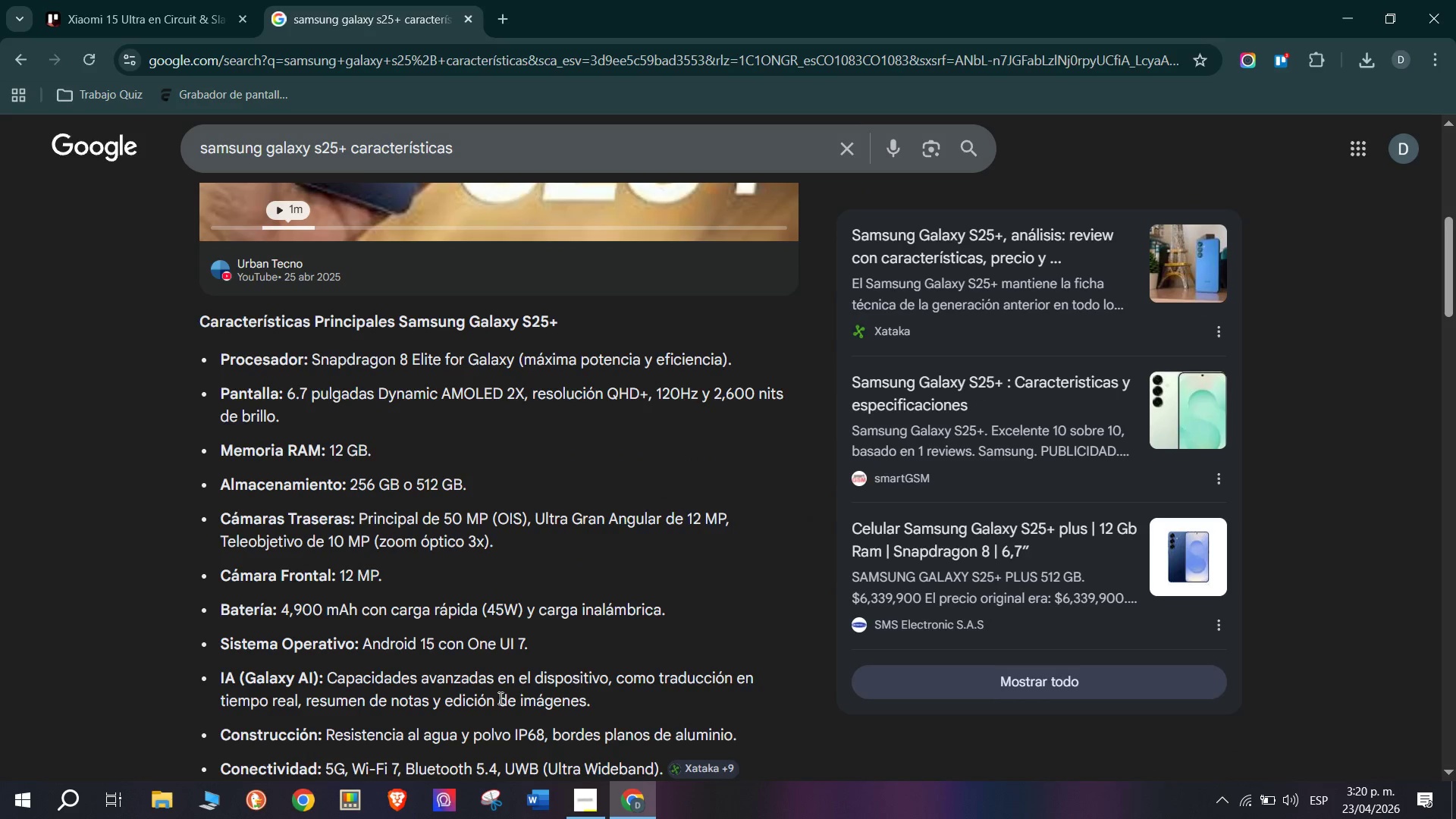 
left_click([118, 0])
 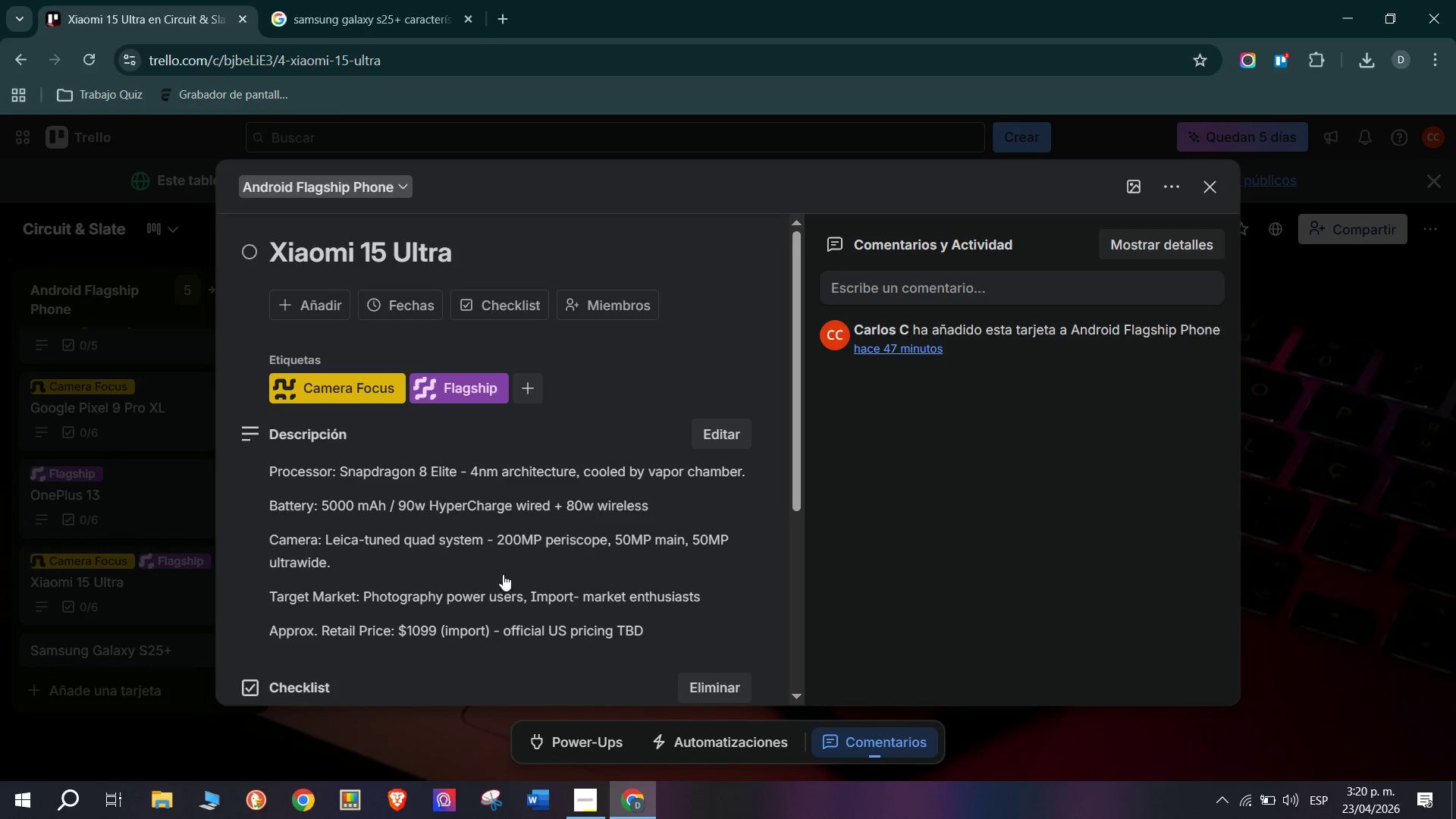 
scroll: coordinate [491, 494], scroll_direction: down, amount: 3.0
 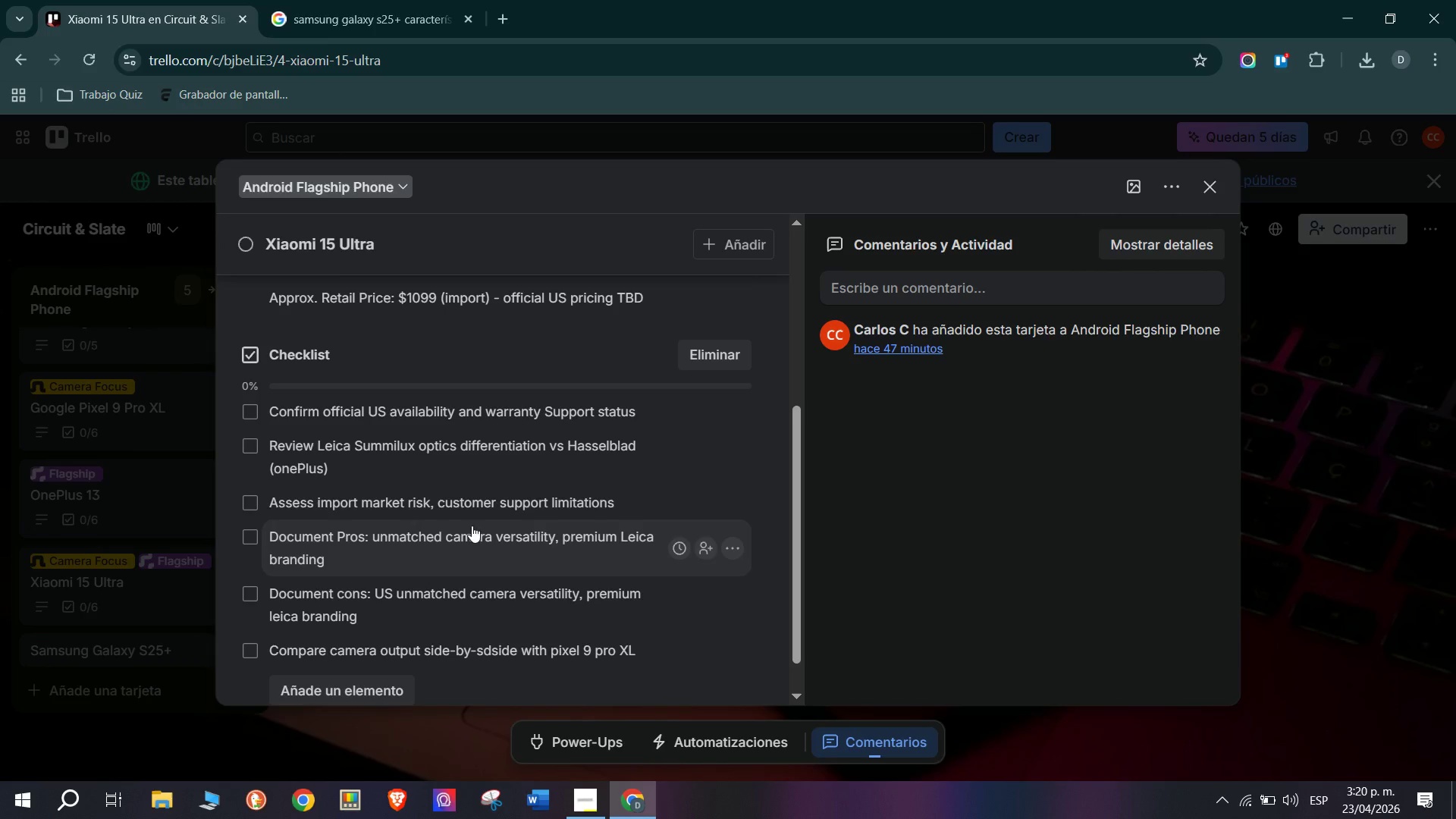 
scroll: coordinate [403, 542], scroll_direction: none, amount: 0.0
 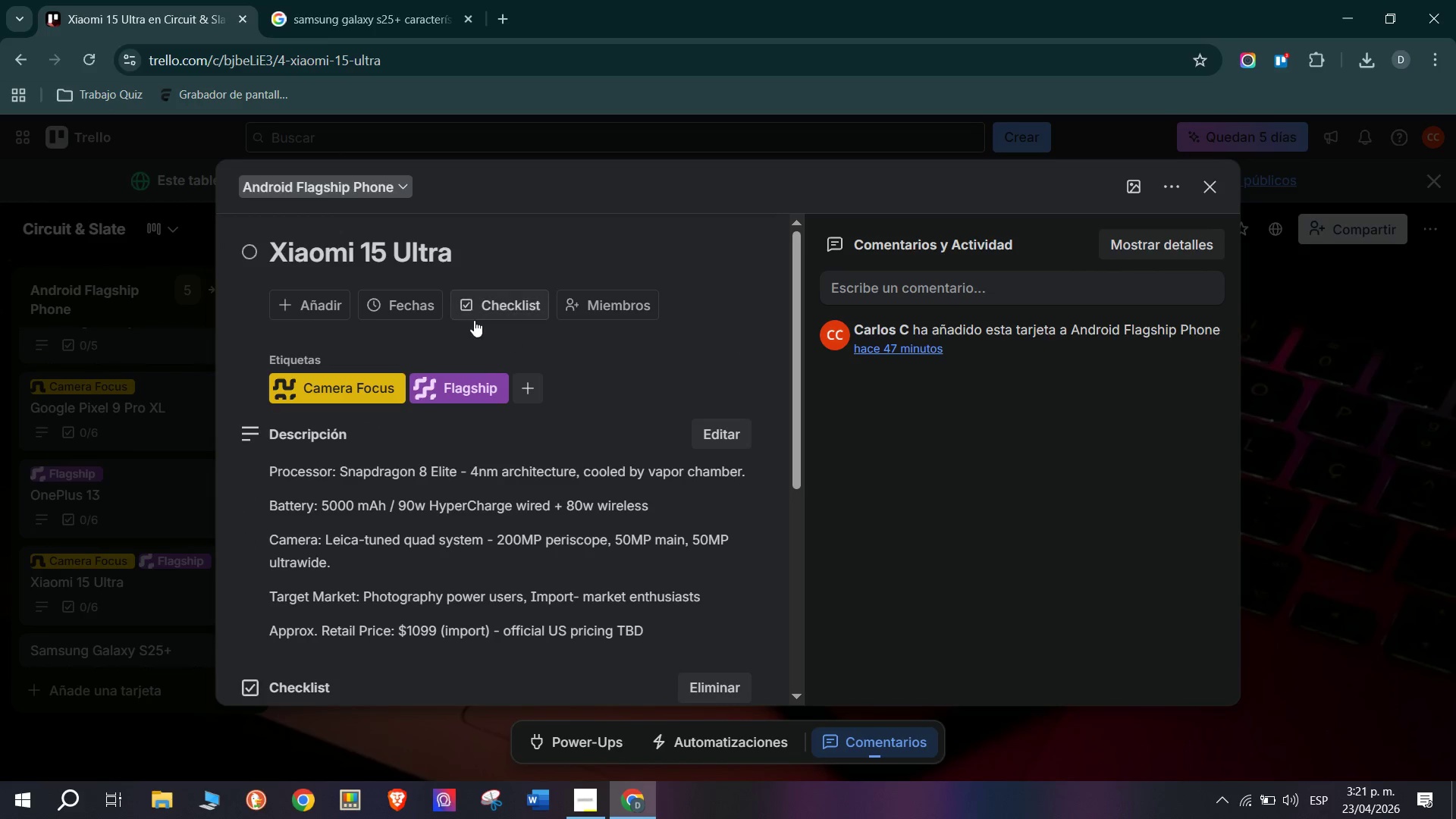 
scroll: coordinate [480, 382], scroll_direction: down, amount: 5.0
 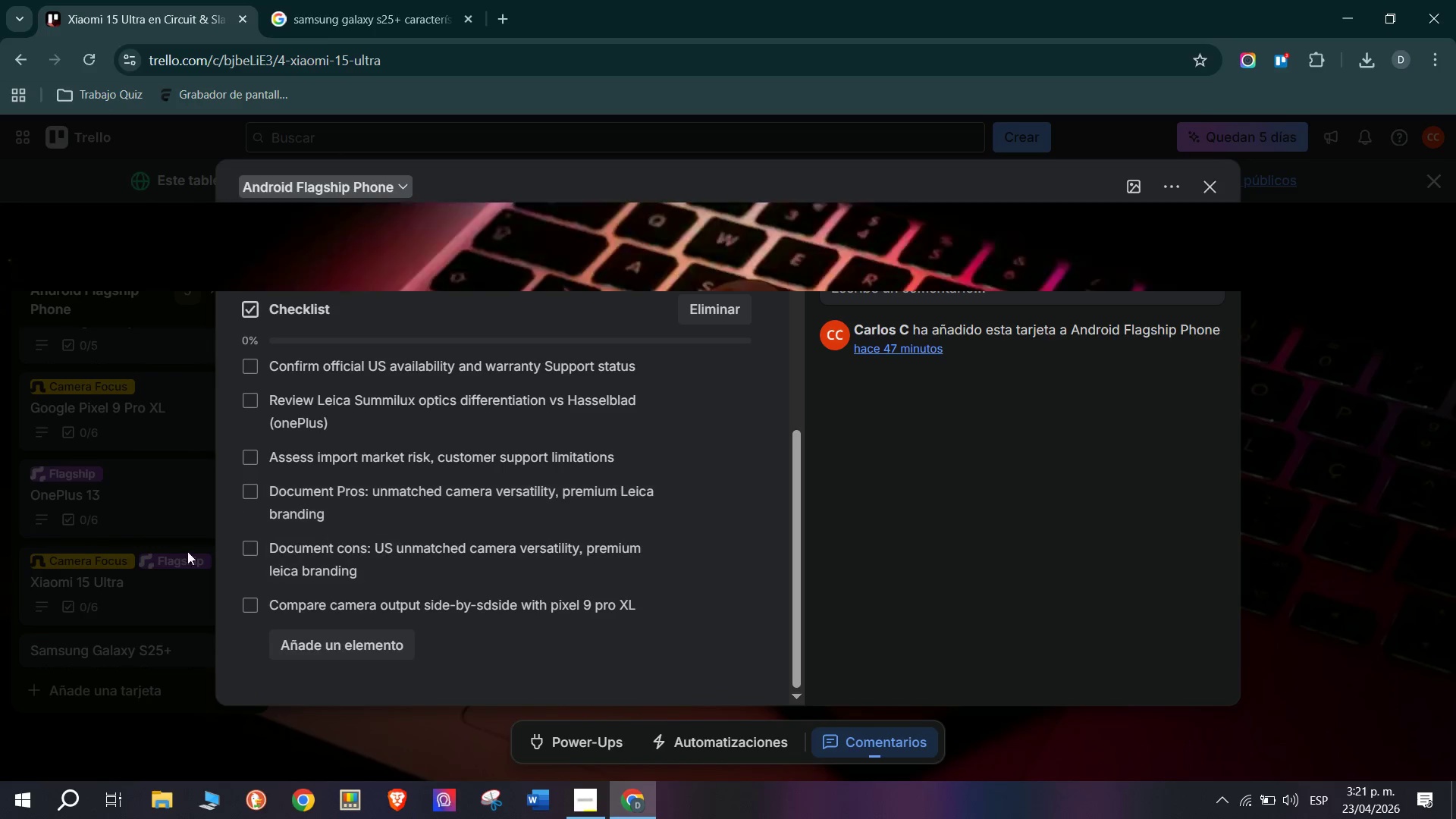 
left_click([77, 564])
 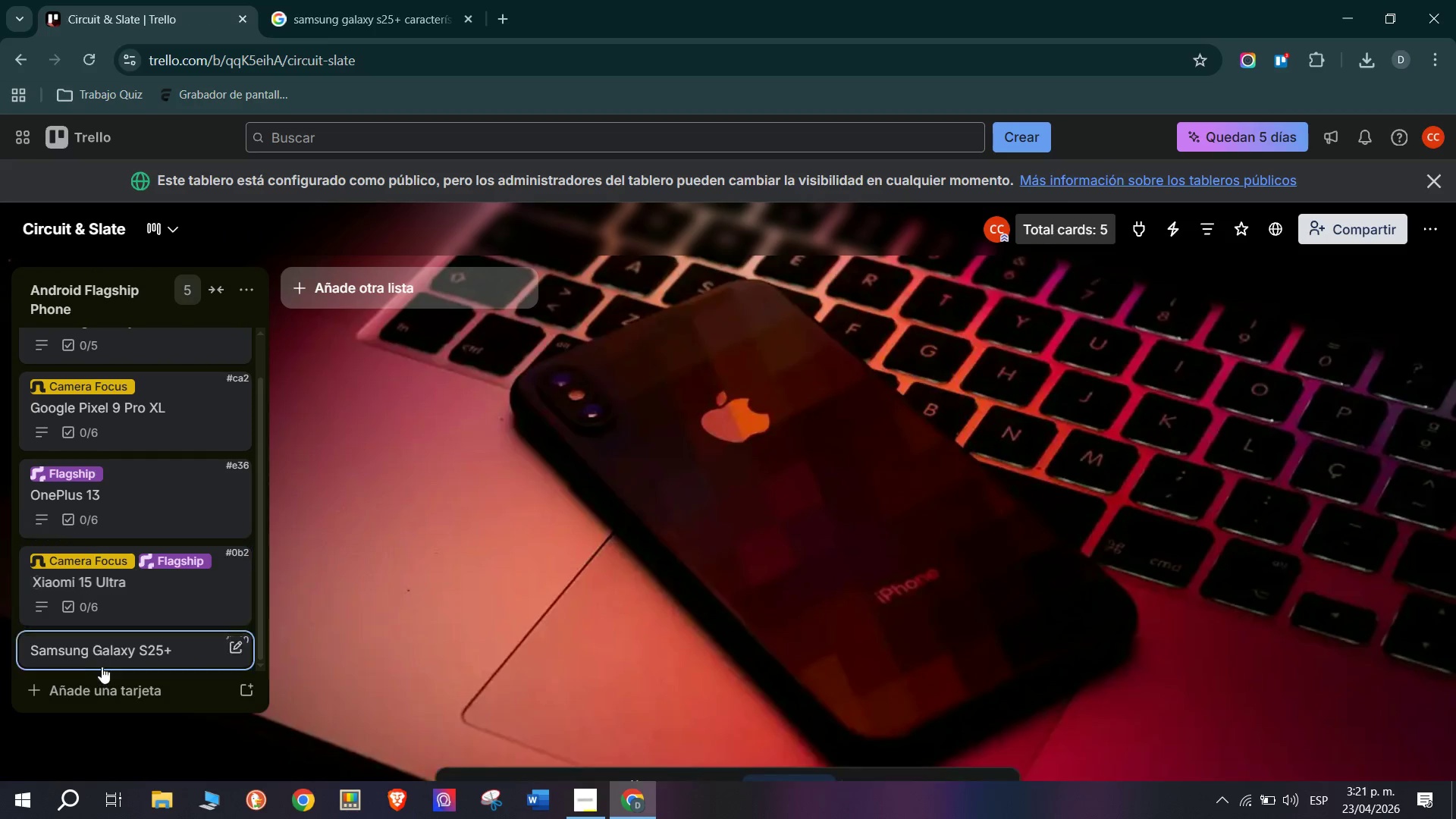 
scroll: coordinate [111, 647], scroll_direction: down, amount: 4.0
 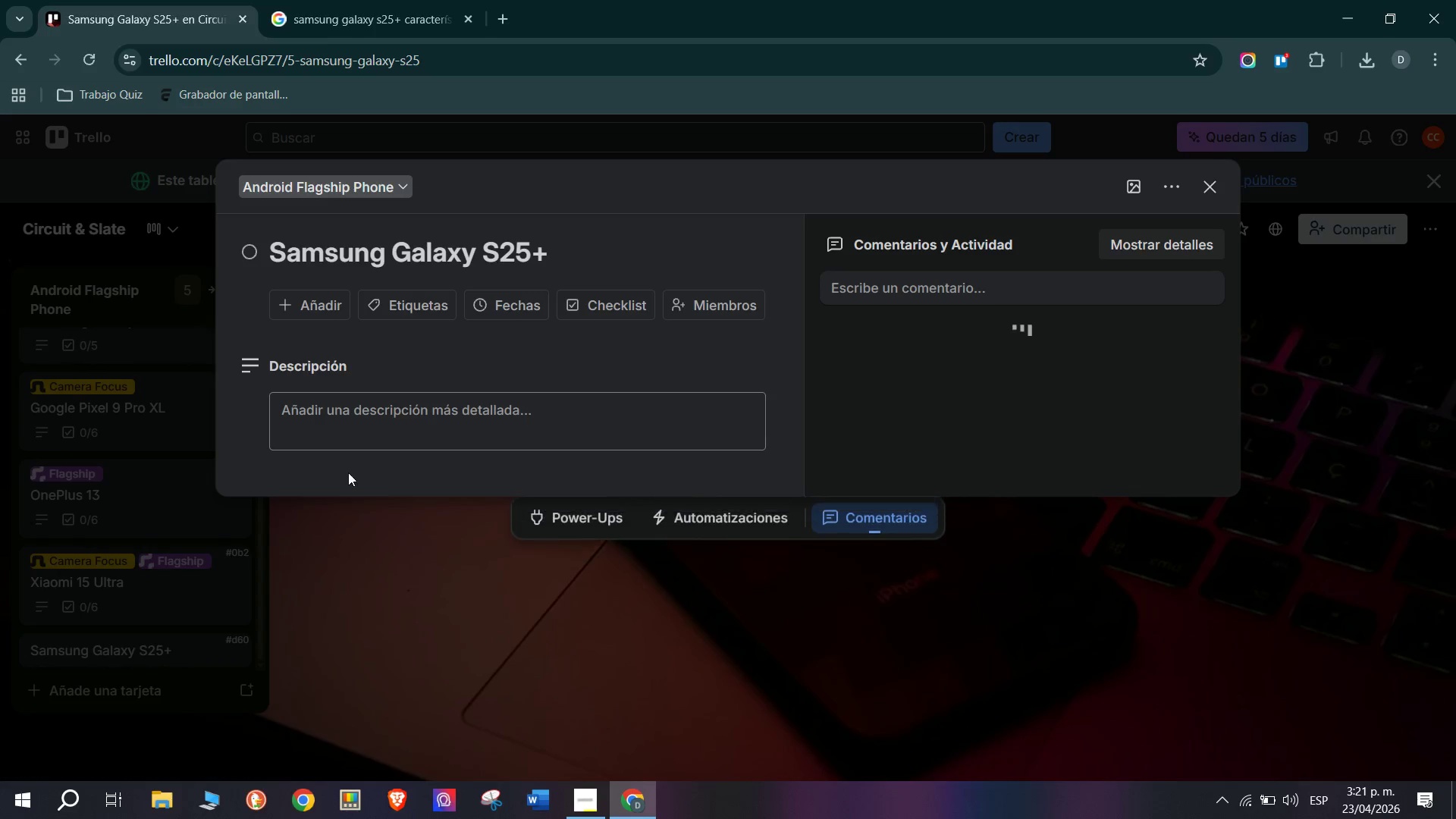 
left_click([500, 413])
 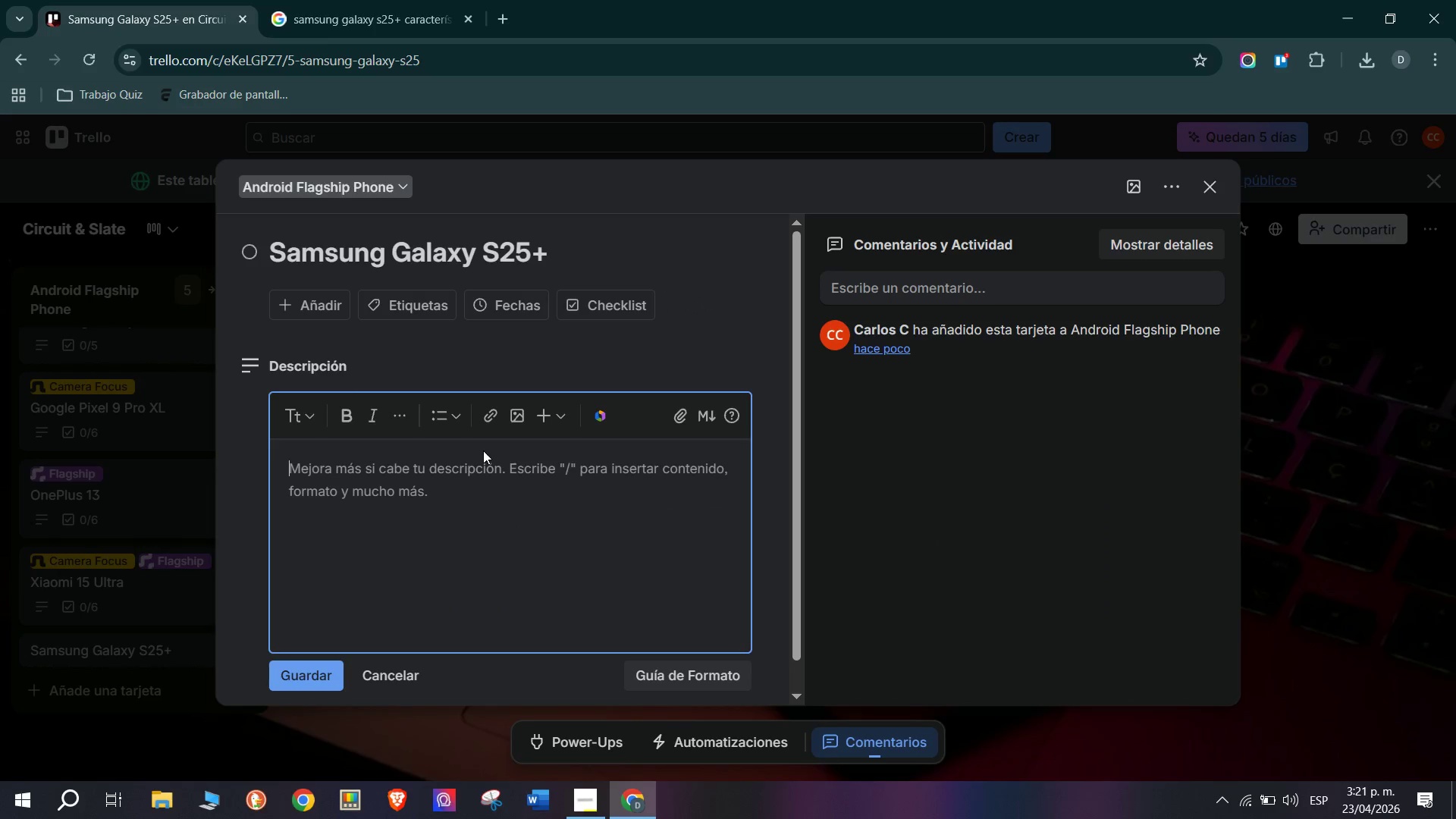 
scroll: coordinate [462, 431], scroll_direction: down, amount: 7.0
 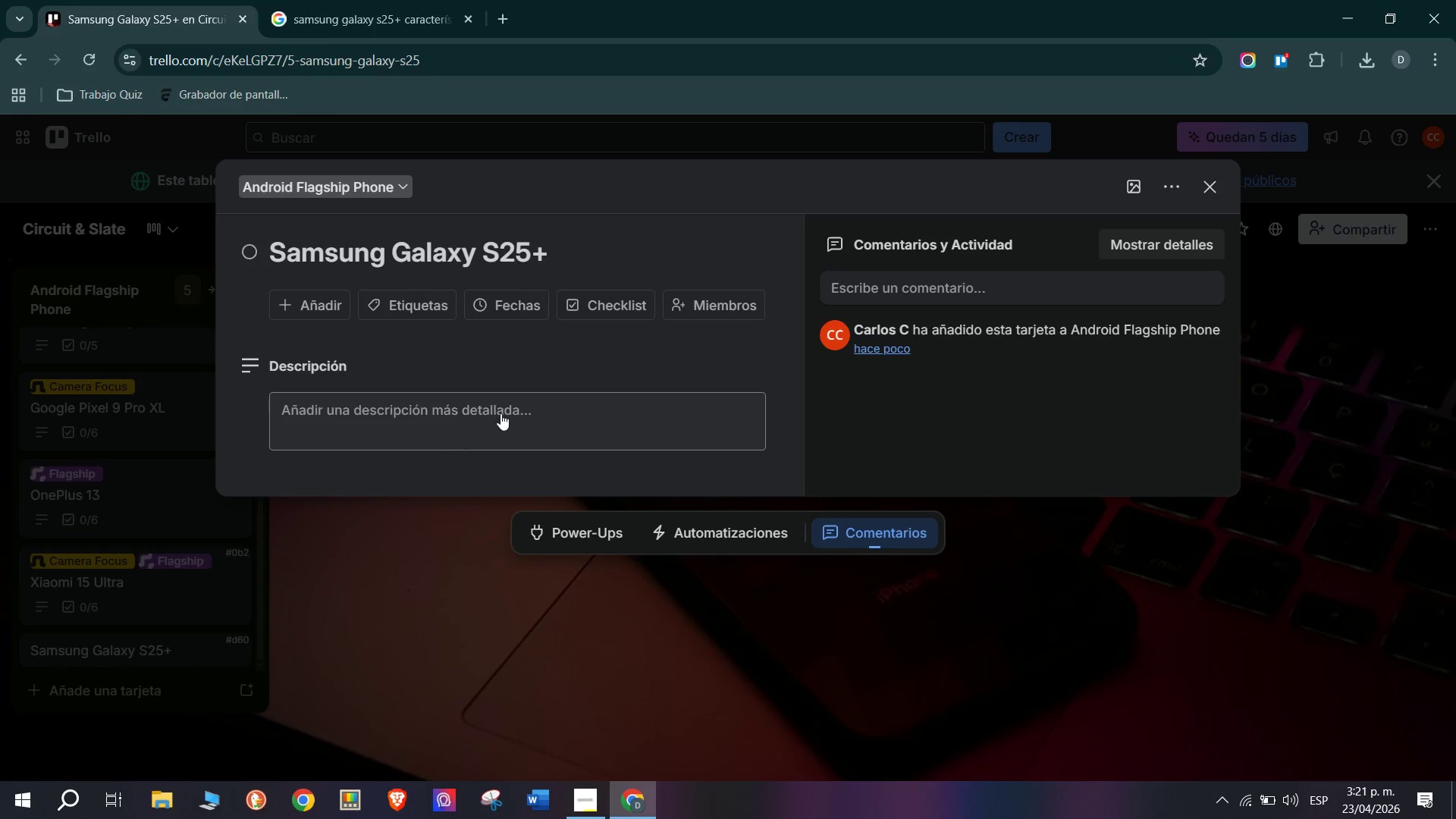 
type(Processor> Snapdragon 8 Elite-)
key(Backspace)
type( - same as Ultra)
key(Backspace)
key(Backspace)
type(ra , )
key(Backspace)
key(Backspace)
key(Backspace)
type(, Thim)
key(Backspace)
type(nner form factore)
key(Backspace)
type(r)
key(Backspace)
key(Backspace)
type(r)
 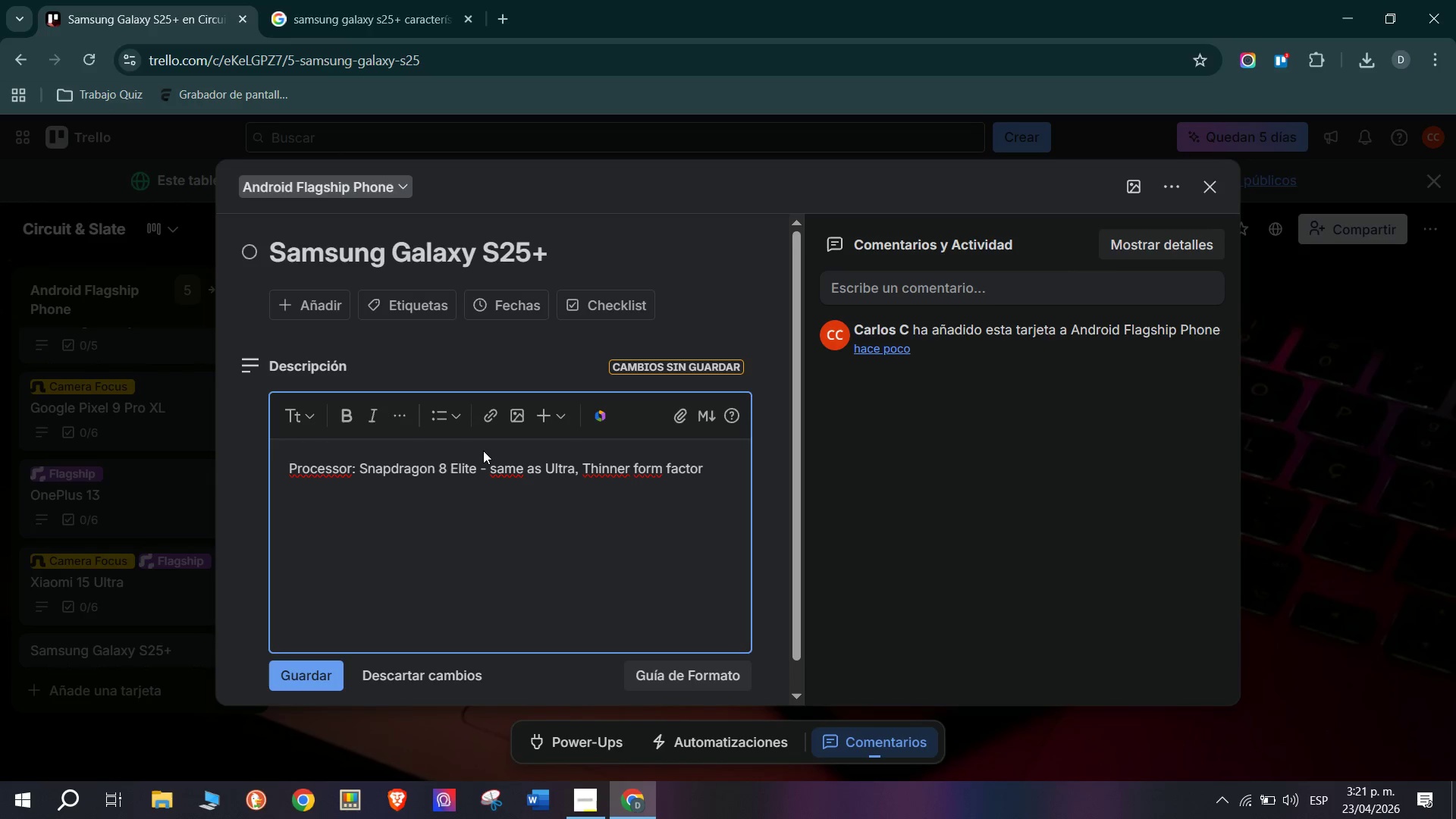 
wait(9.28)
 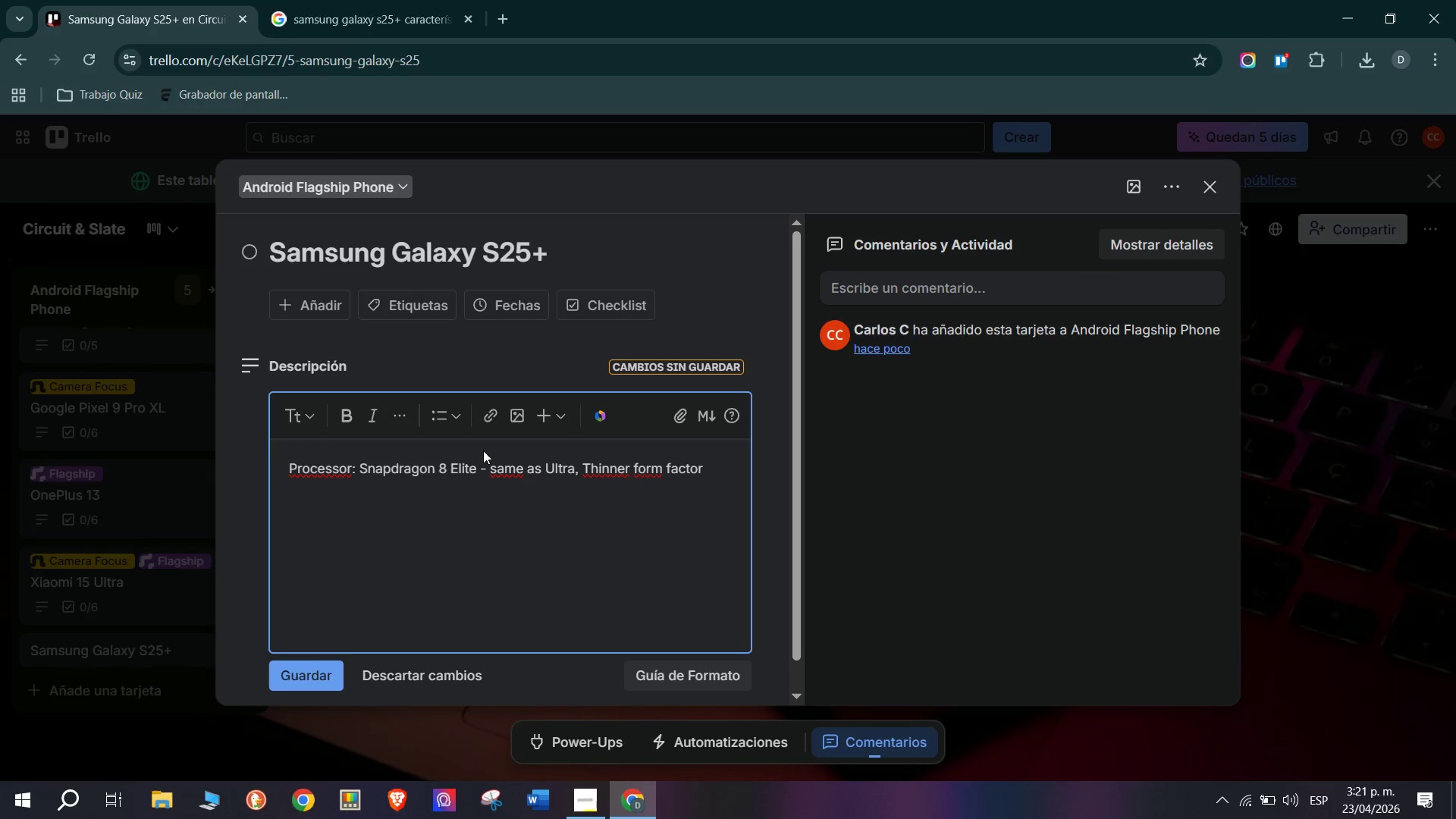 
key(Period)
 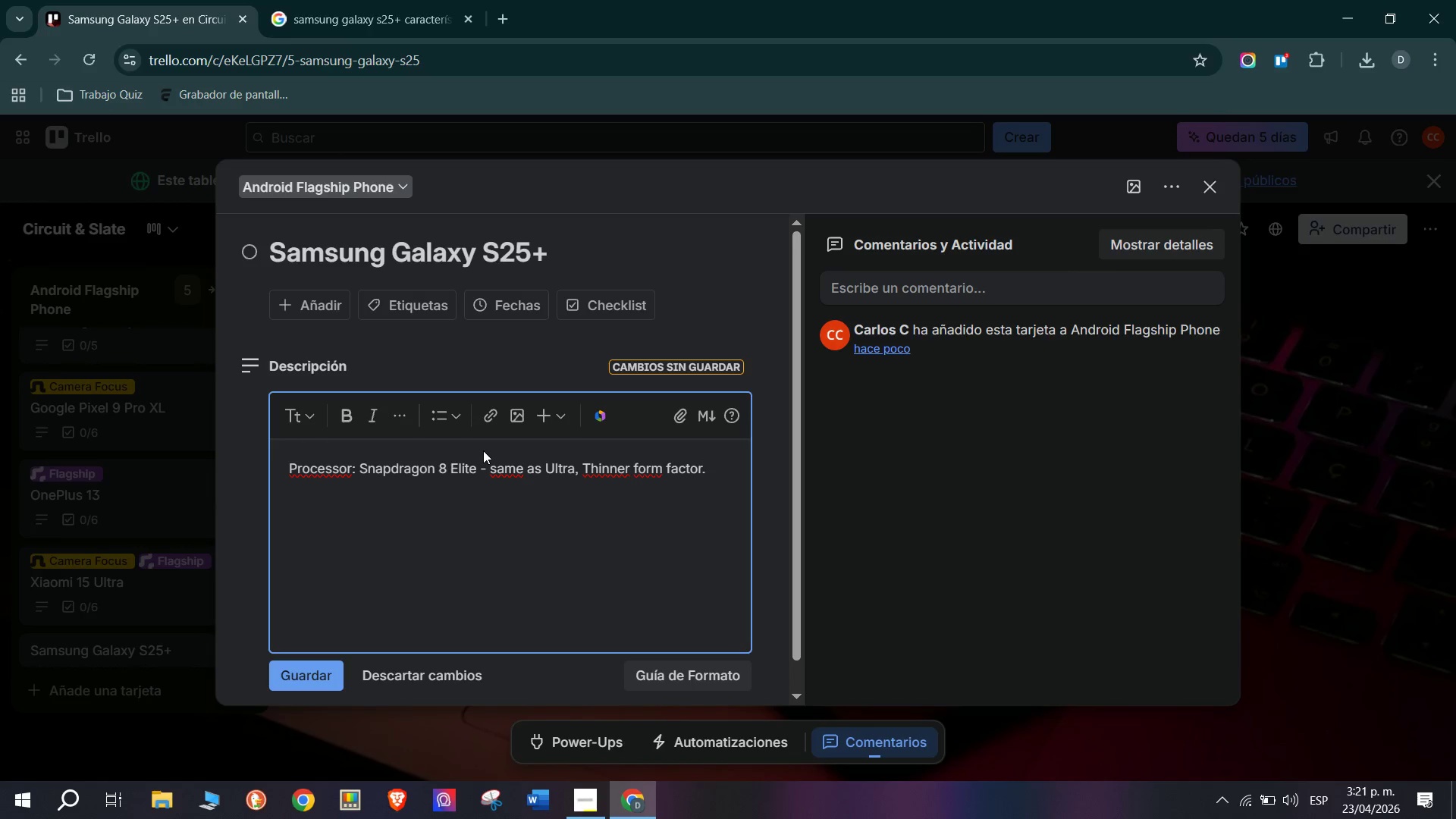 
key(Enter)
 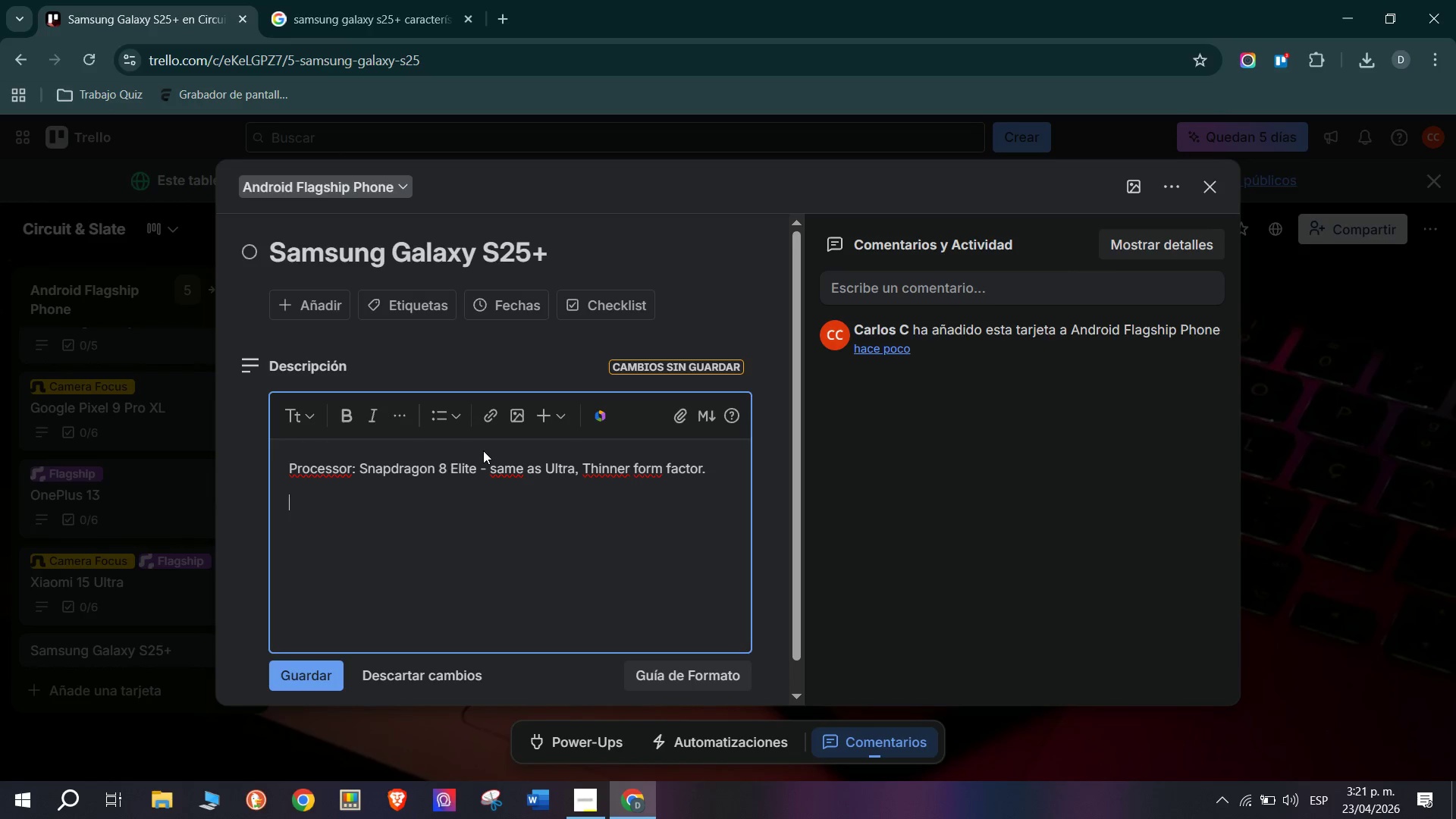 
type(Battery> )
 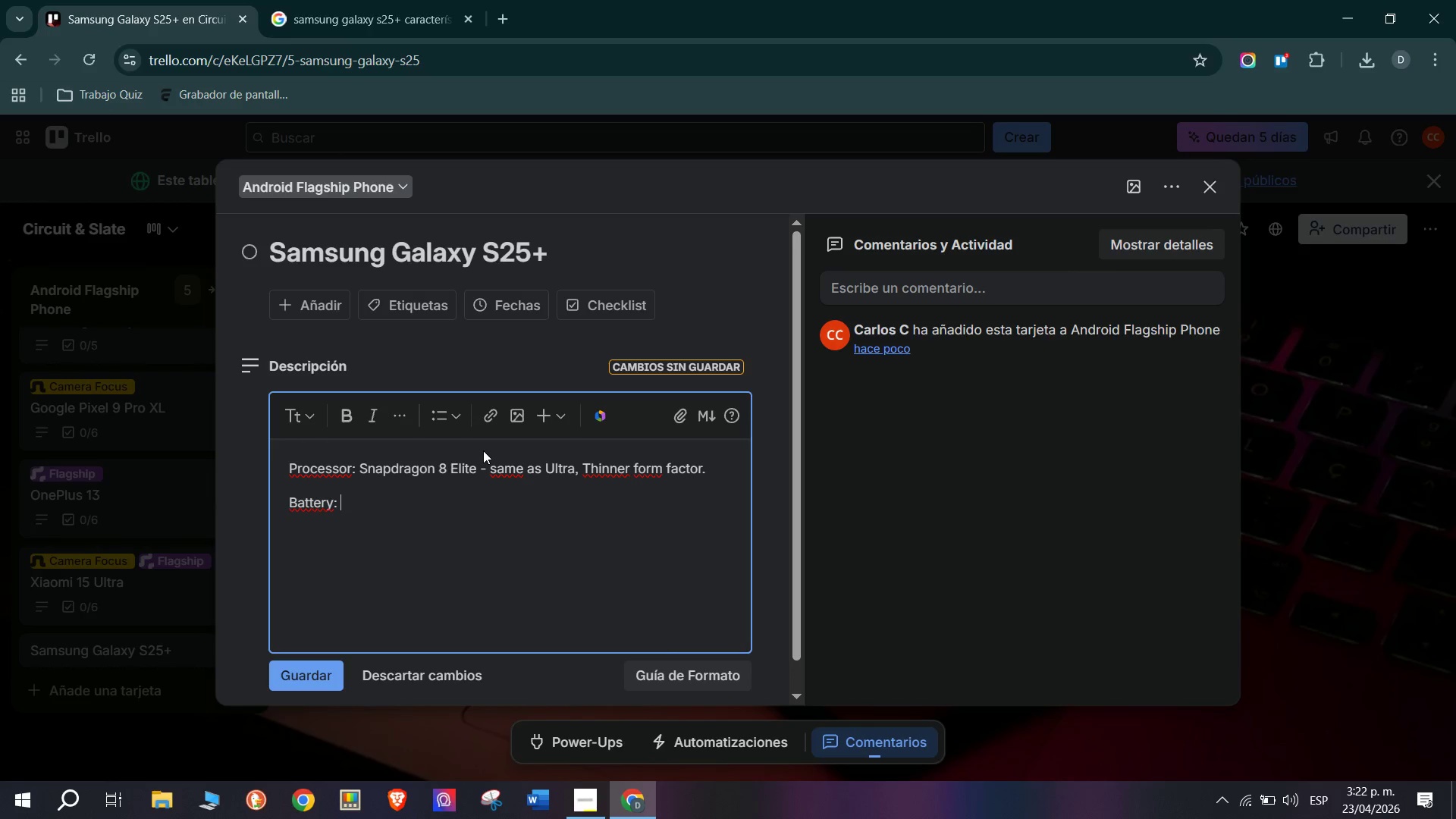 
wait(31.39)
 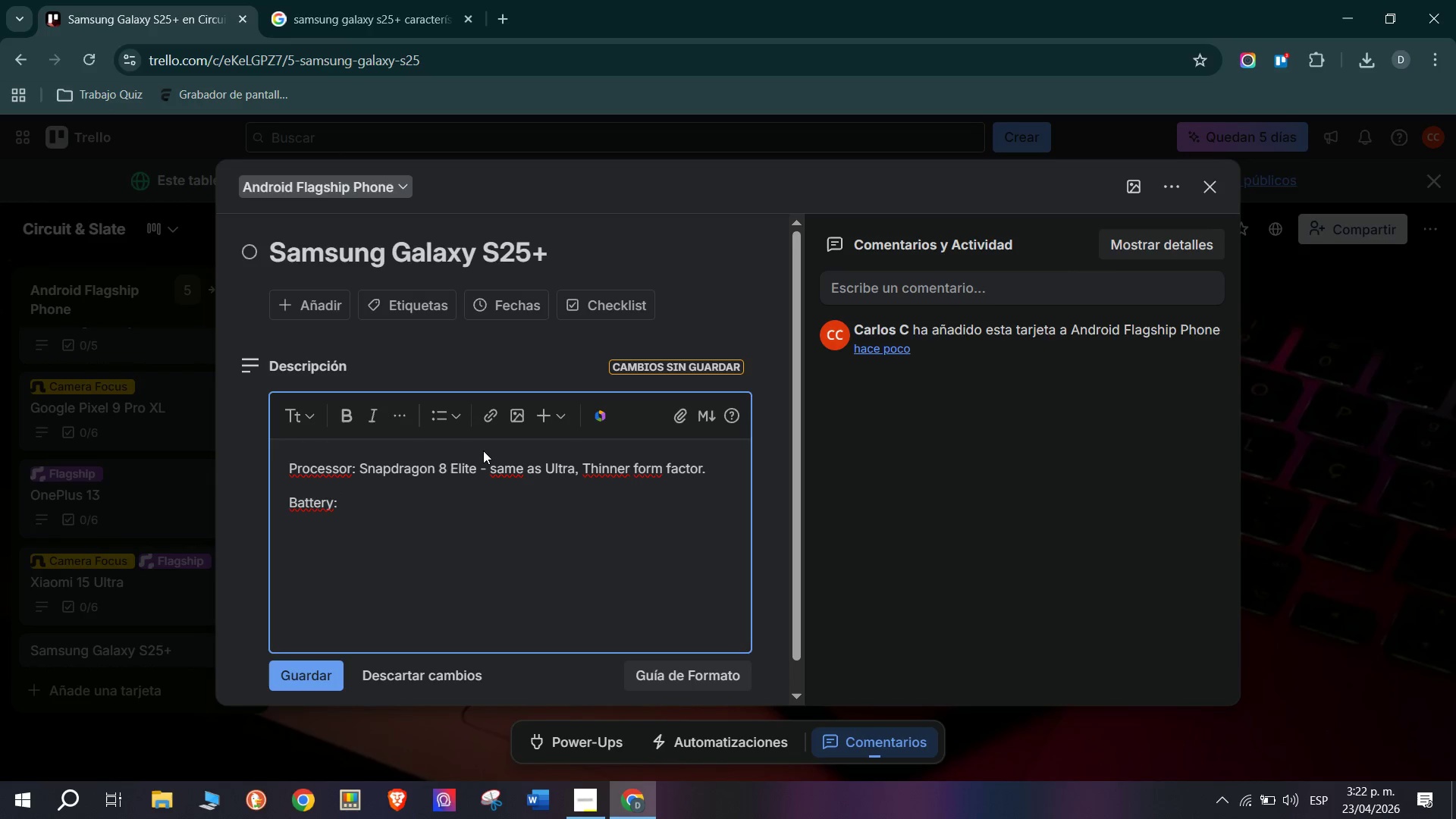 
type(4900 mAh & 45W wired charginf)
key(Backspace)
type(d)
key(Backspace)
type(g.)
 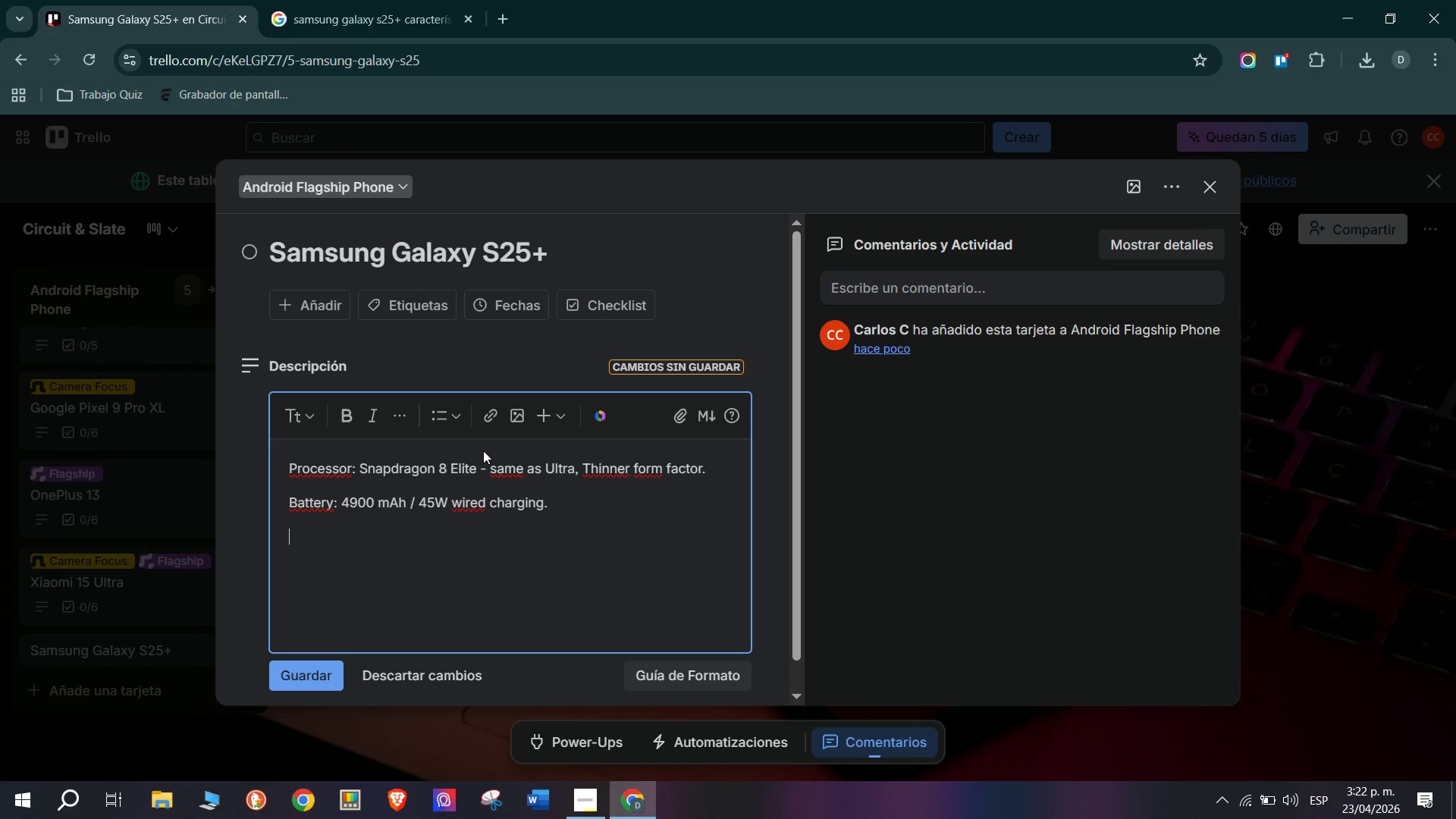 
 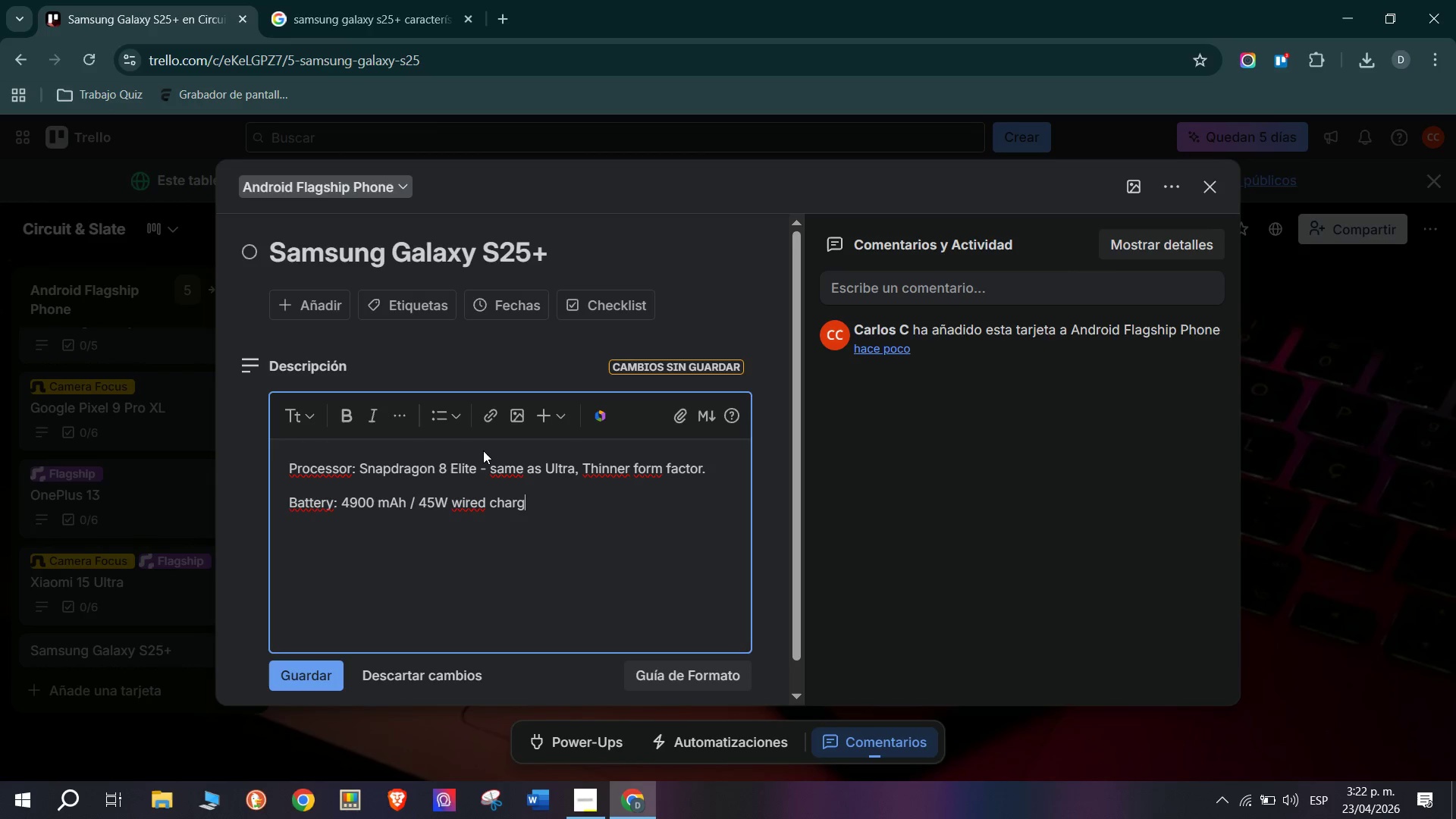 
key(Enter)
 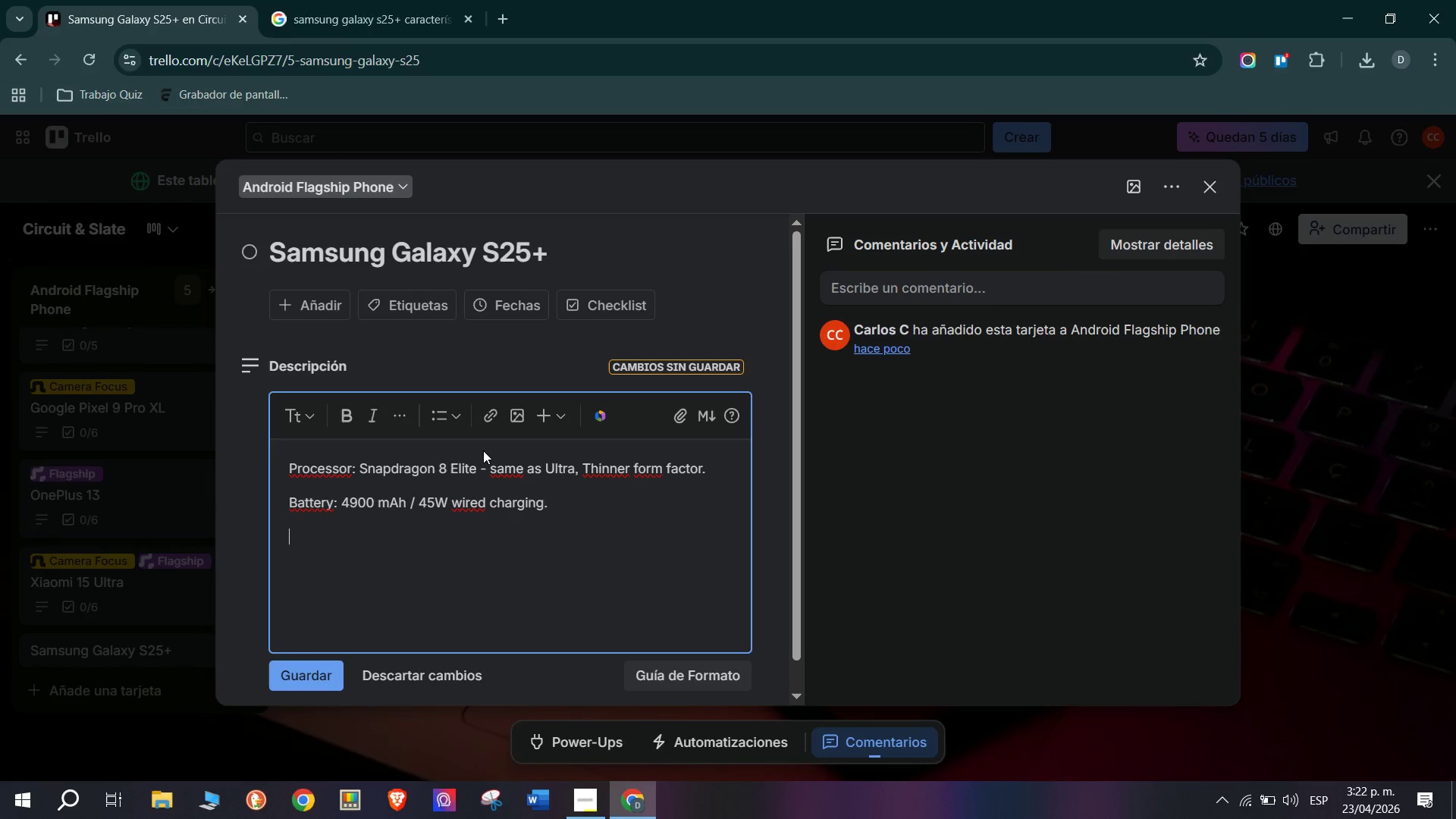 
type(Camera)
 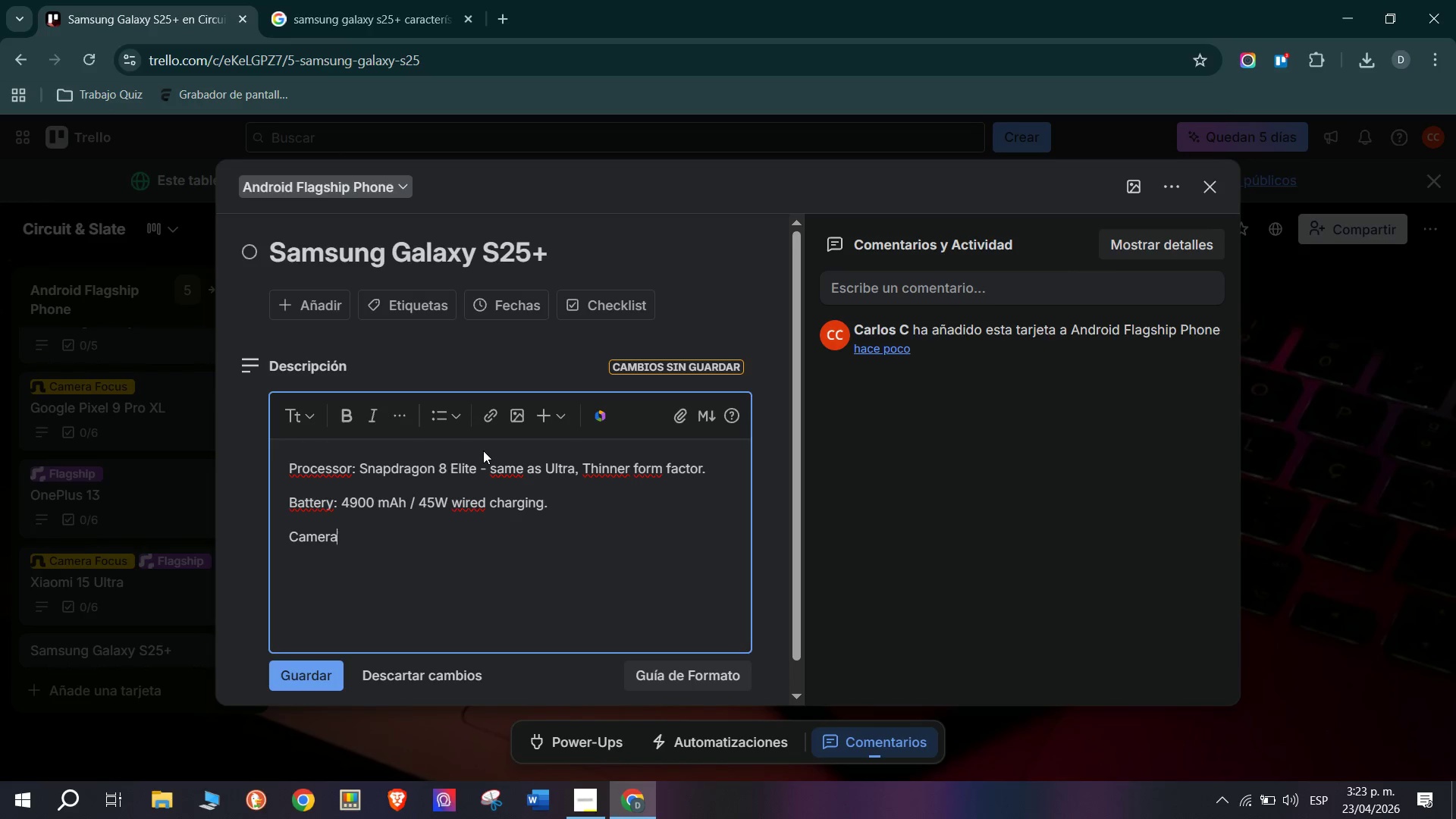 
wait(7.41)
 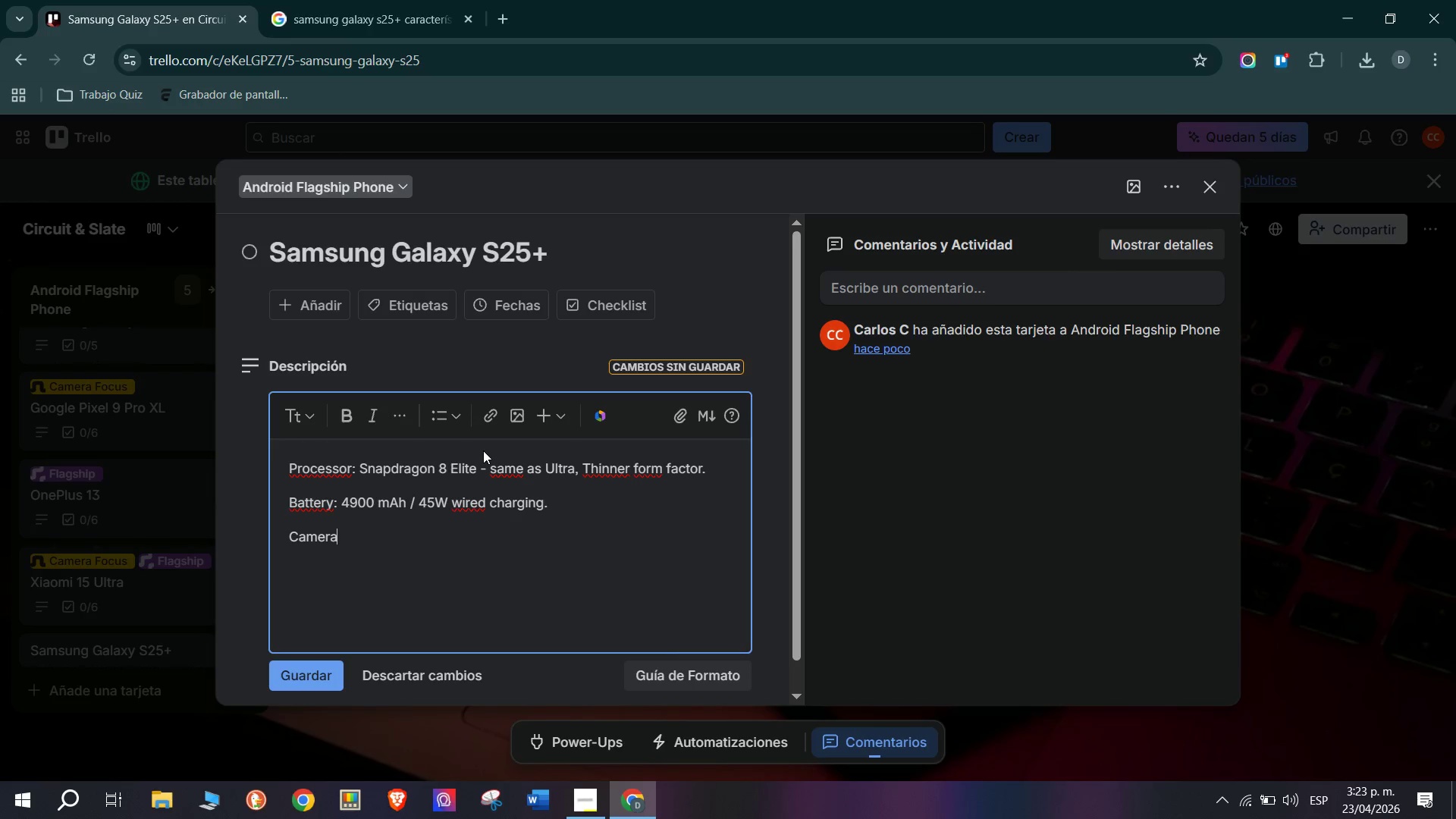 
key(Shift+Period)
 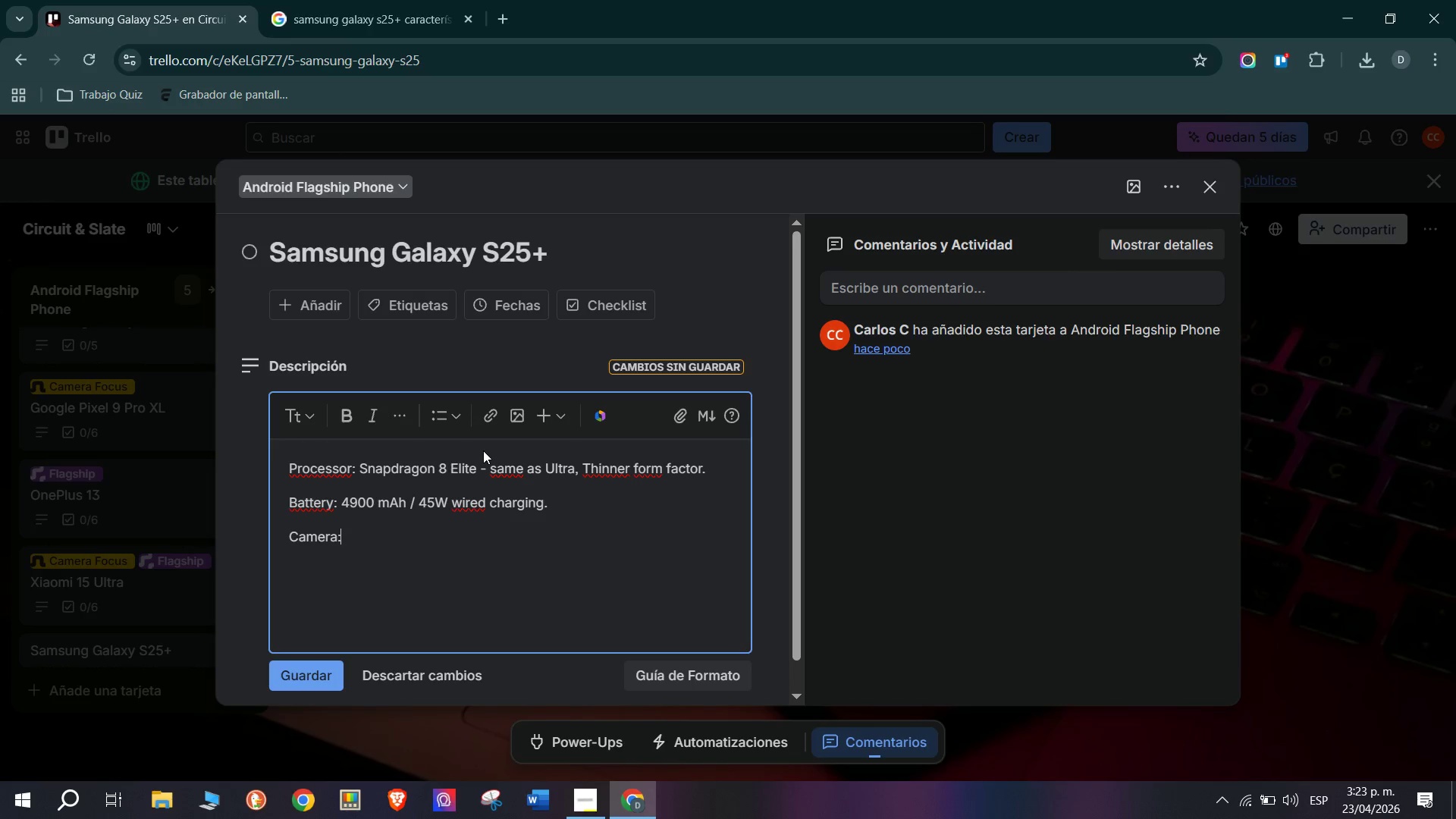 
key(Space)
 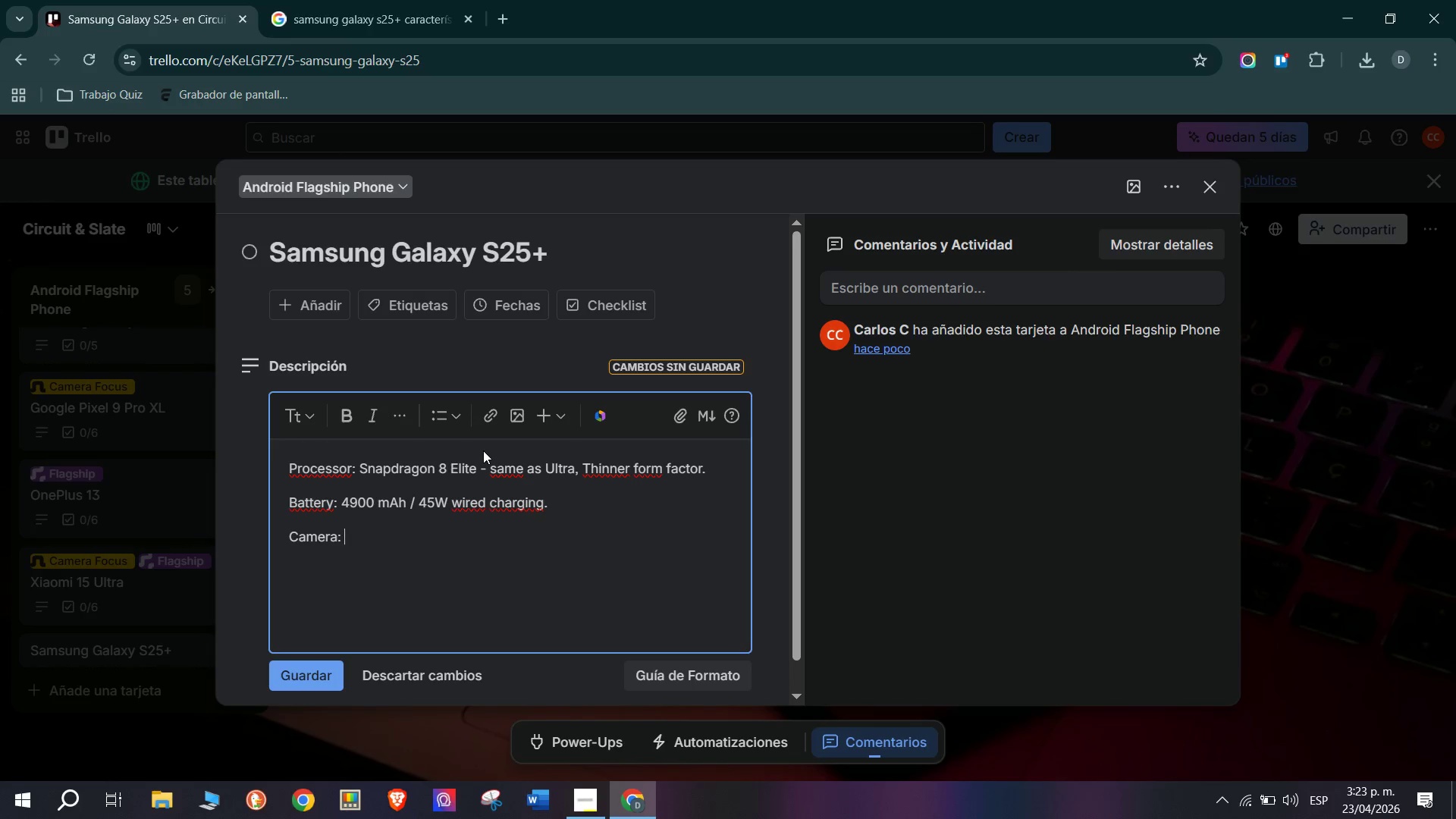 
type(50MP M)
key(Backspace)
type(main, 12MP ultrawide, 10MO)
key(Backspace)
type(P 3x telephoto)
 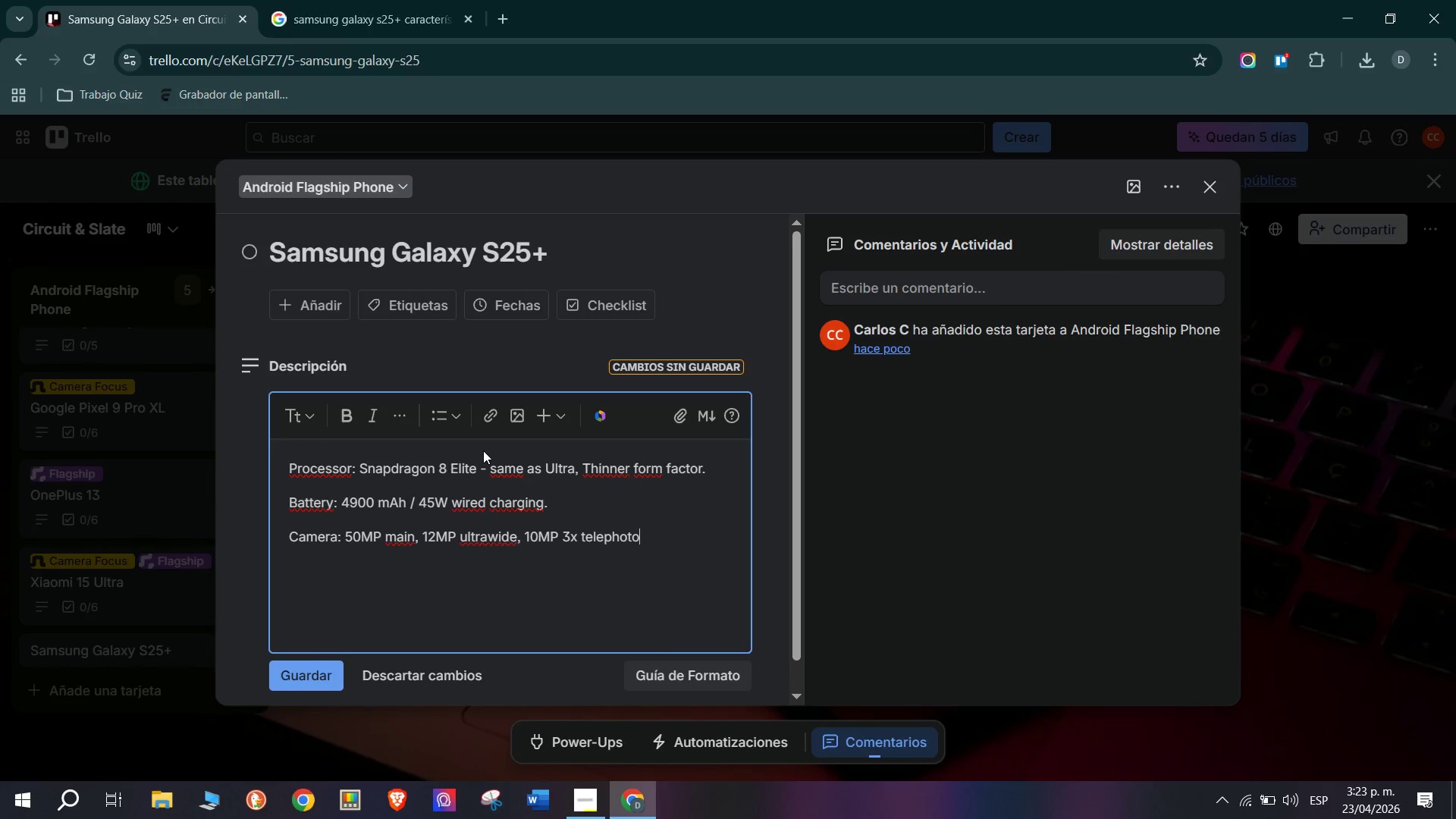 
key(Enter)
 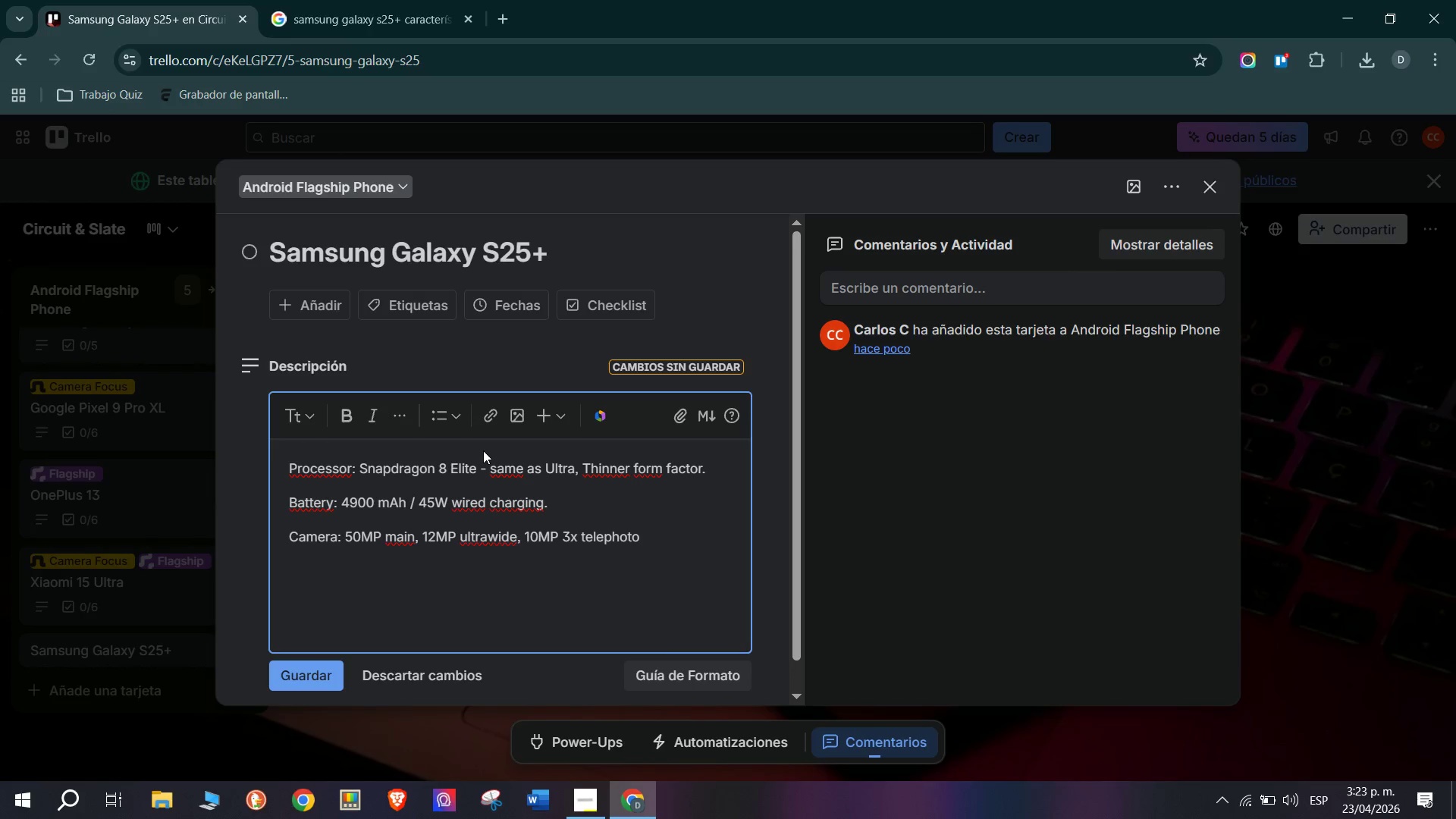 
type(Target Market> Premium v)
key(Backspace)
type(buyers who wanrt)
key(Backspace)
key(Backspace)
type(t )
 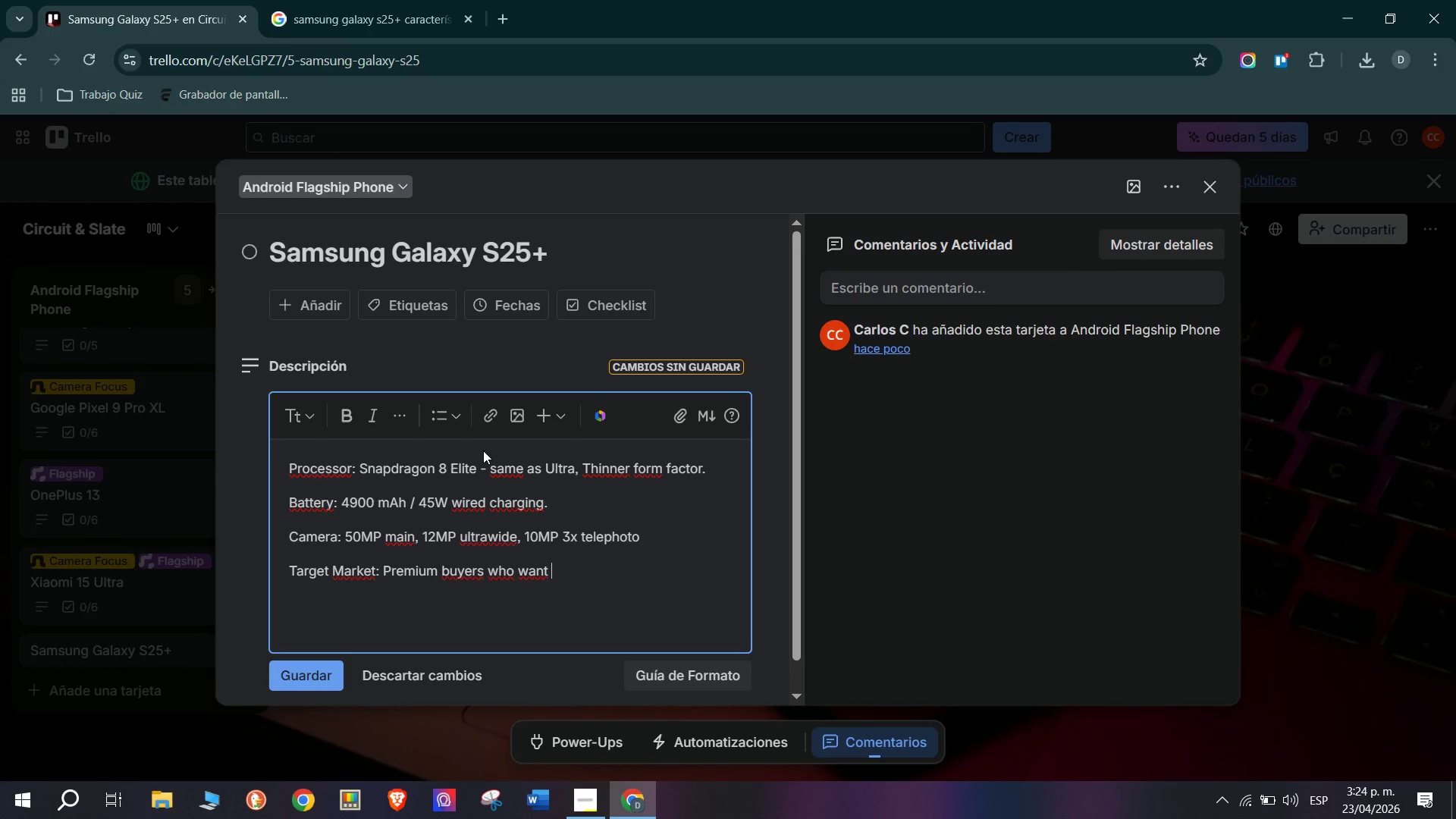 
type( flg)
key(Backspace)
type(agship performance without Ultra bulk.)
 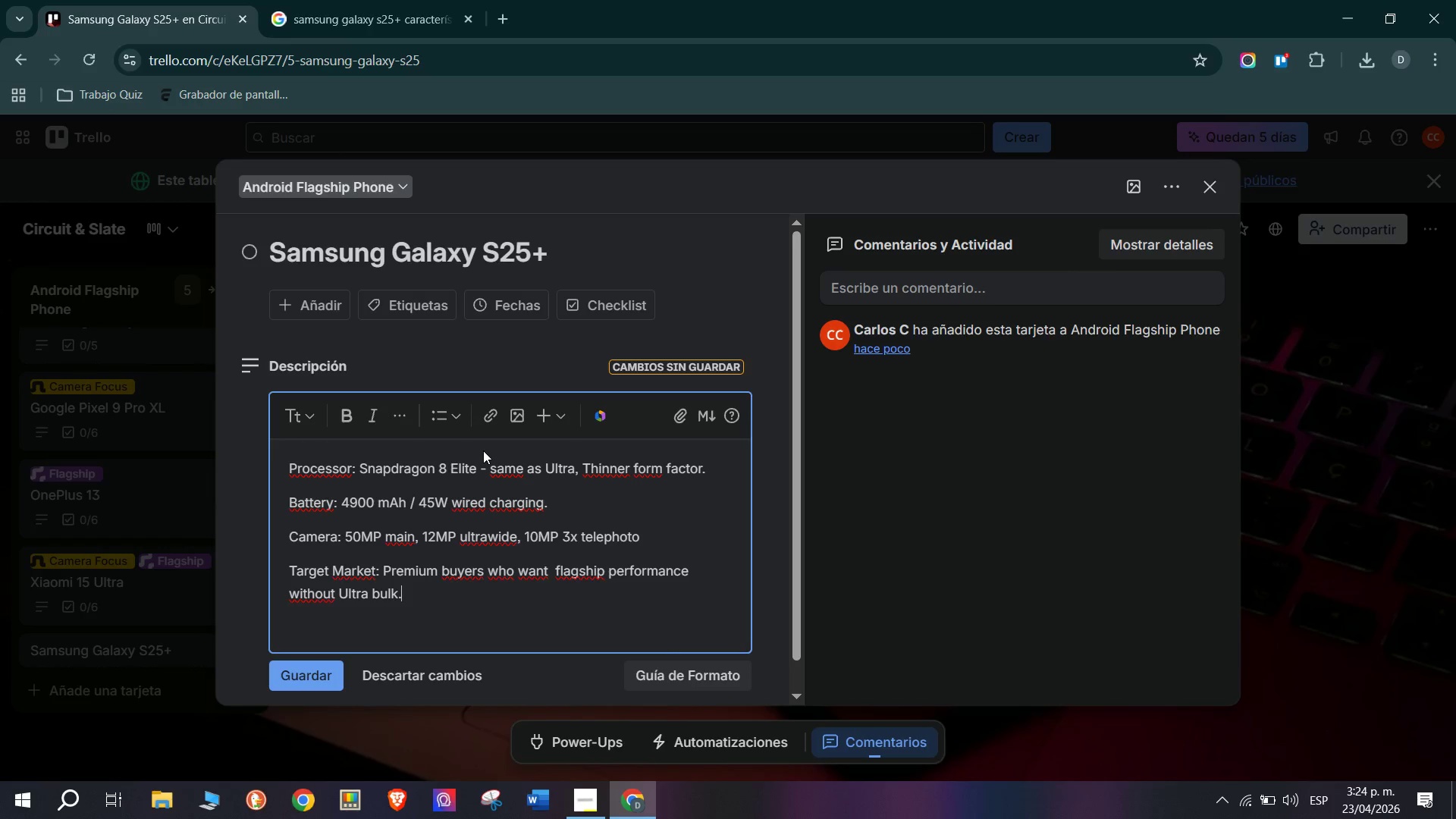 
key(Enter)
 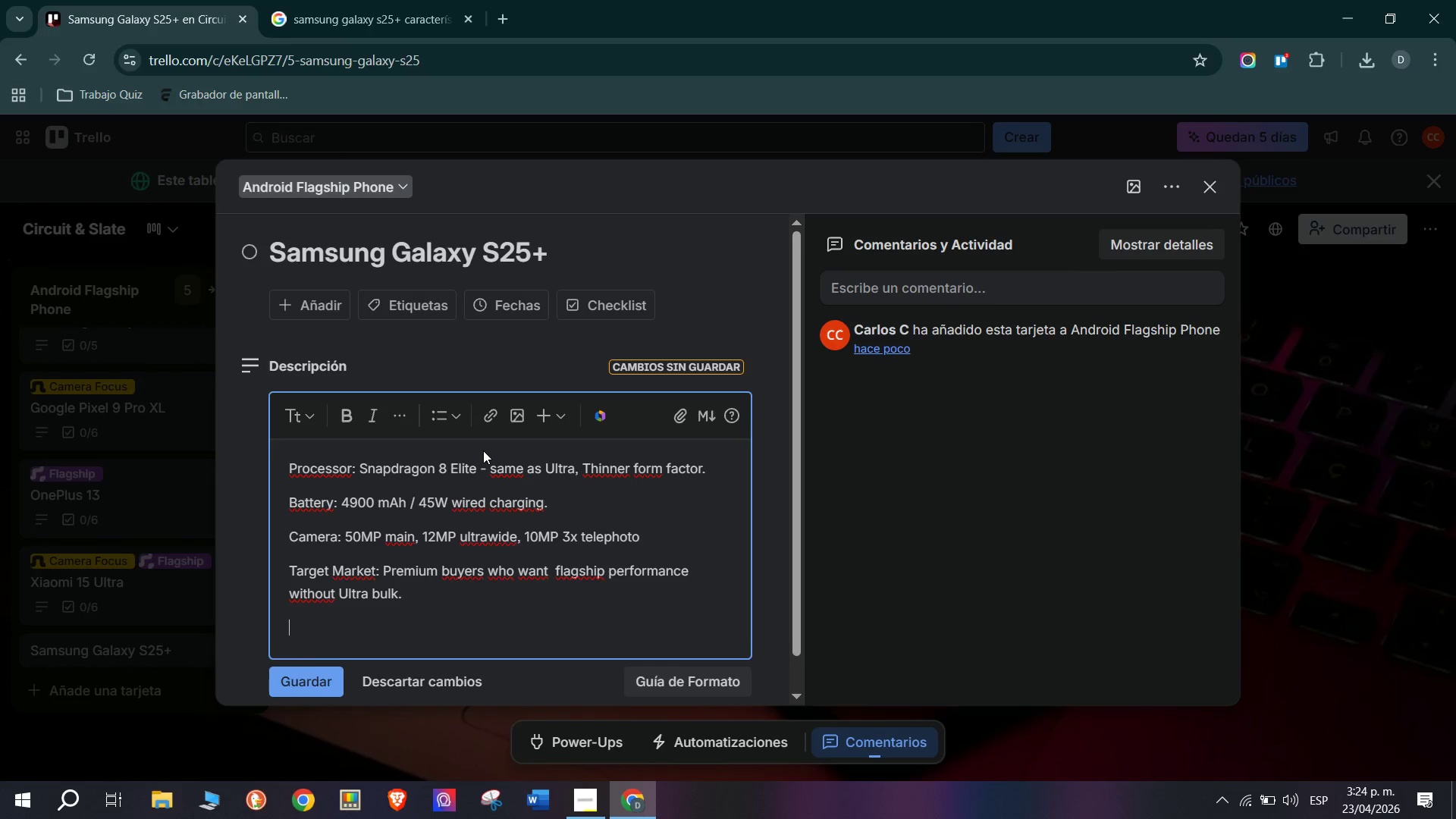 
type(Approx. Retail Price> $999 *256GB( - $1199 *512GB()
 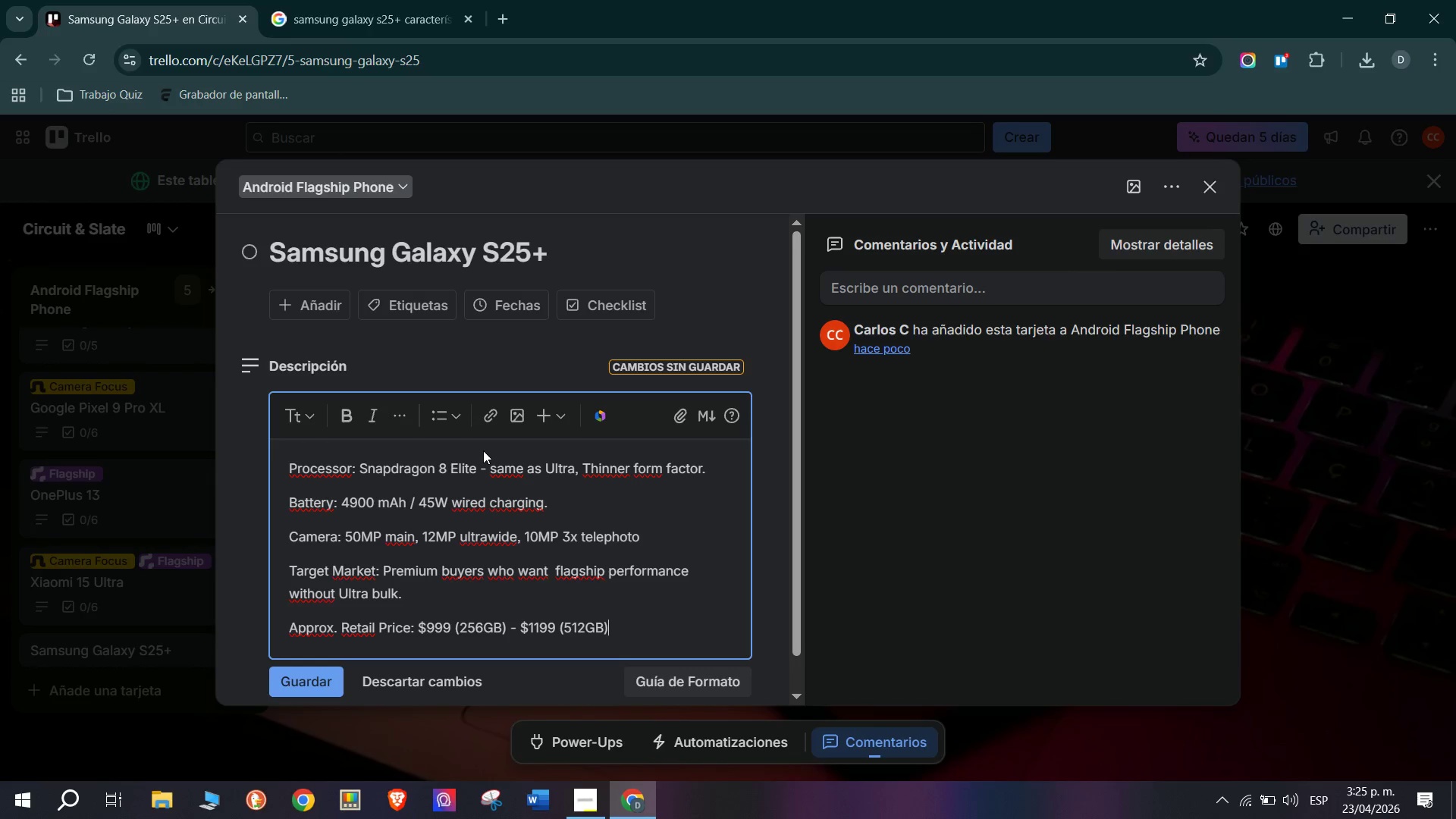 
scroll: coordinate [333, 569], scroll_direction: down, amount: 3.0
 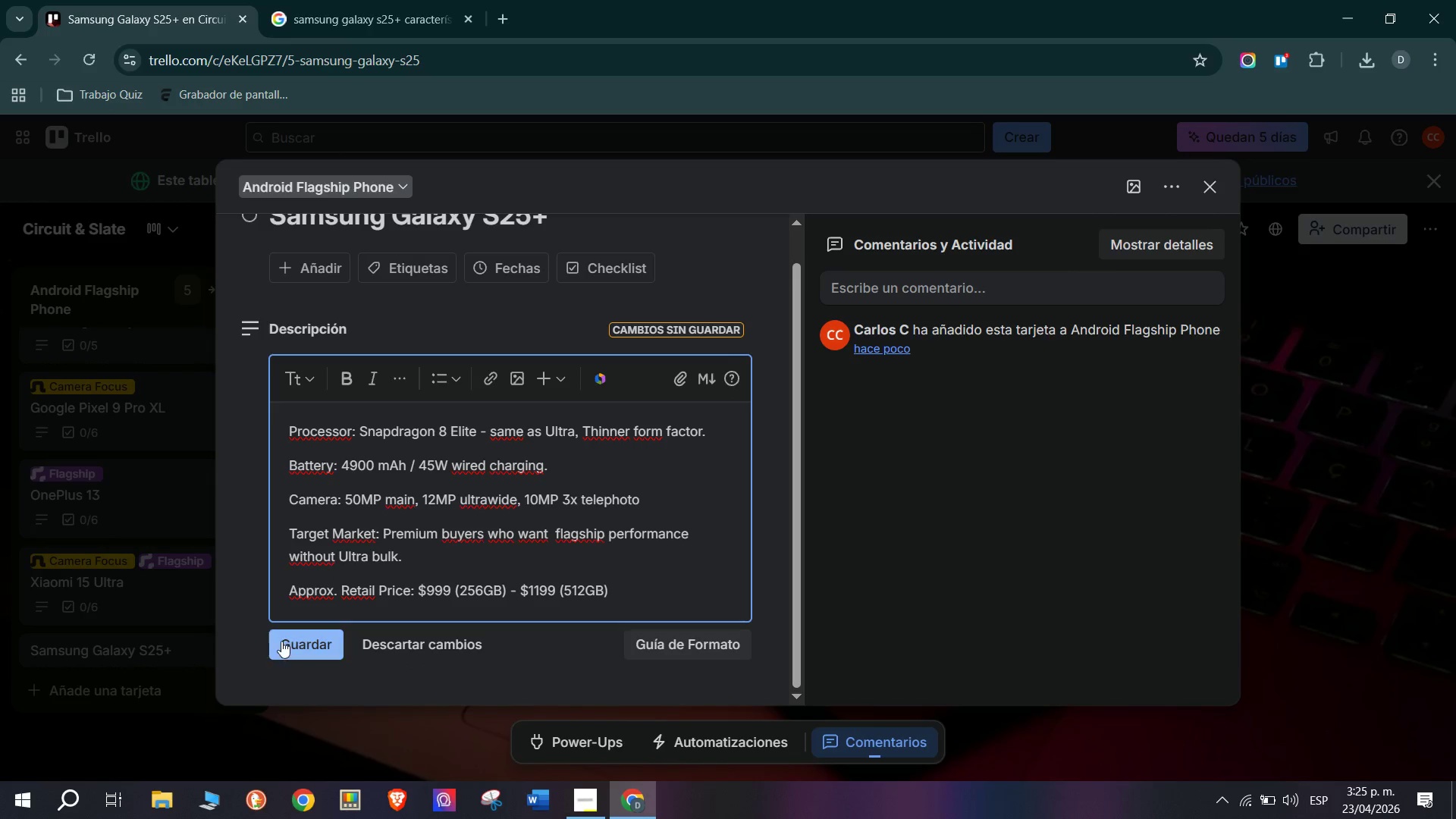 
left_click([291, 645])
 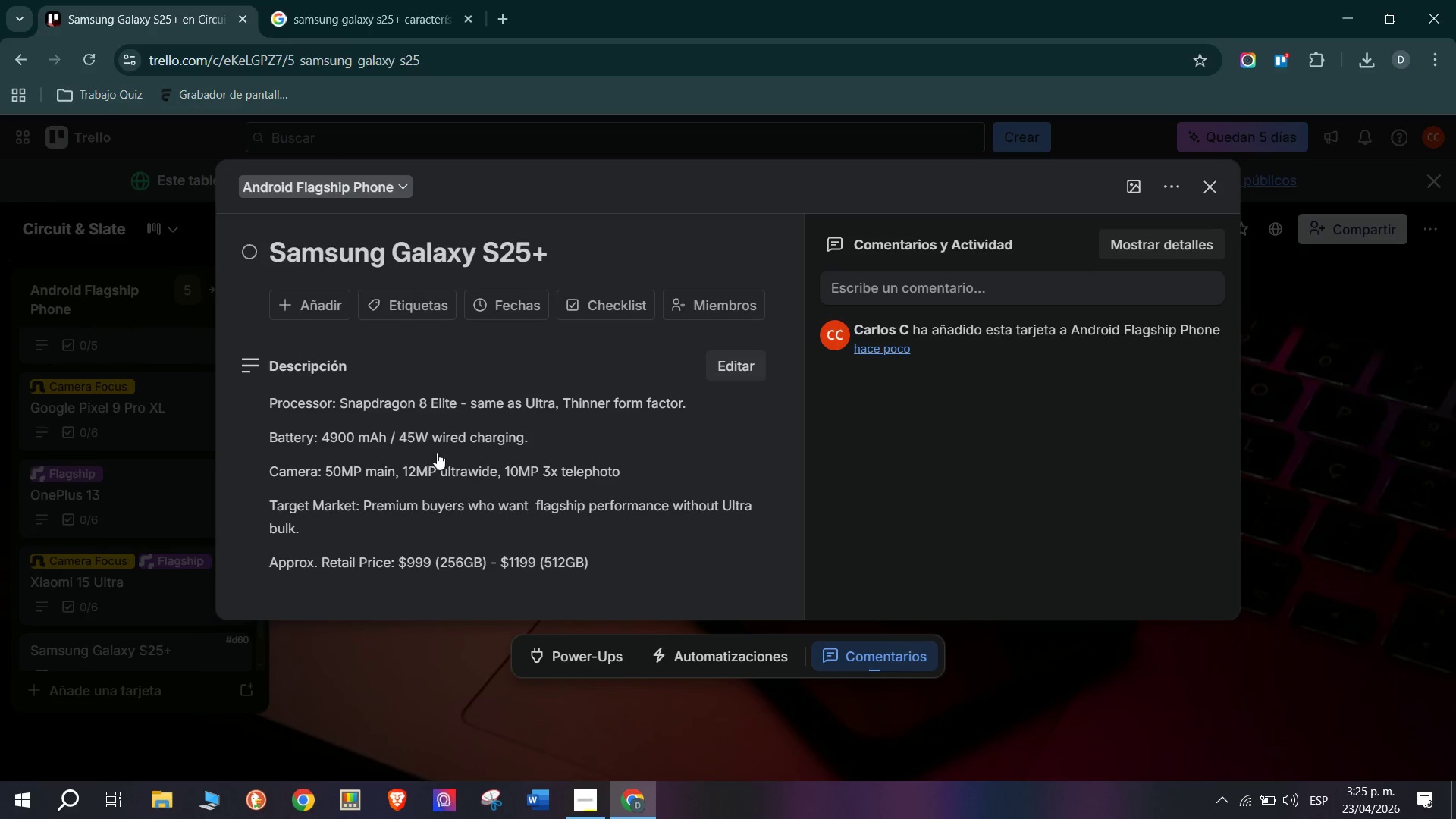 
scroll: coordinate [444, 460], scroll_direction: up, amount: 3.0
 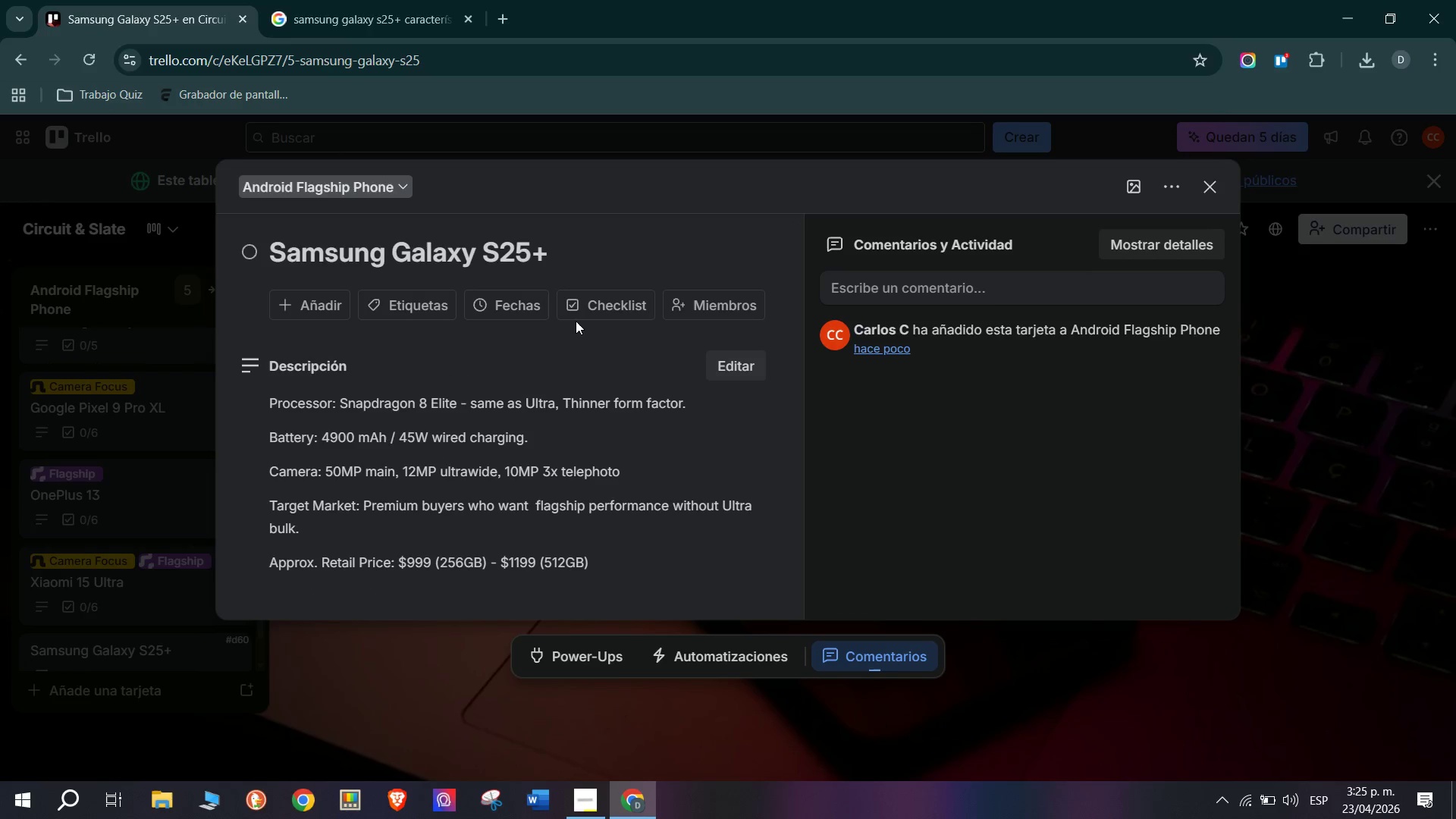 
left_click([593, 314])
 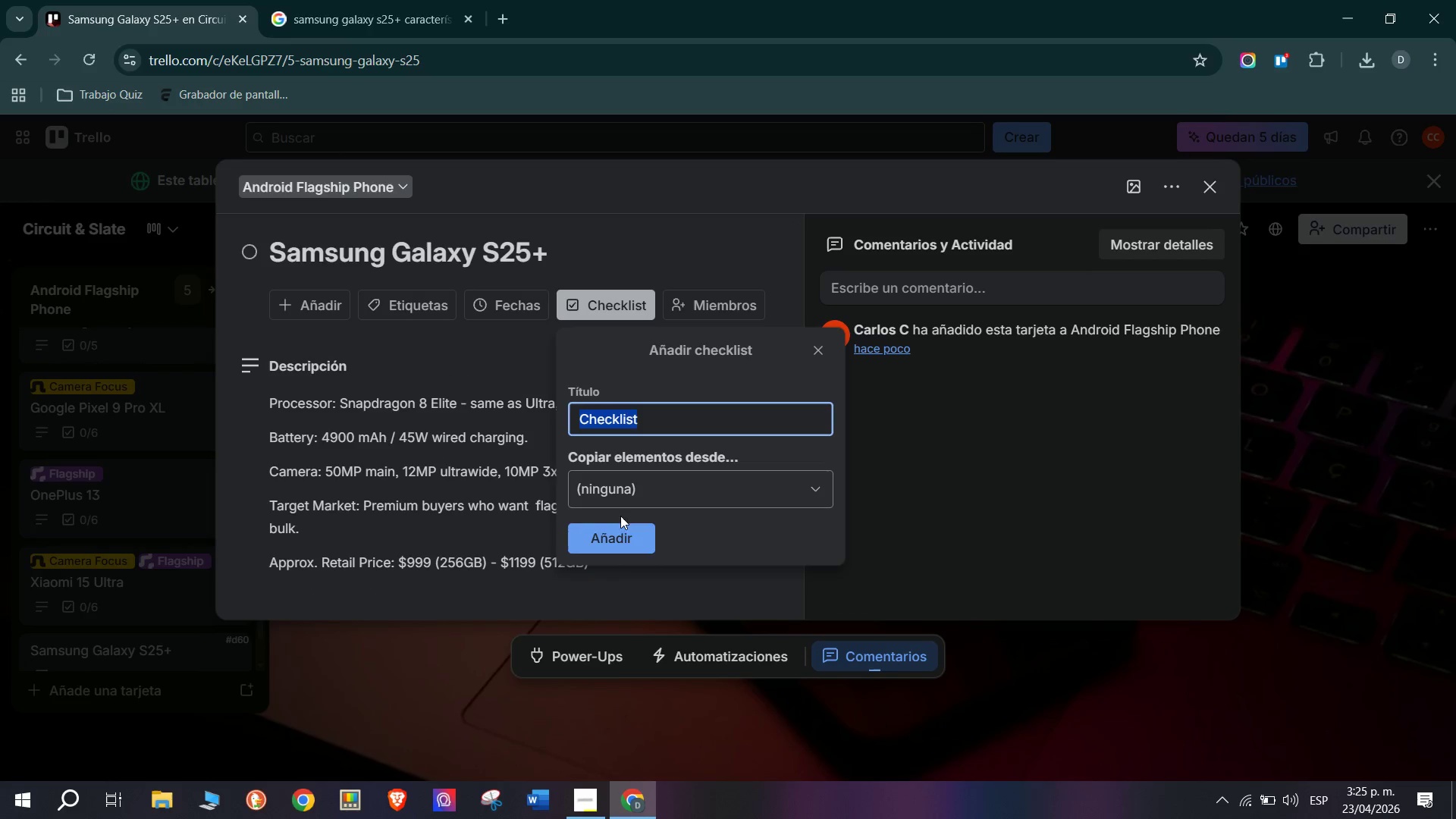 
left_click([633, 543])
 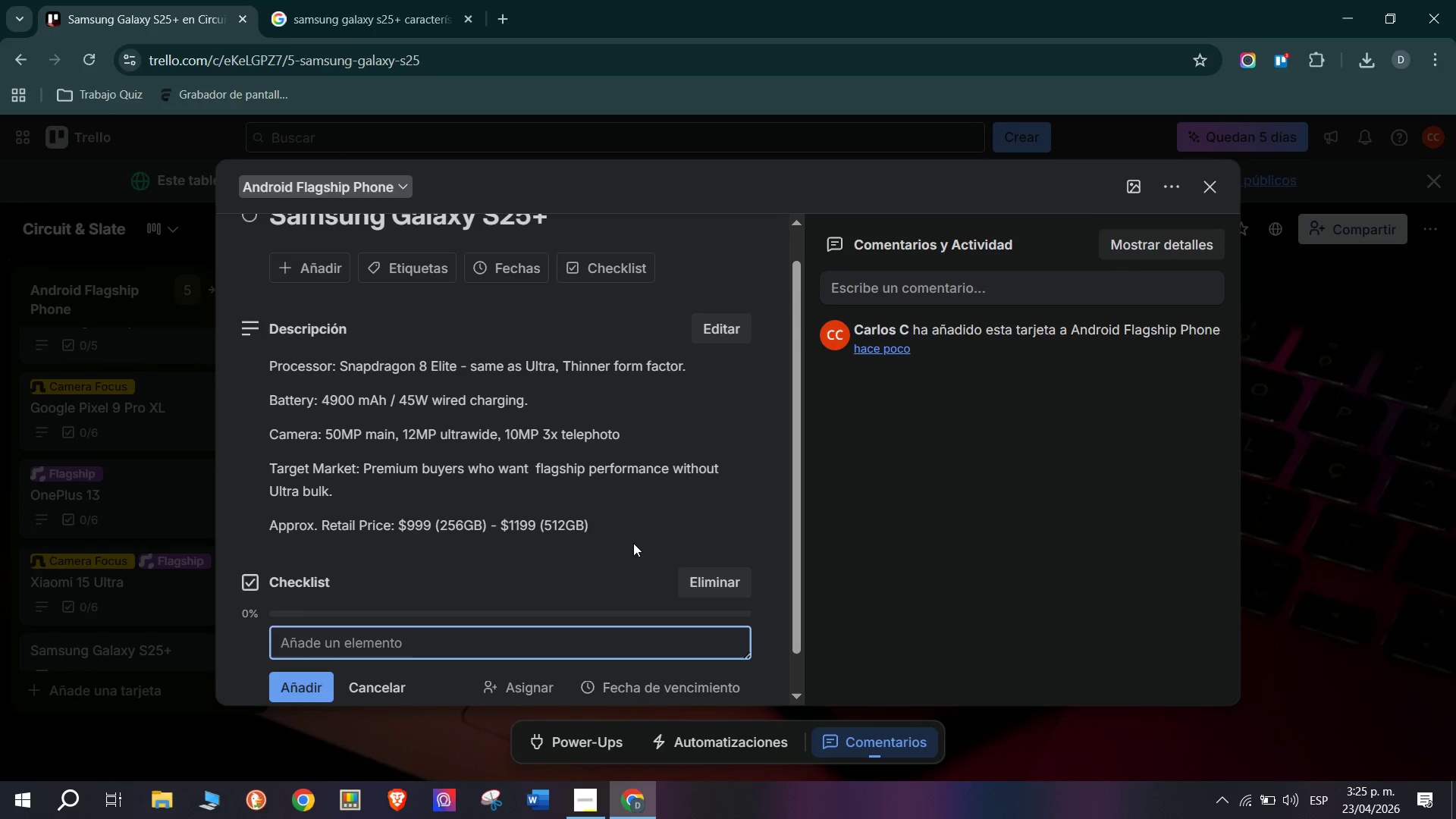 
wait(24.36)
 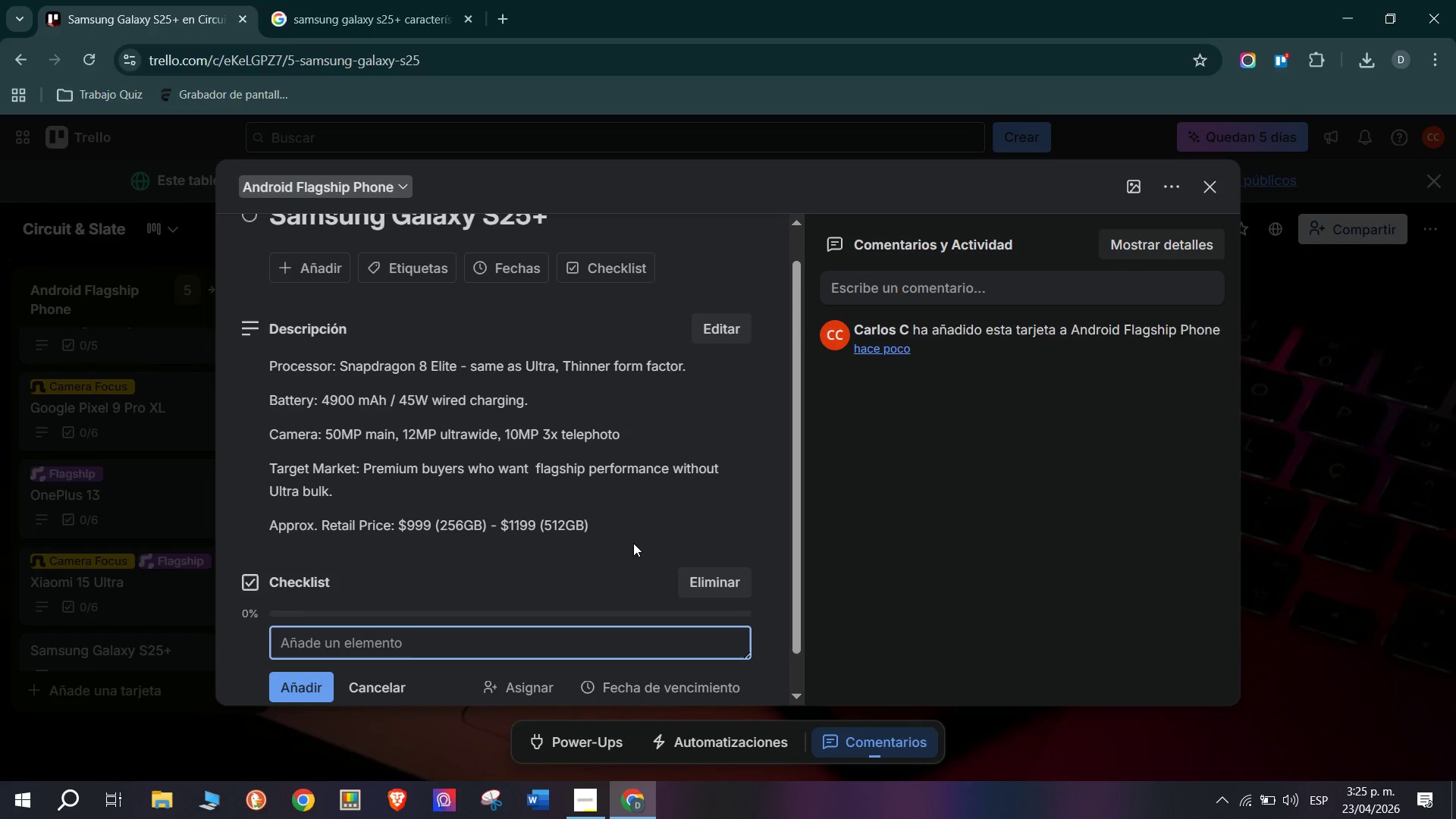 
type(Differentiate S25= VS S25 UL)
key(Backspace)
type(ltra pitch for floor staff training )
 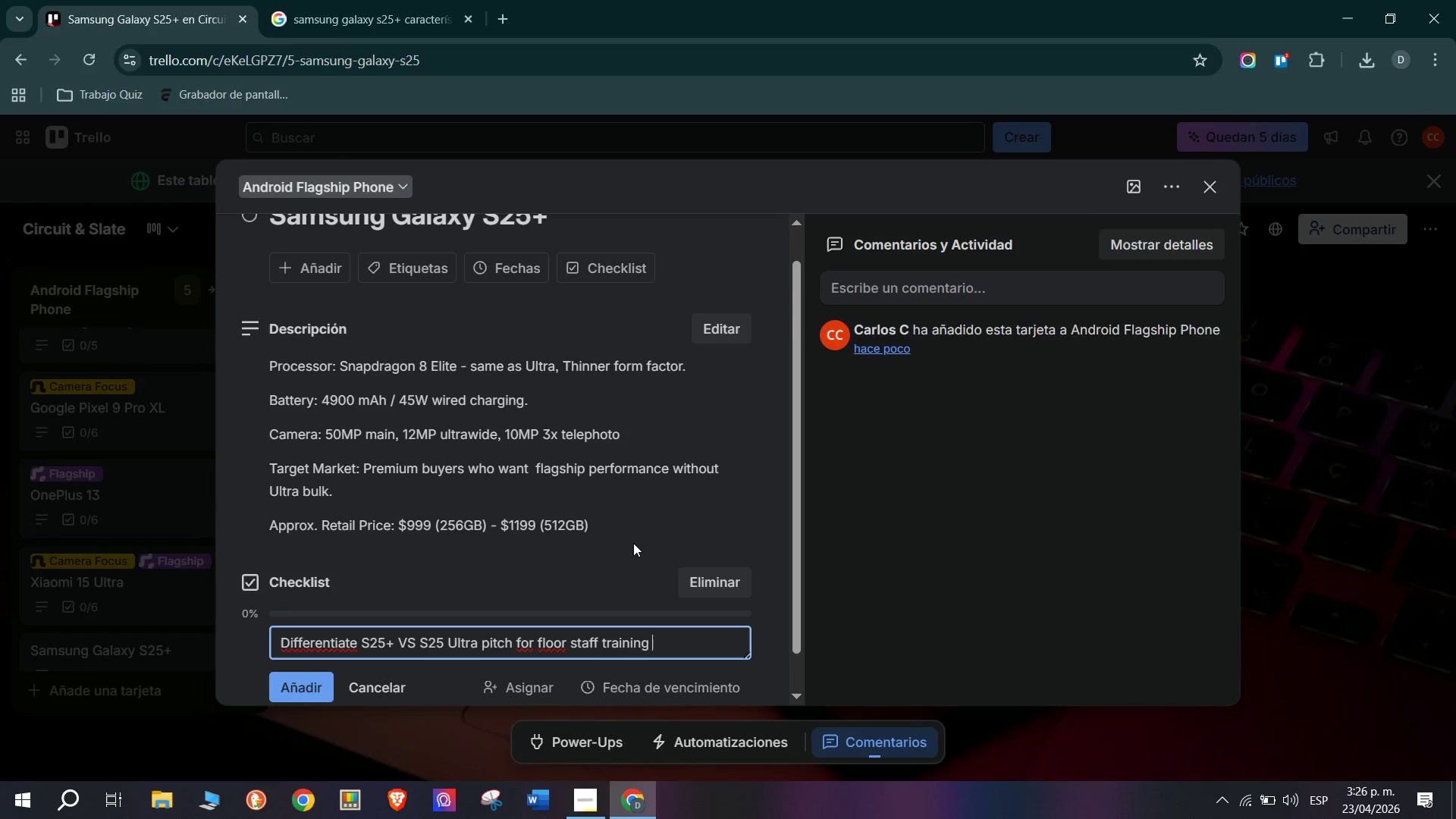 
key(Enter)
 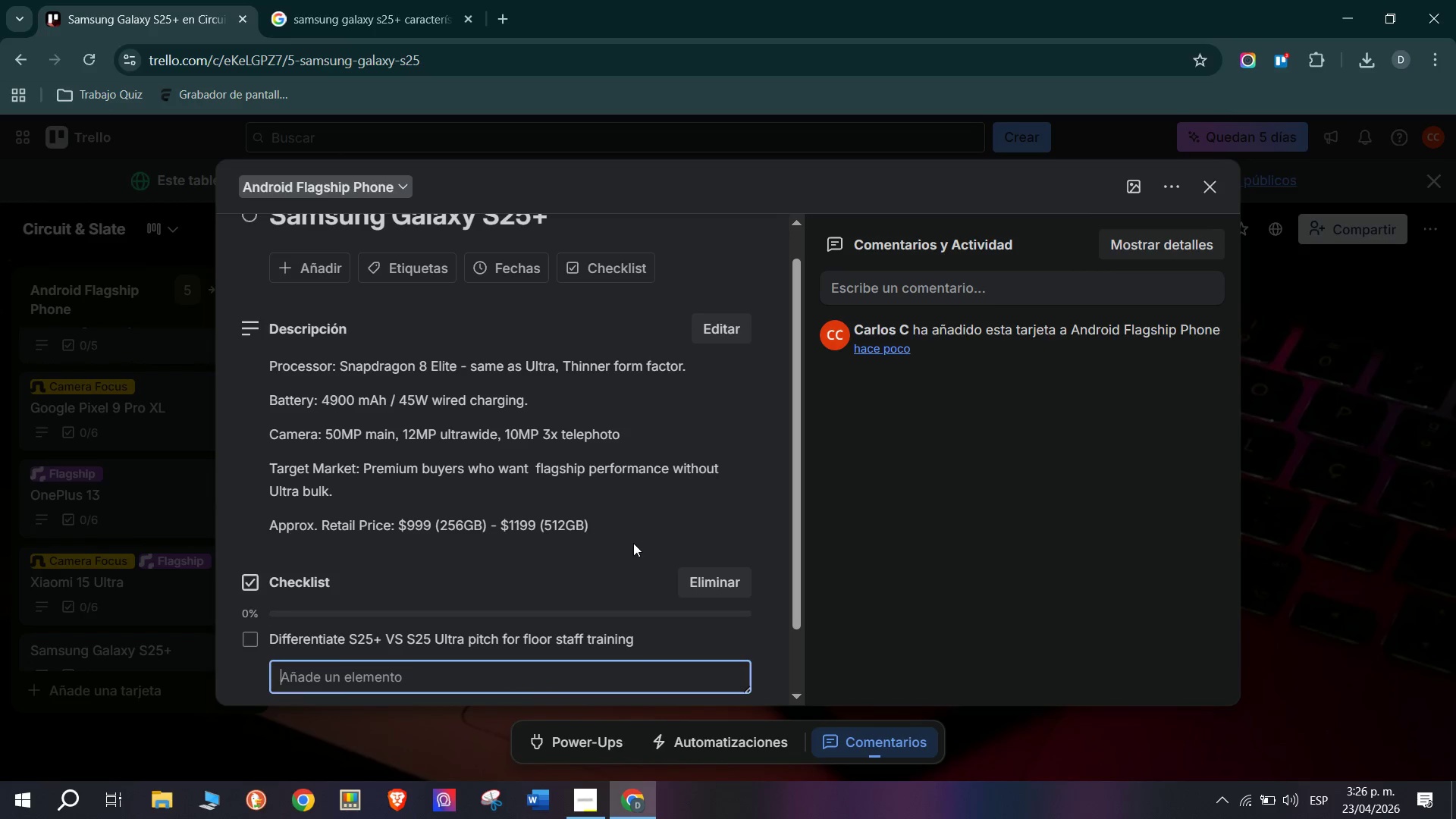 
type(Evaluate Galaxy AI features> Circle to search, Live Translate, Note Assist)
 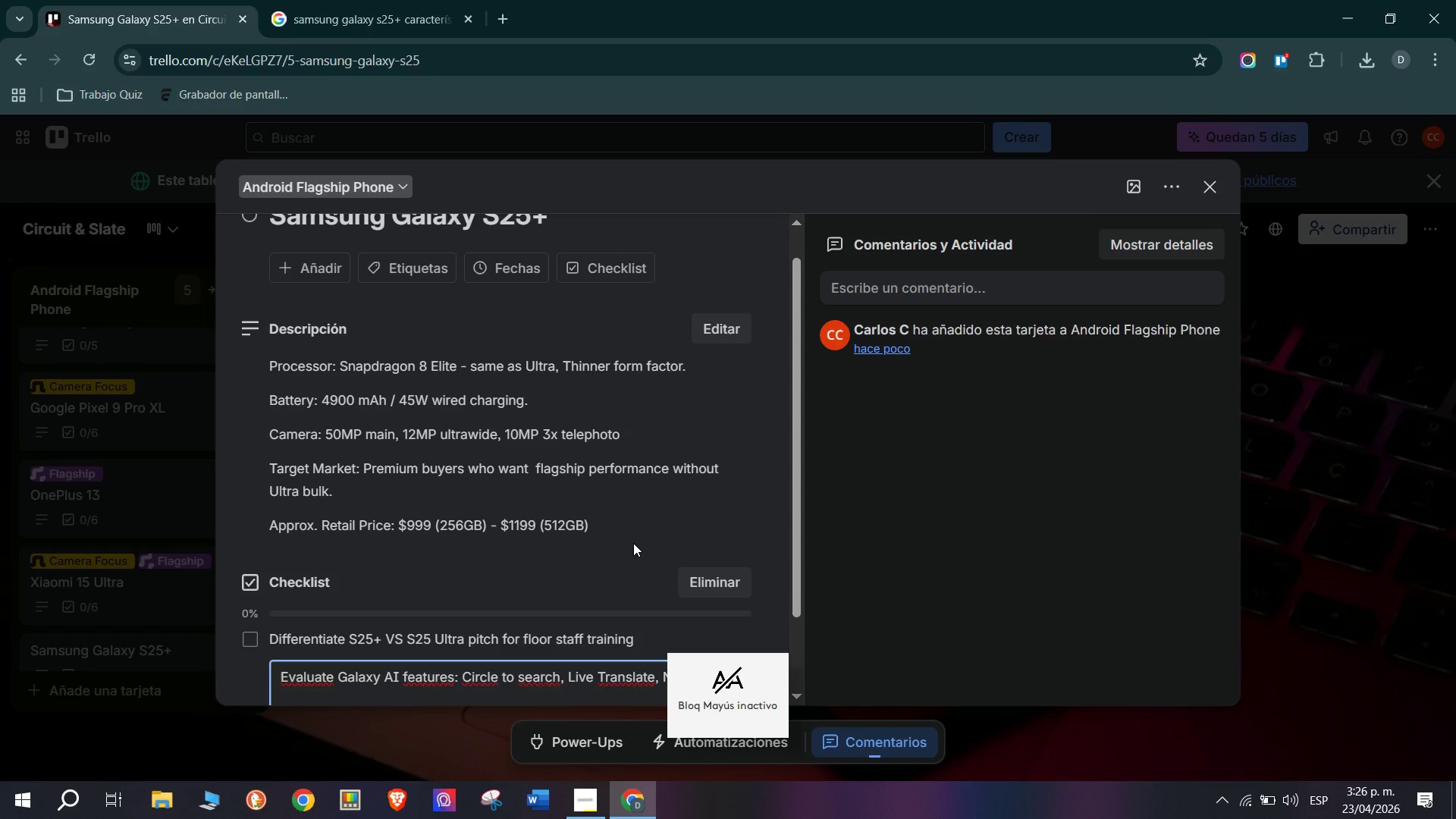 
key(Enter)
 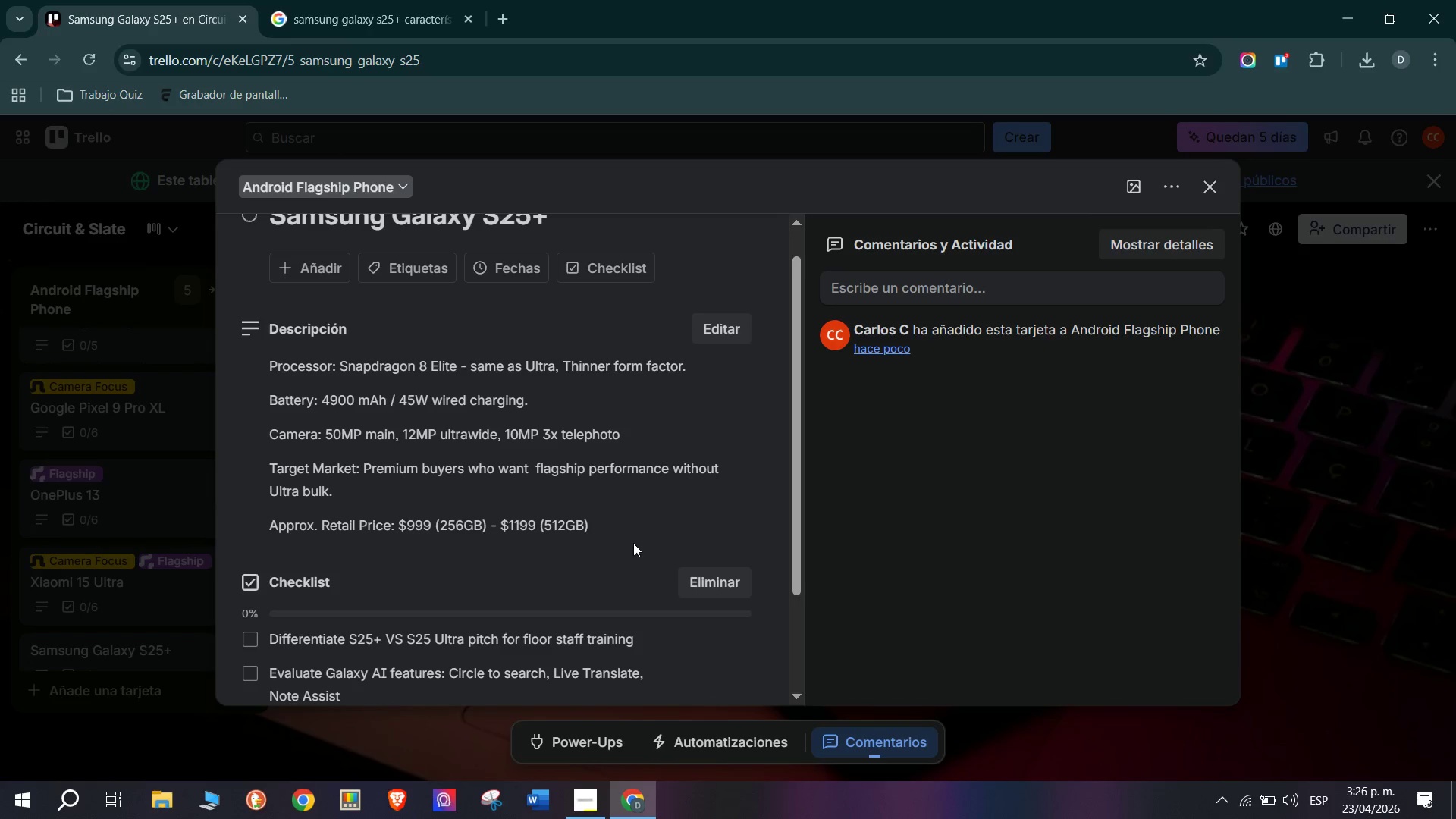 
type(Review 7 - years)
key(Backspace)
type( Software update policy as sak)
key(Backspace)
type(les talkinmg)
key(Backspace)
key(Backspace)
key(Backspace)
type(ng Point)
 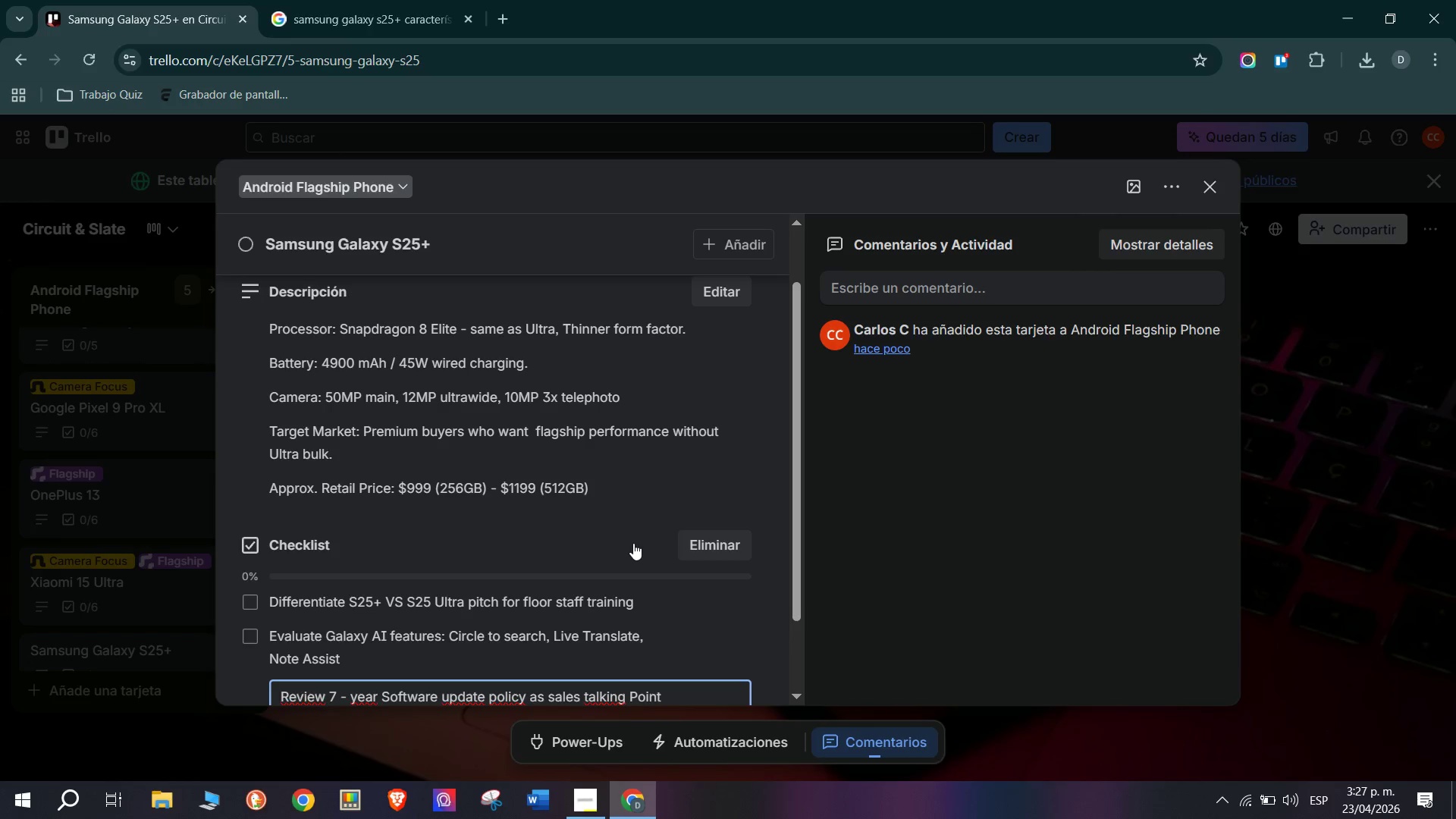 
key(Enter)
 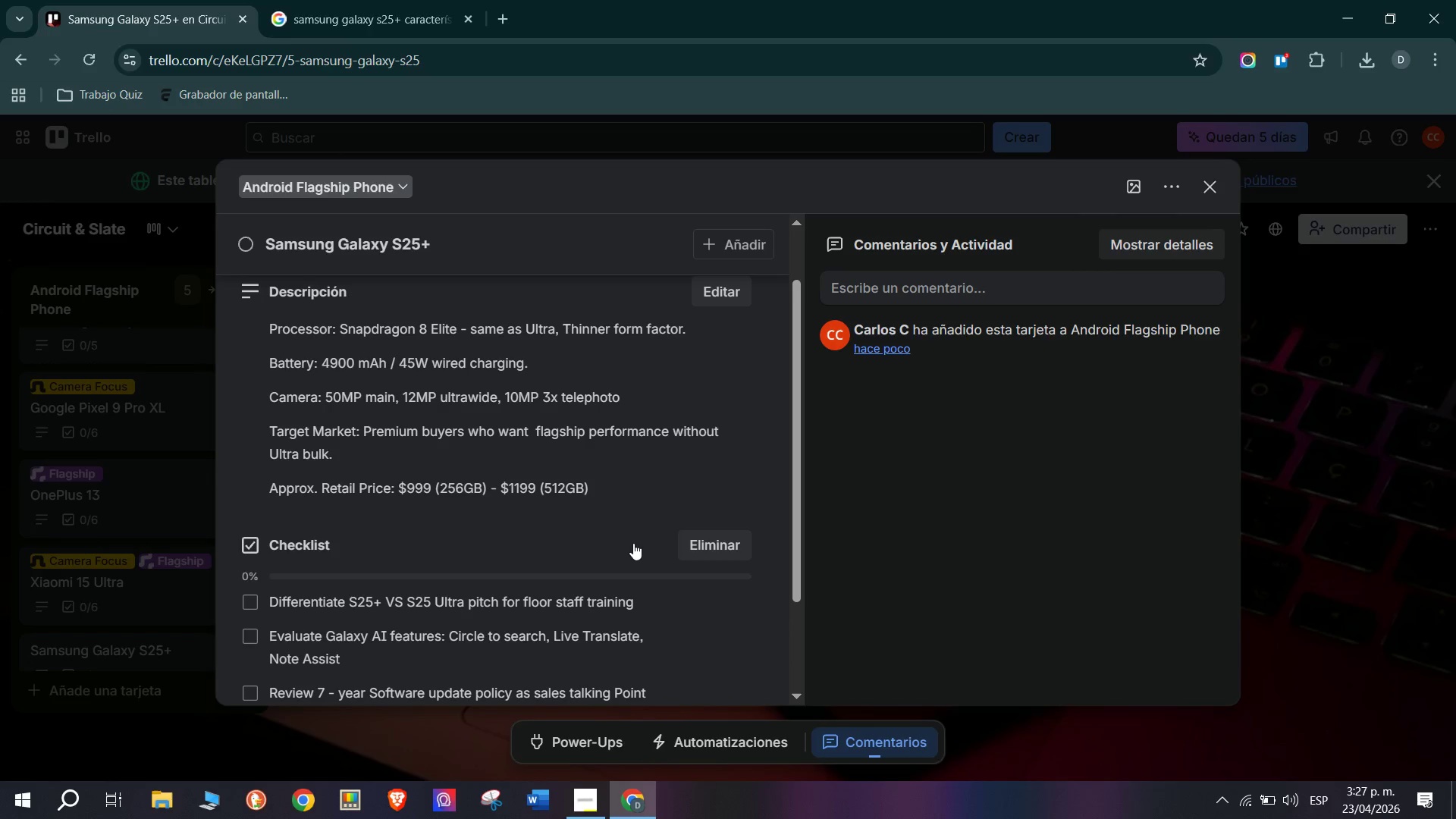 
type(Document pros> slim flagship, Galaxy AI )
key(Backspace)
type(, Amoled 120 Hx)
key(Backspace)
type(z display)
 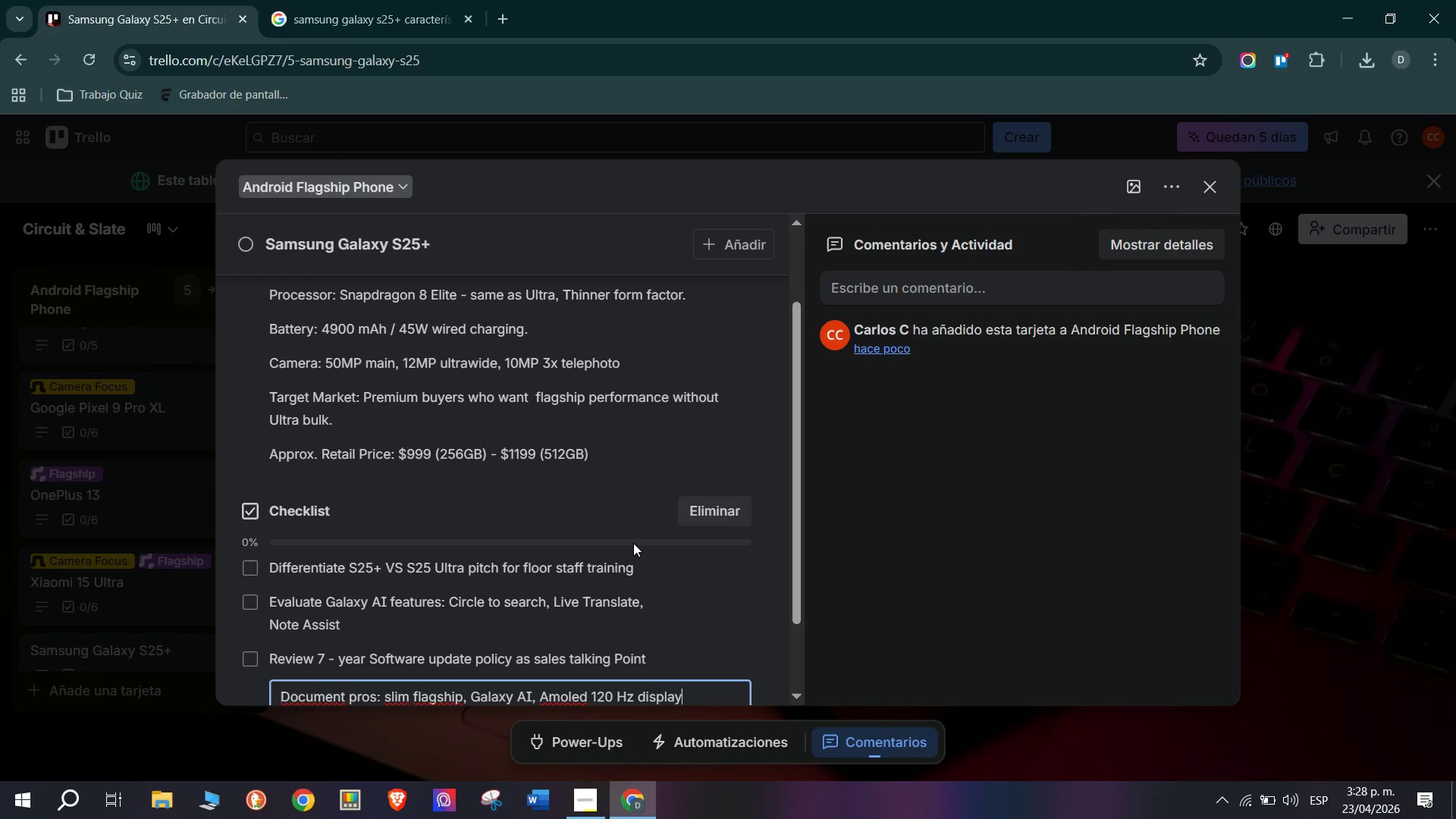 
key(Enter)
 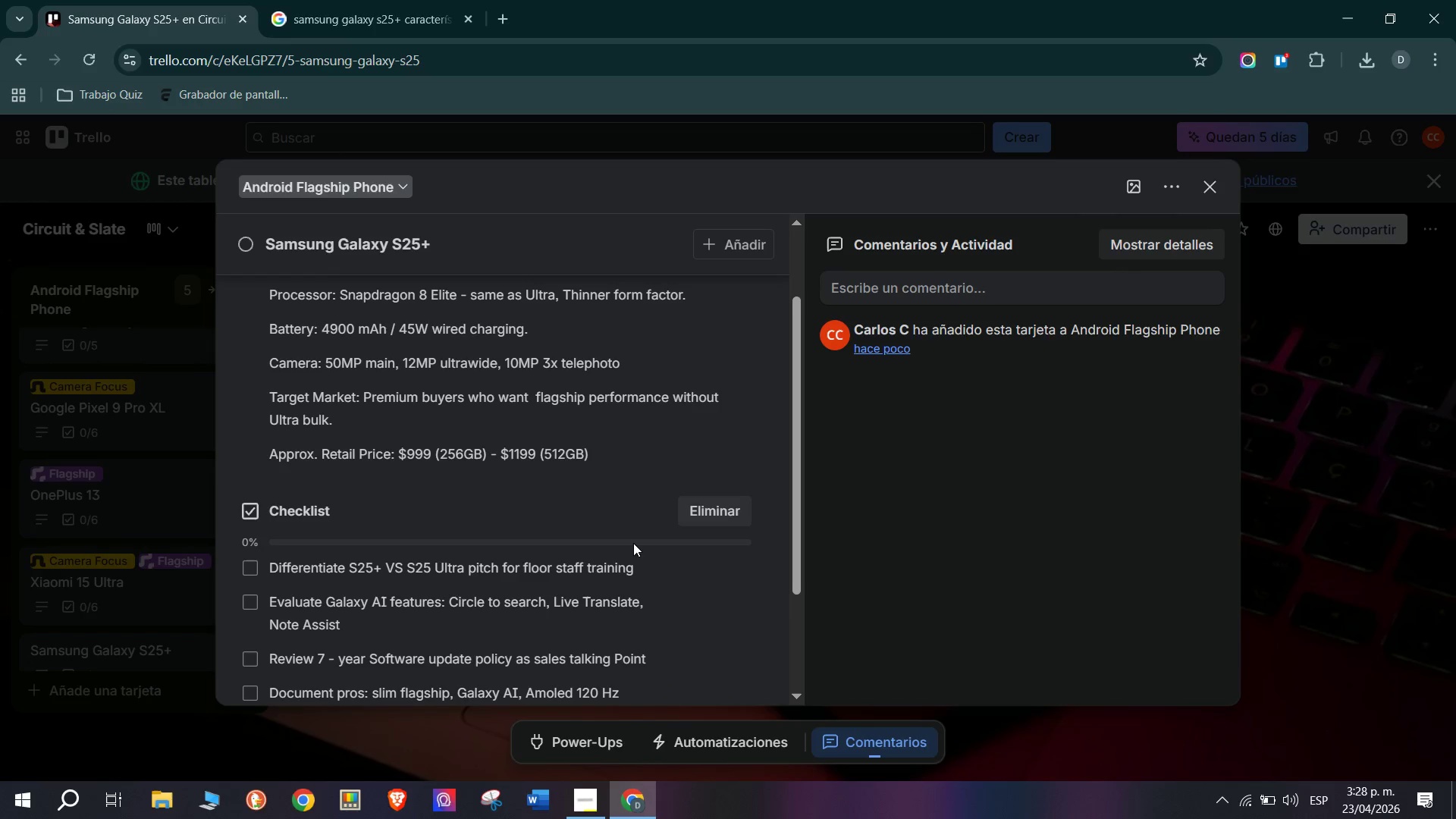 
type(Assess as hero upsell)
 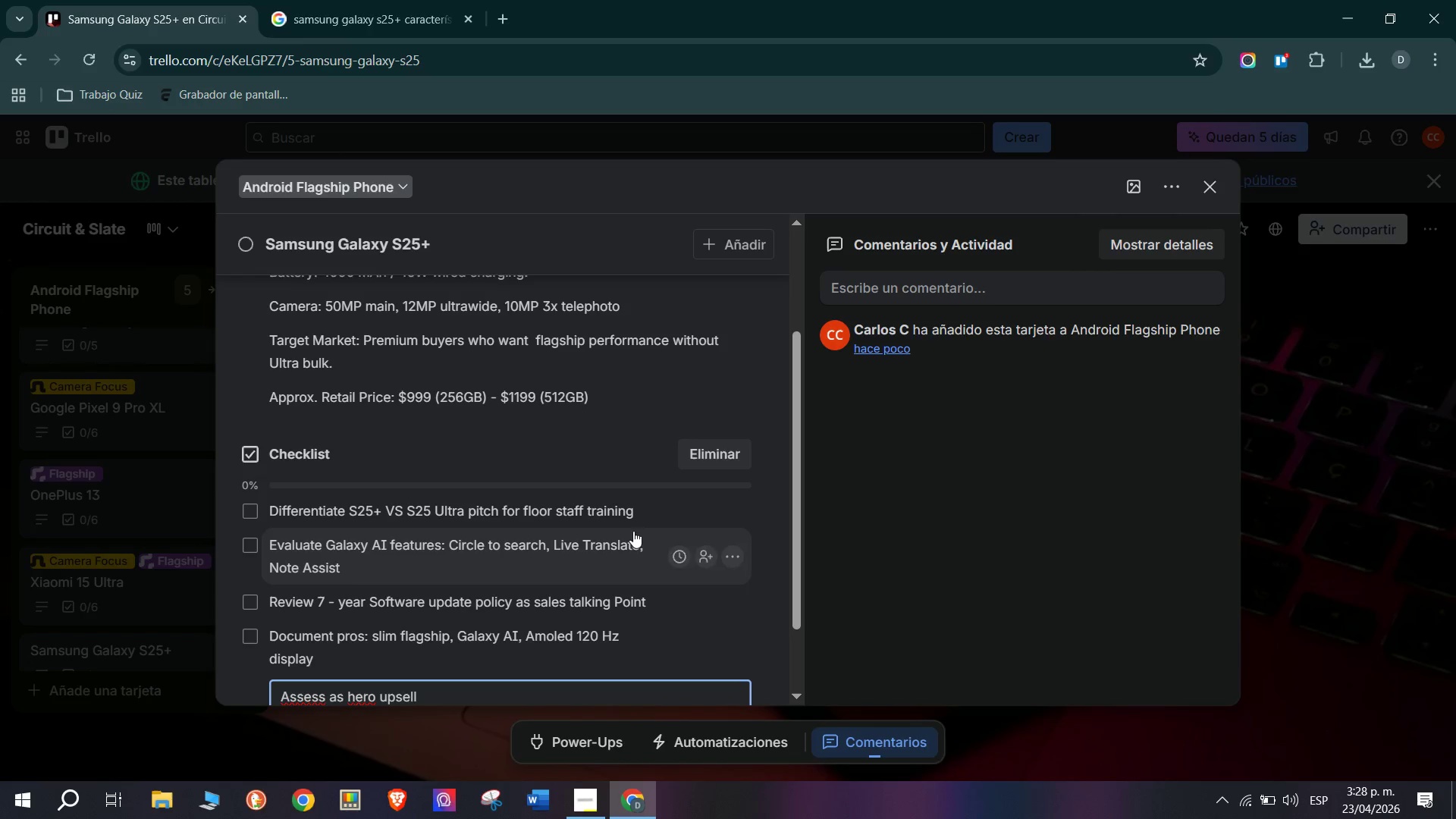 
left_click([391, 0])
 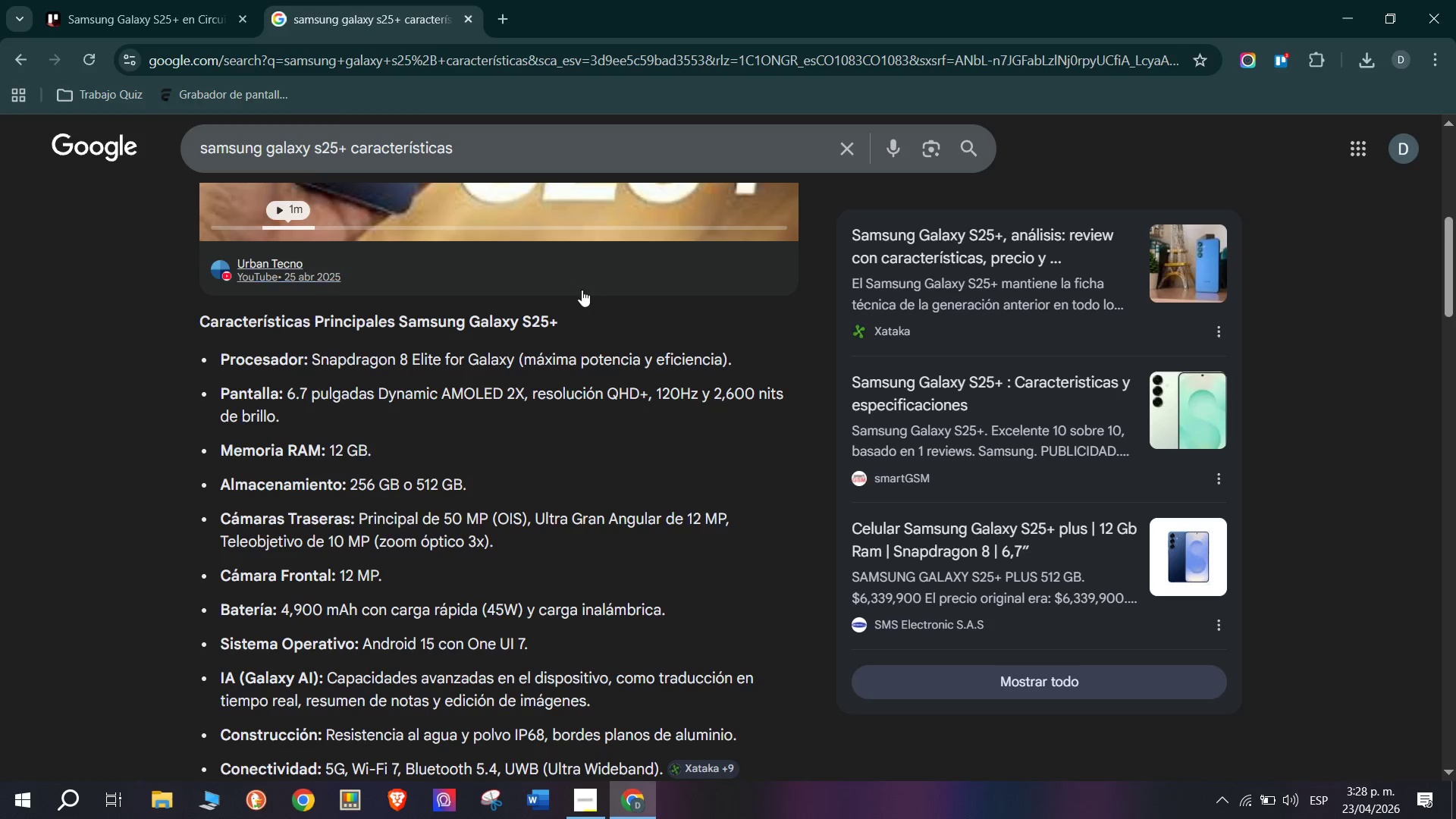 
scroll: coordinate [581, 271], scroll_direction: up, amount: 1.0
 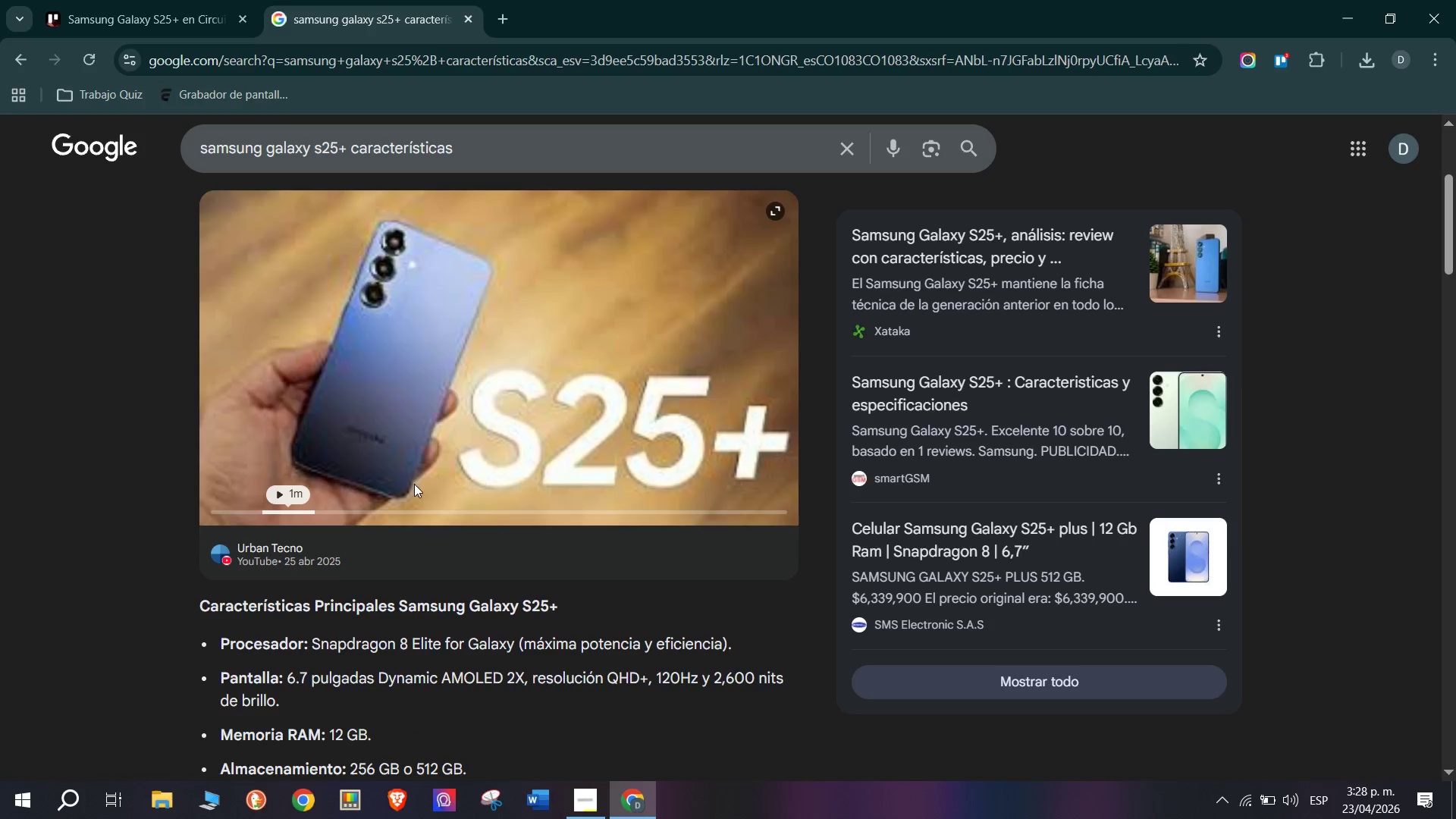 
scroll: coordinate [406, 516], scroll_direction: down, amount: 2.0
 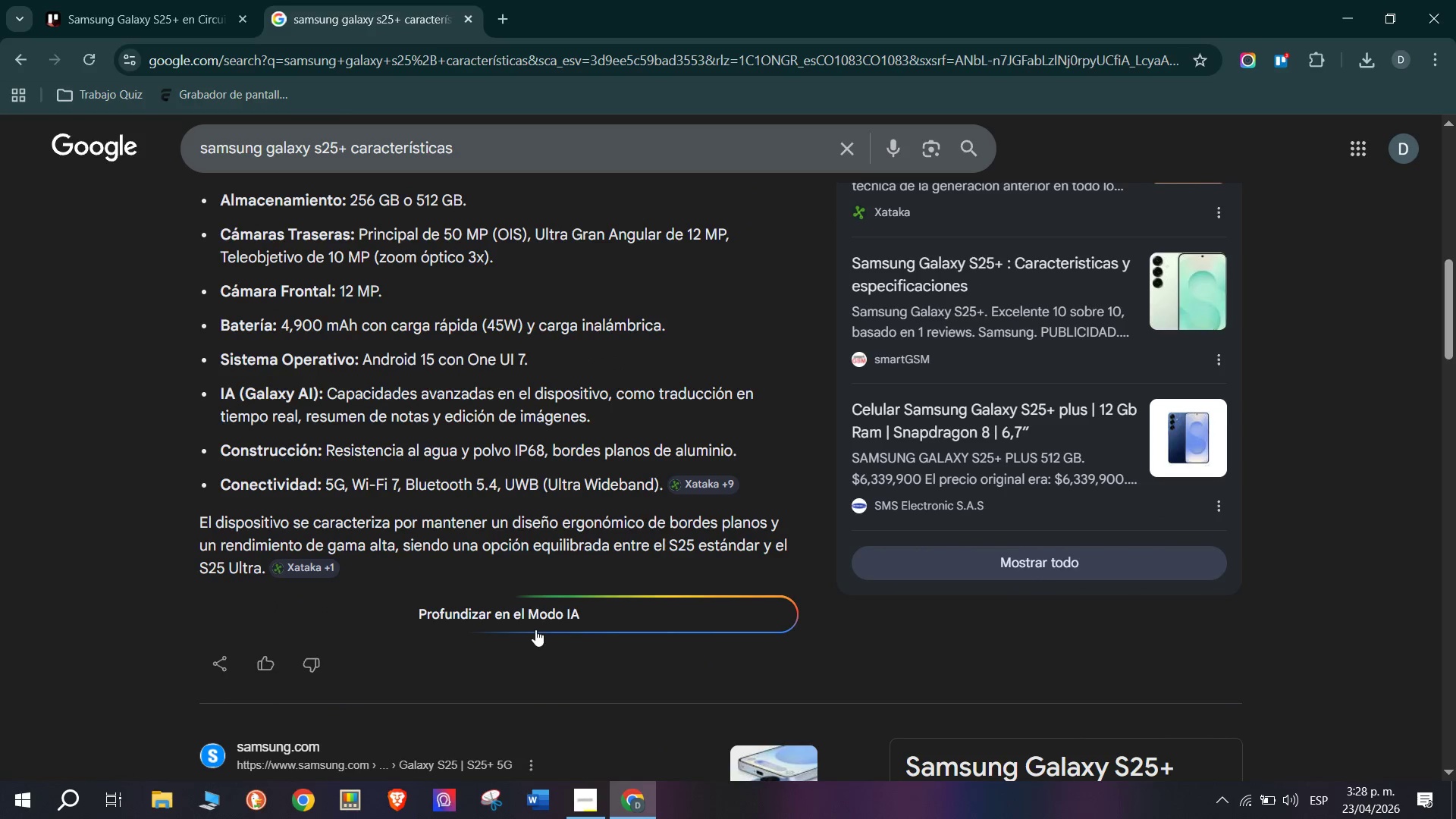 
scroll: coordinate [492, 507], scroll_direction: up, amount: 1.0
 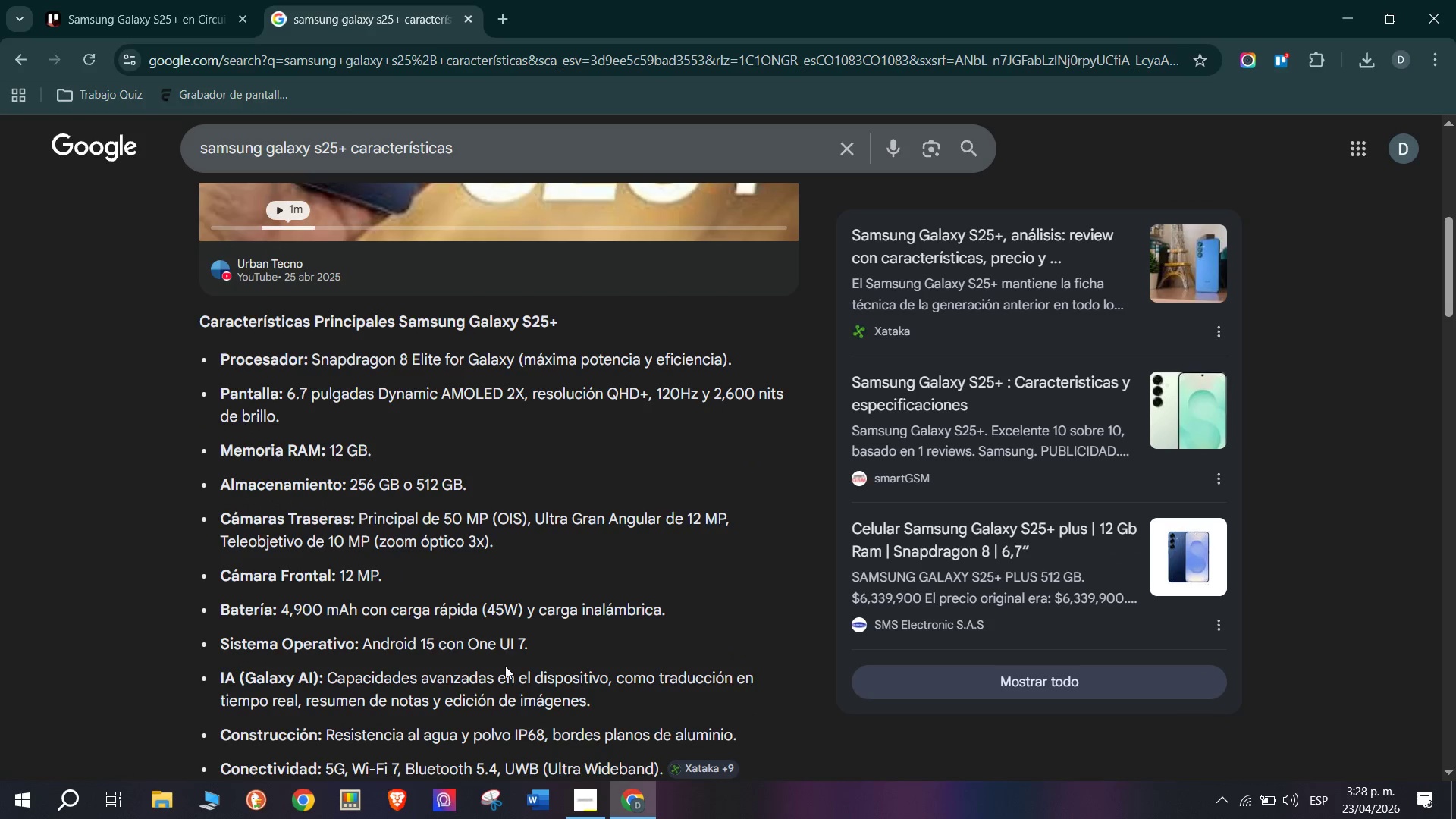 
scroll: coordinate [504, 595], scroll_direction: down, amount: 2.0
 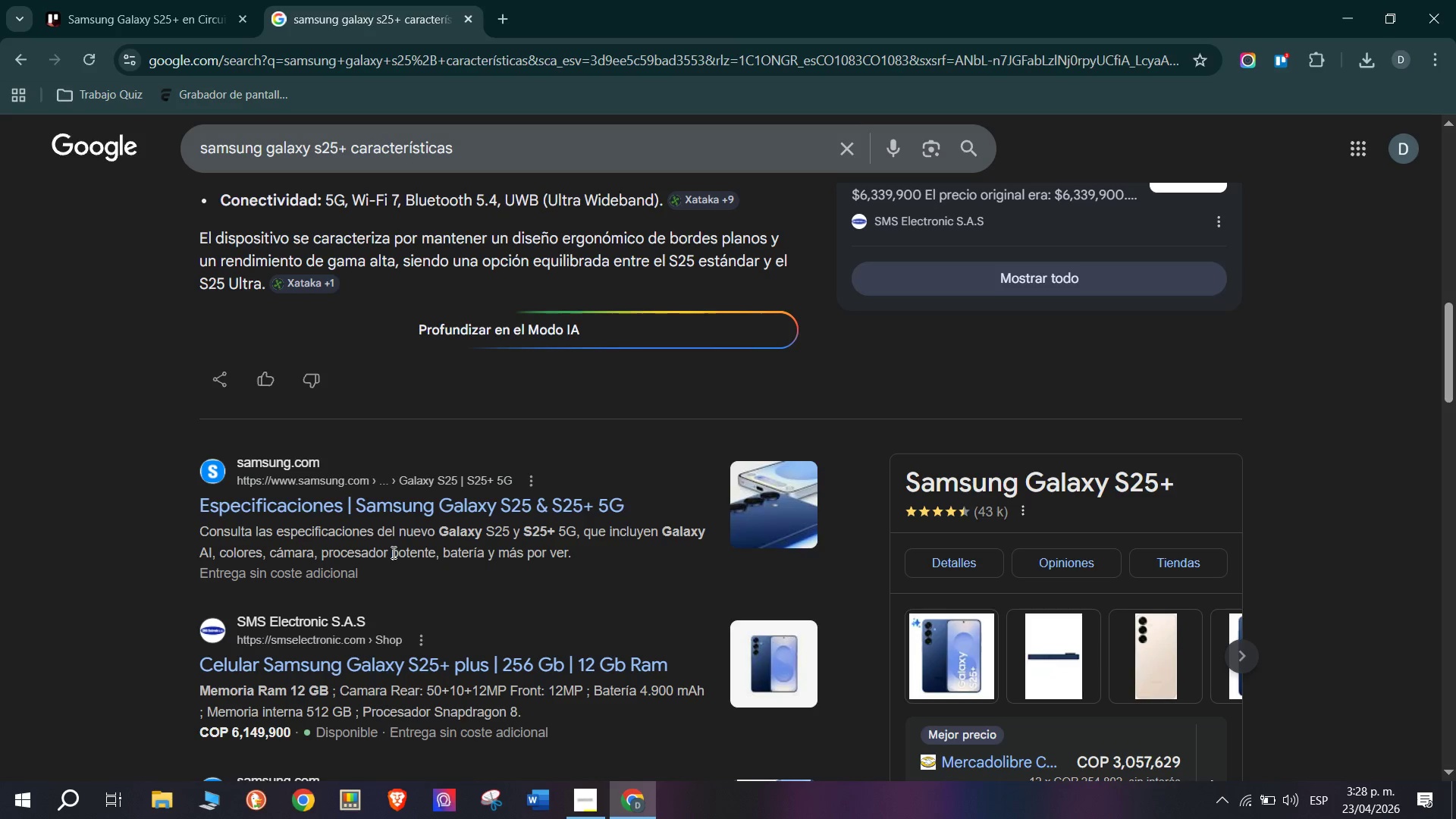 
scroll: coordinate [617, 410], scroll_direction: up, amount: 5.0
 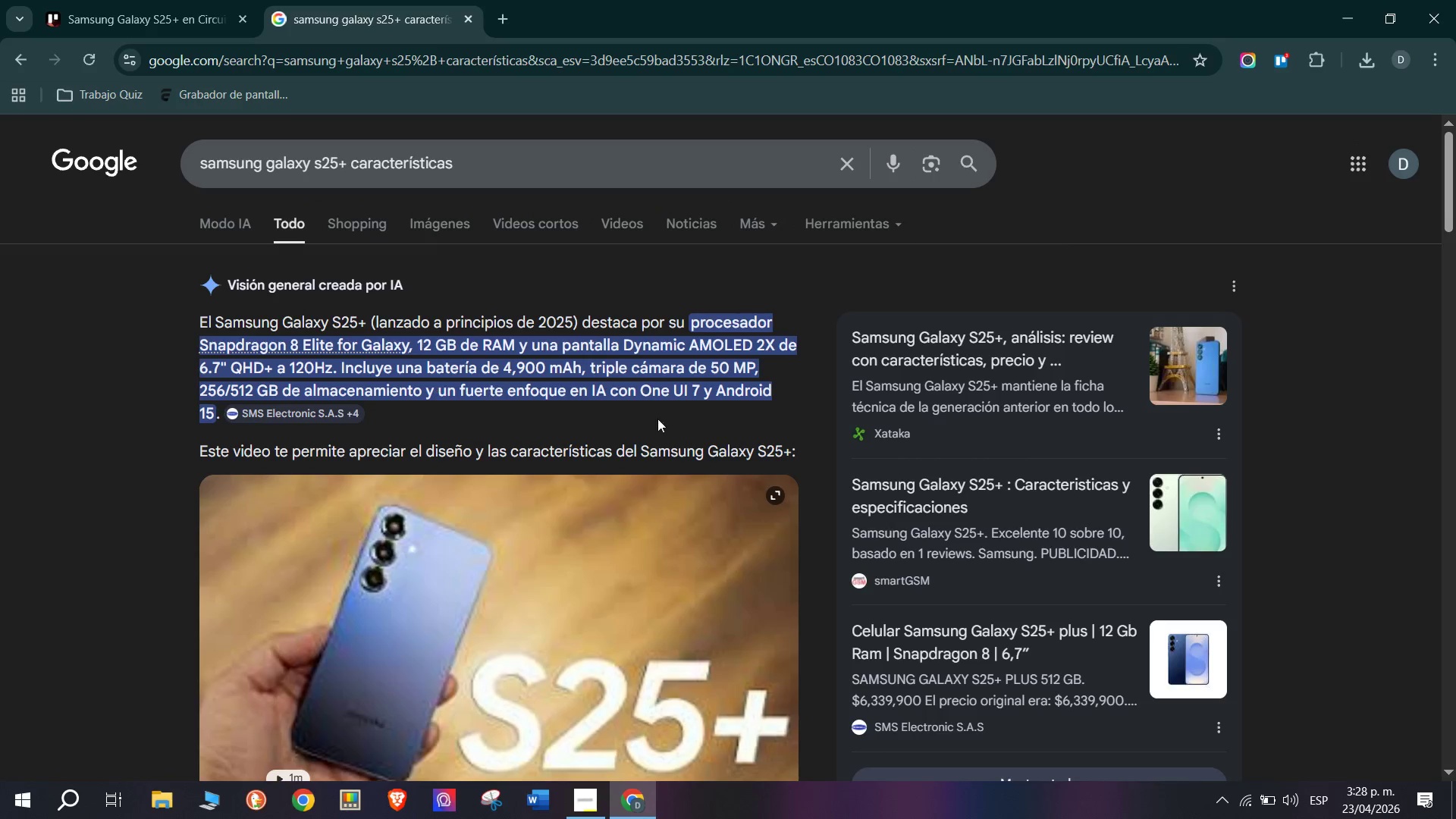 
mouse_move([312, 440])
 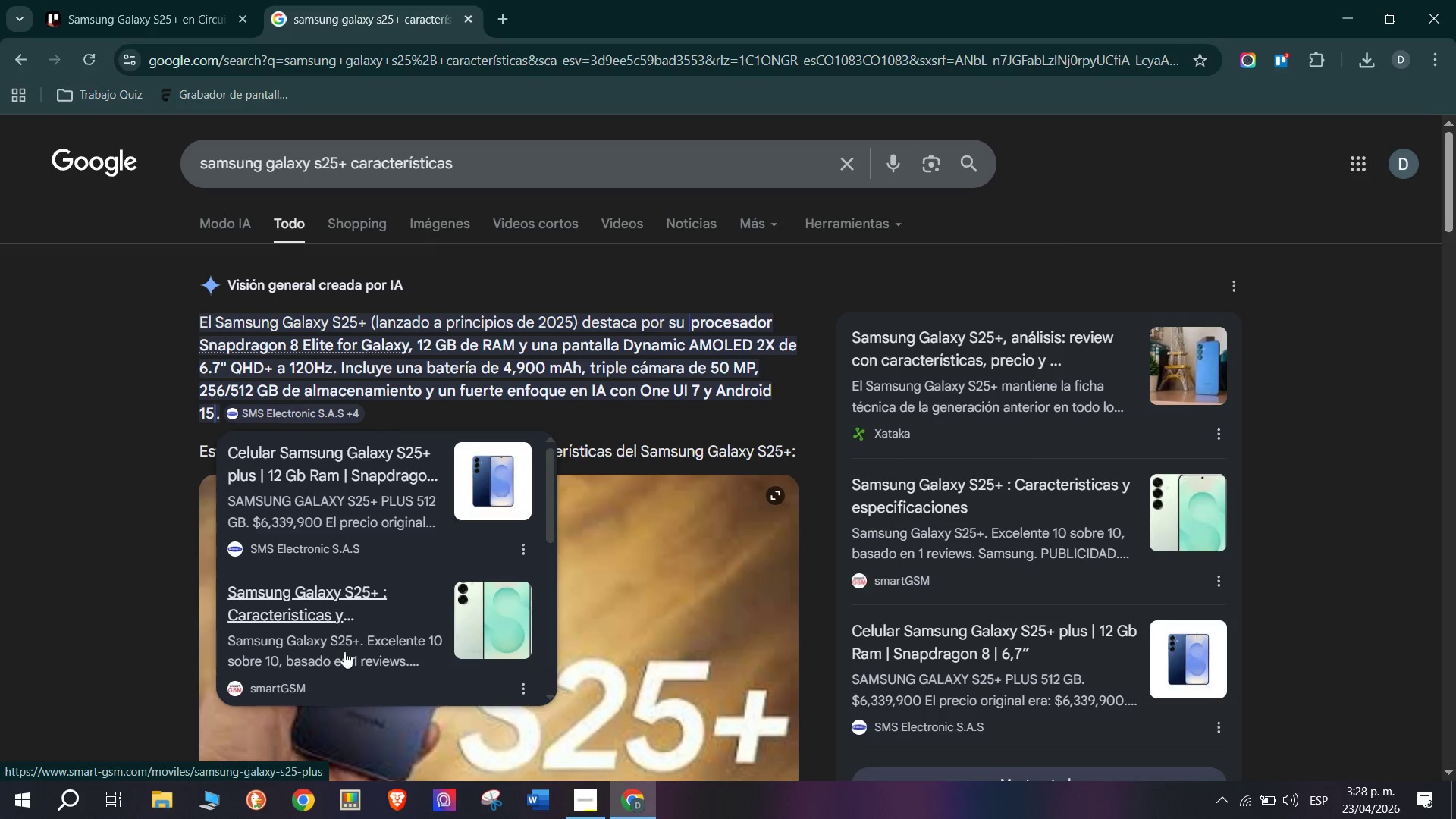 
scroll: coordinate [1035, 516], scroll_direction: down, amount: 6.0
 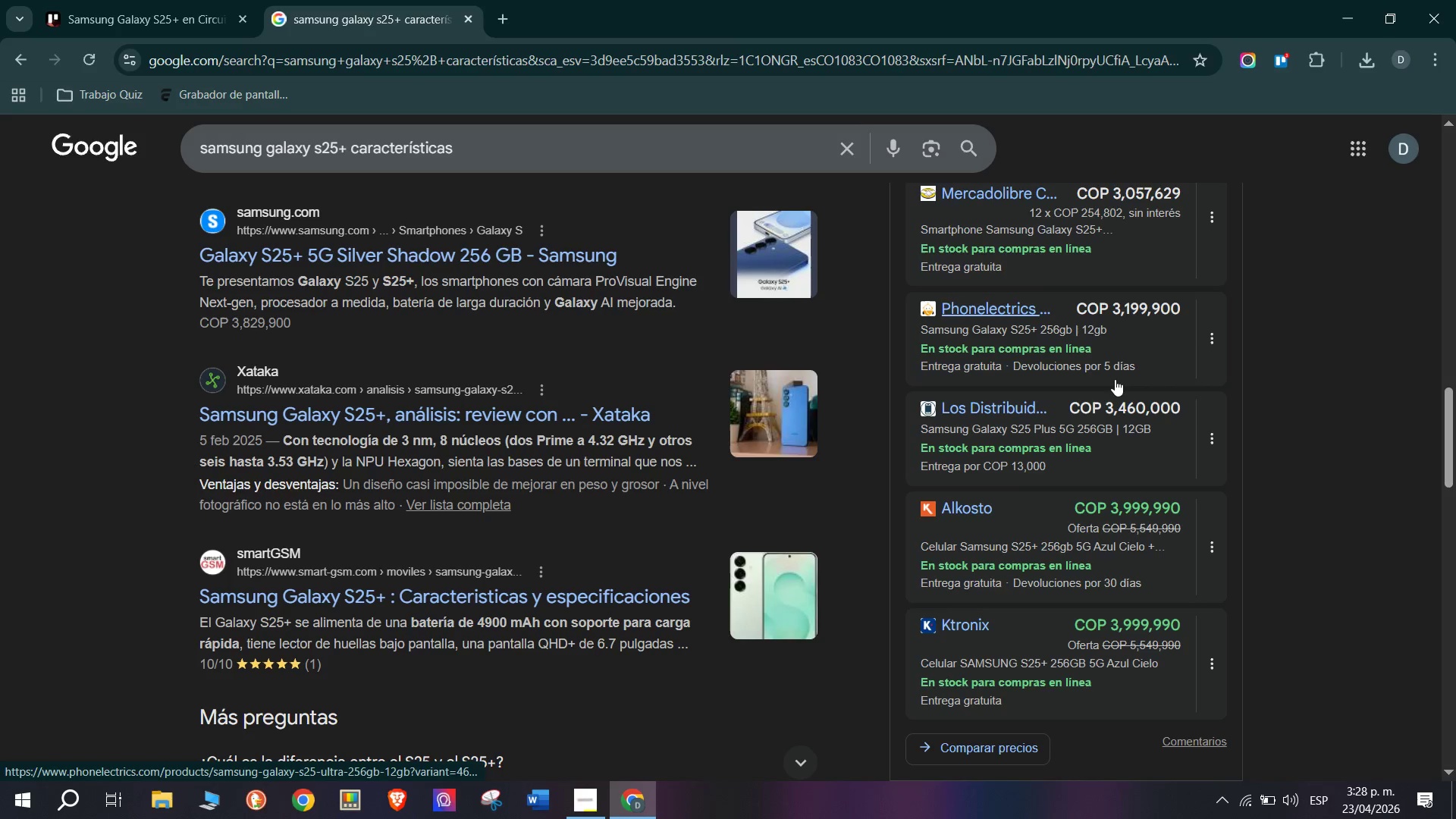 
scroll: coordinate [1109, 428], scroll_direction: up, amount: 9.0
 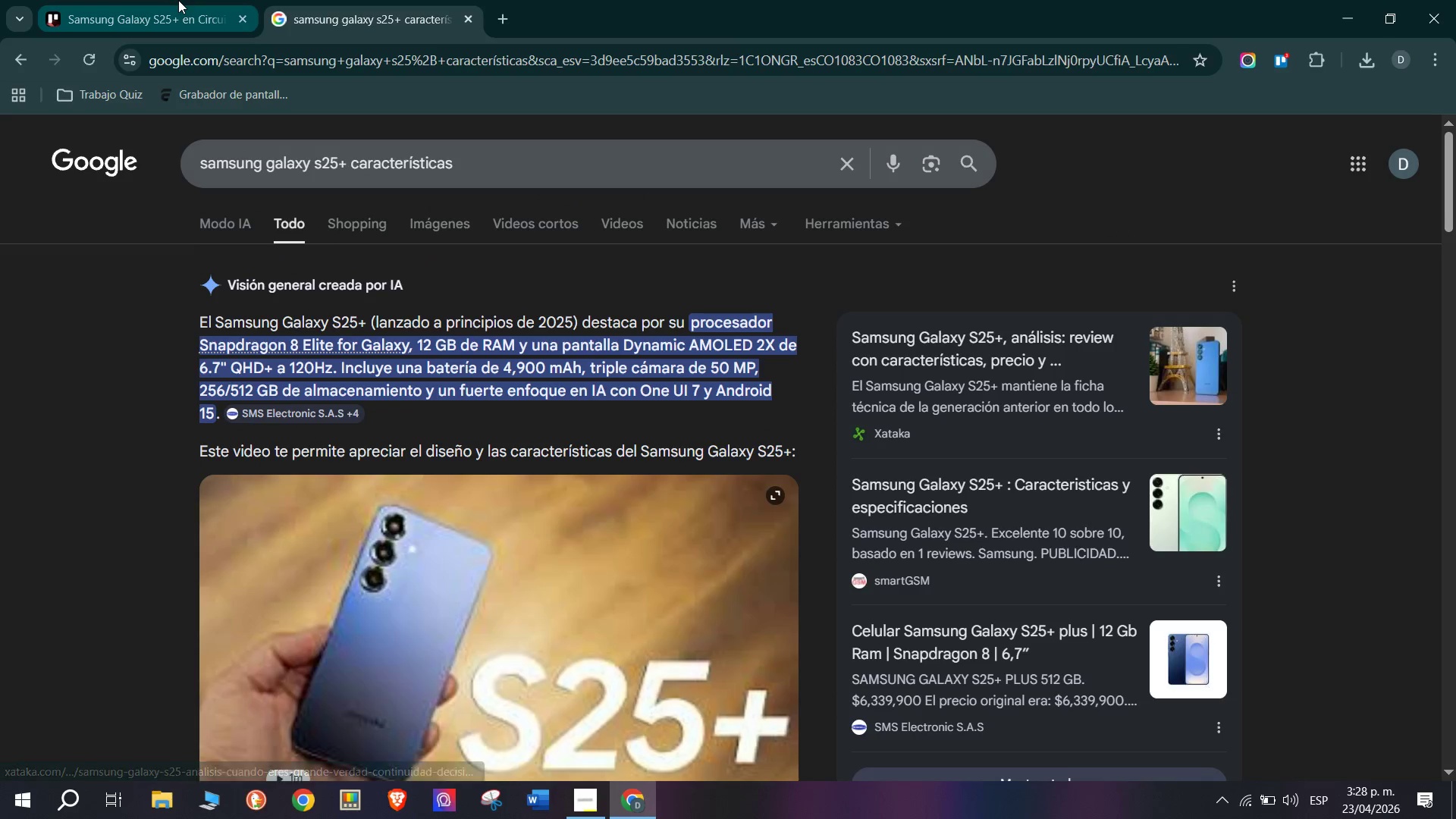 
left_click([178, 0])
 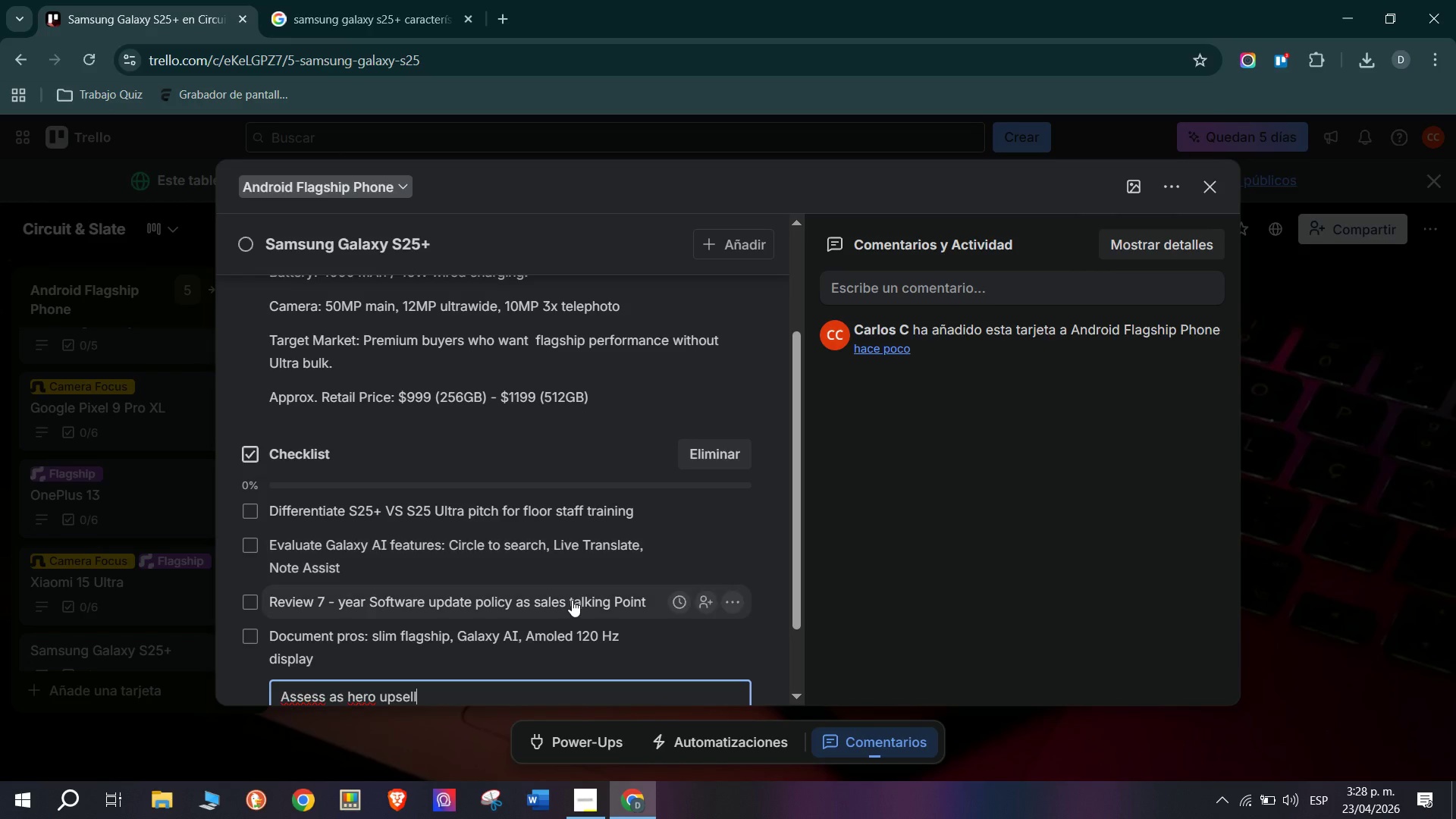 
scroll: coordinate [486, 552], scroll_direction: down, amount: 1.0
 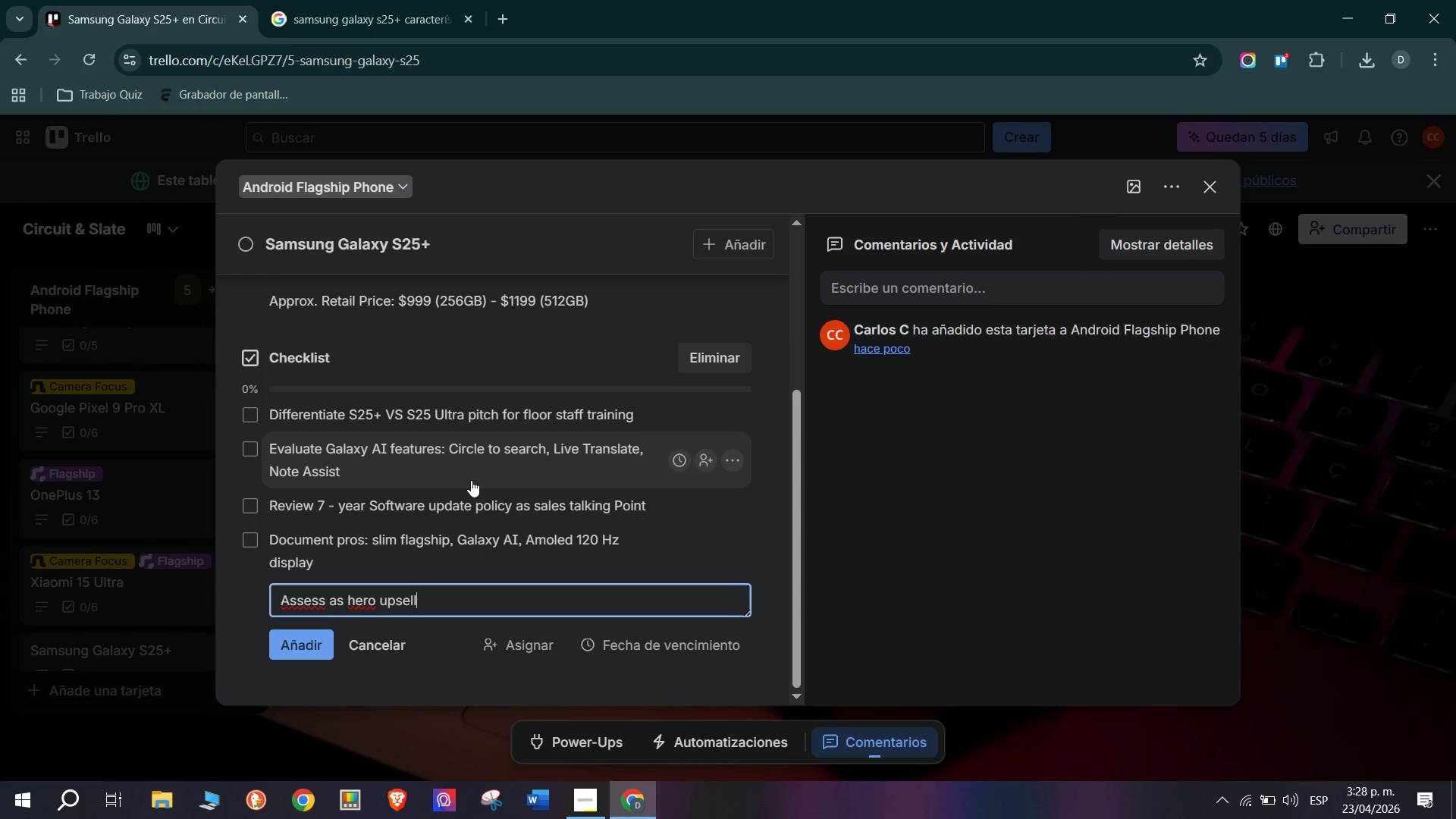 
type( from Galaxy A series Customers)
 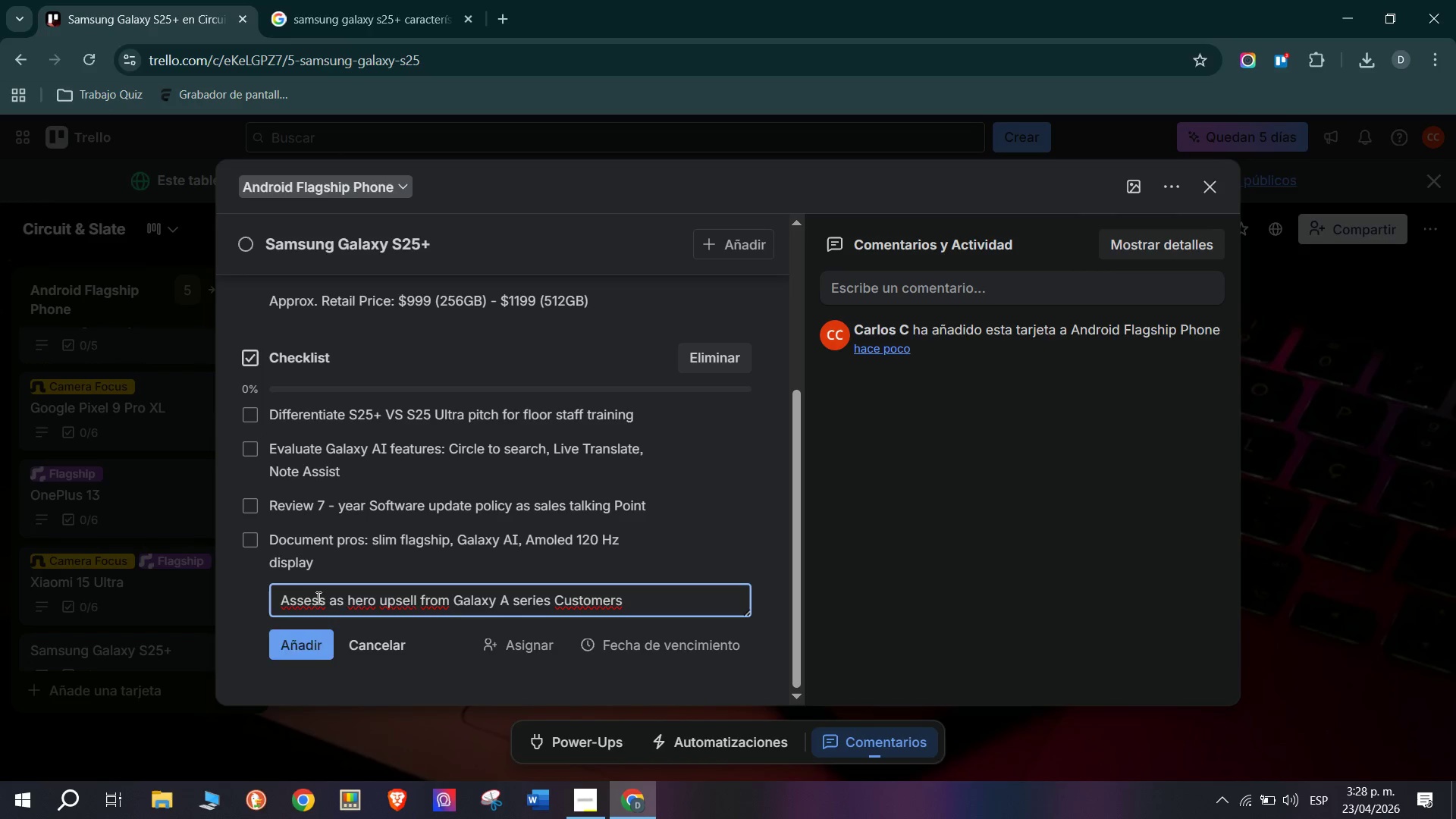 
left_click([314, 647])
 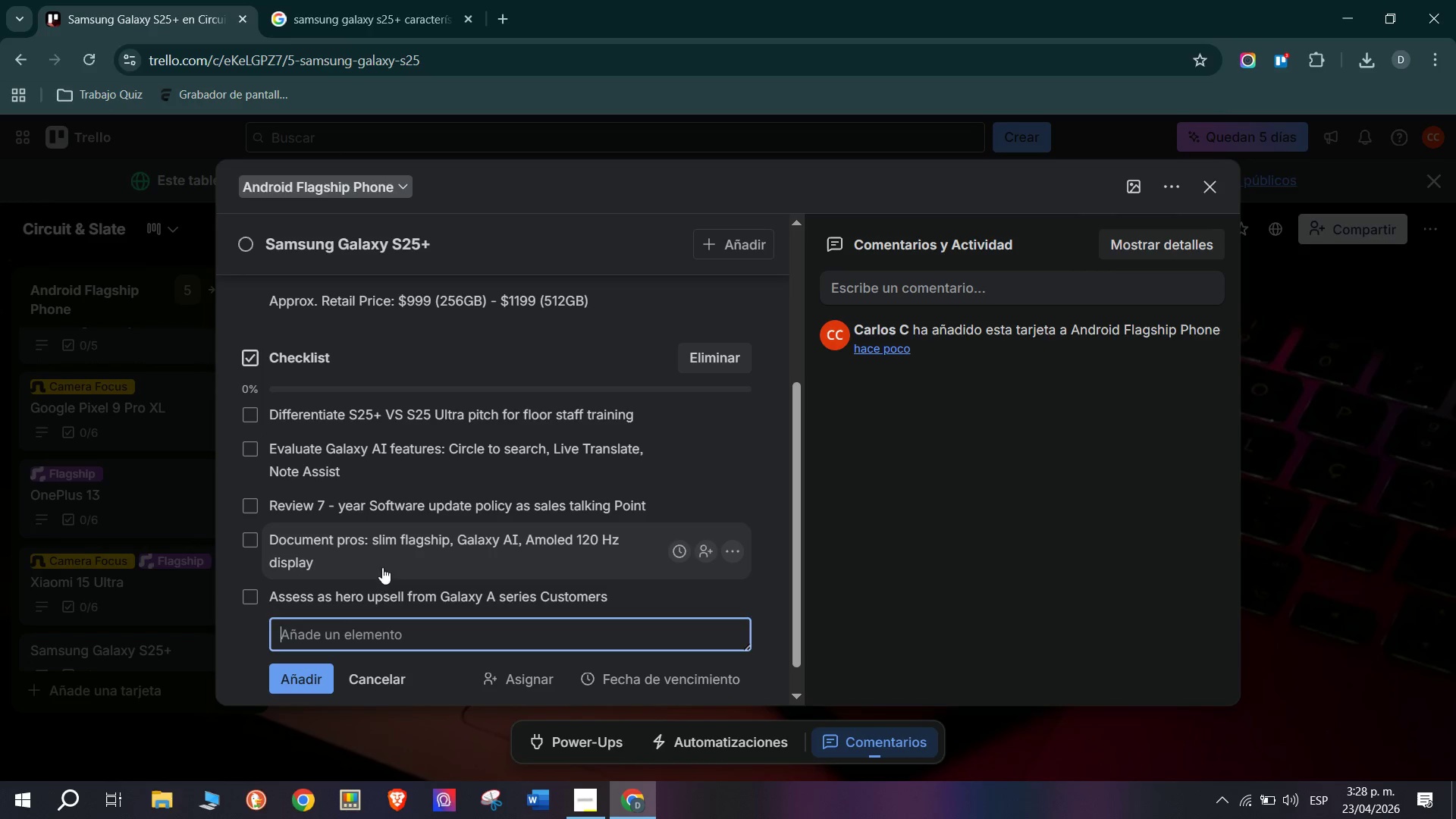 
scroll: coordinate [408, 527], scroll_direction: up, amount: 3.0
 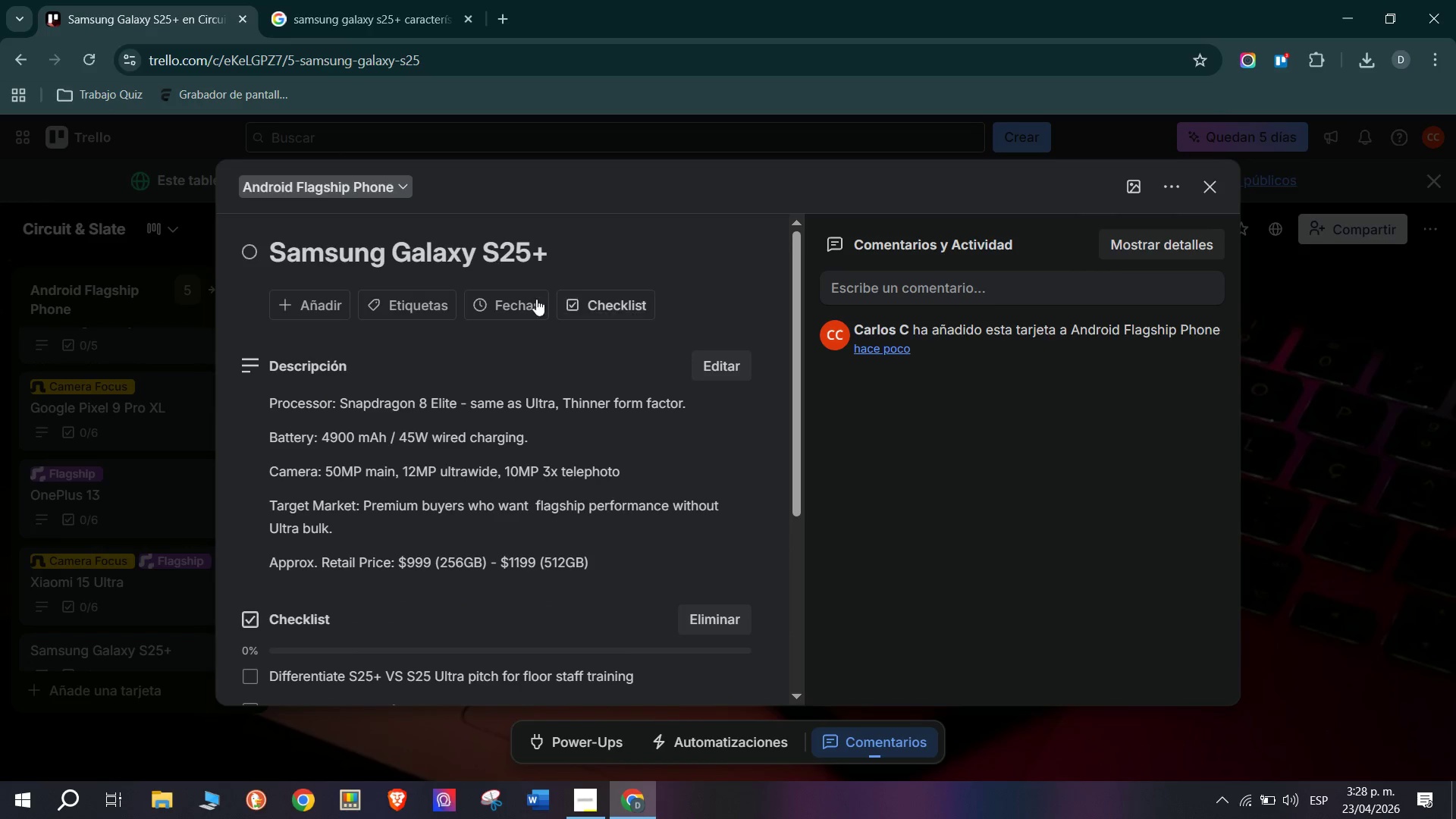 
left_click([441, 309])
 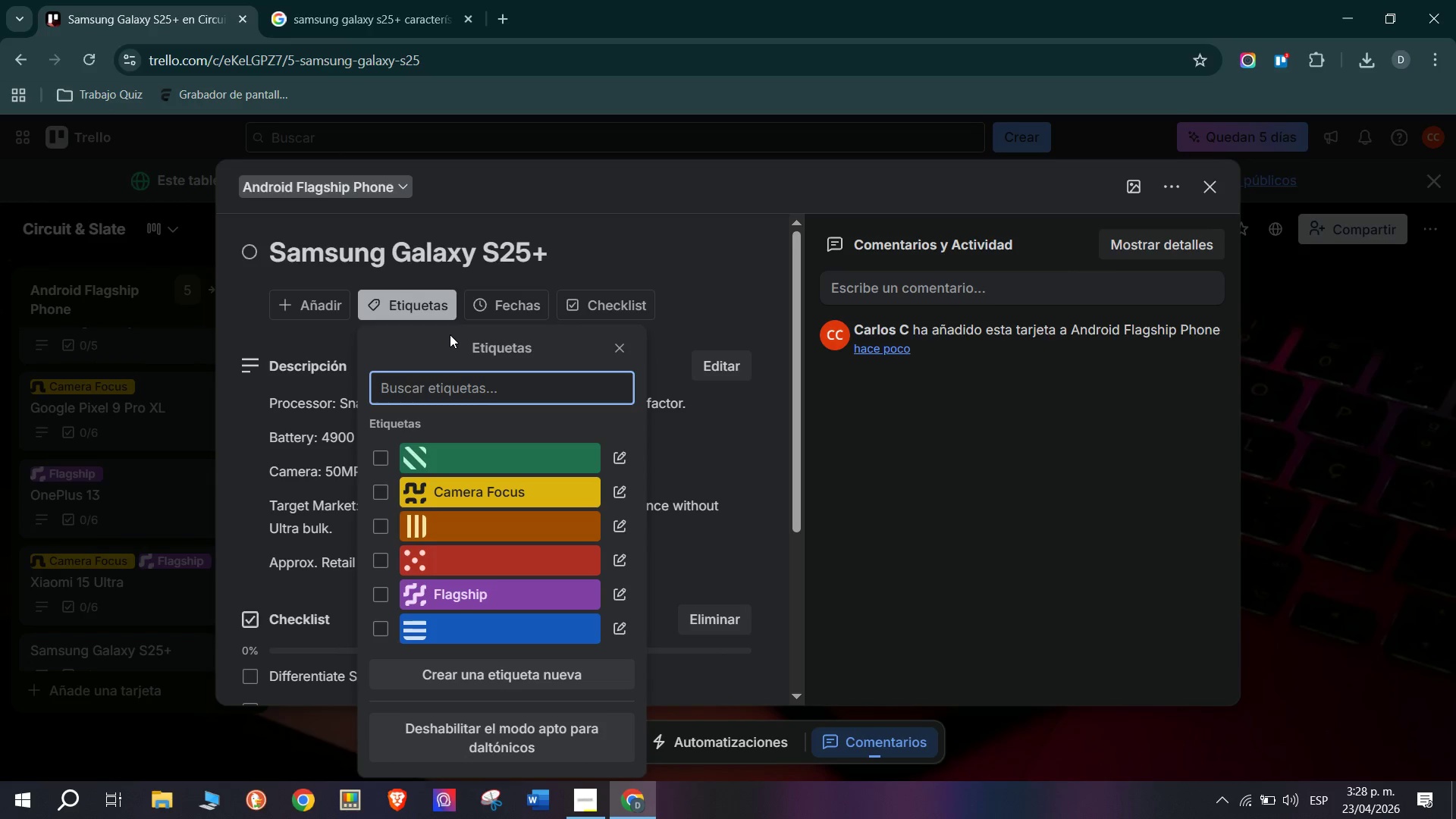 
left_click([538, 596])
 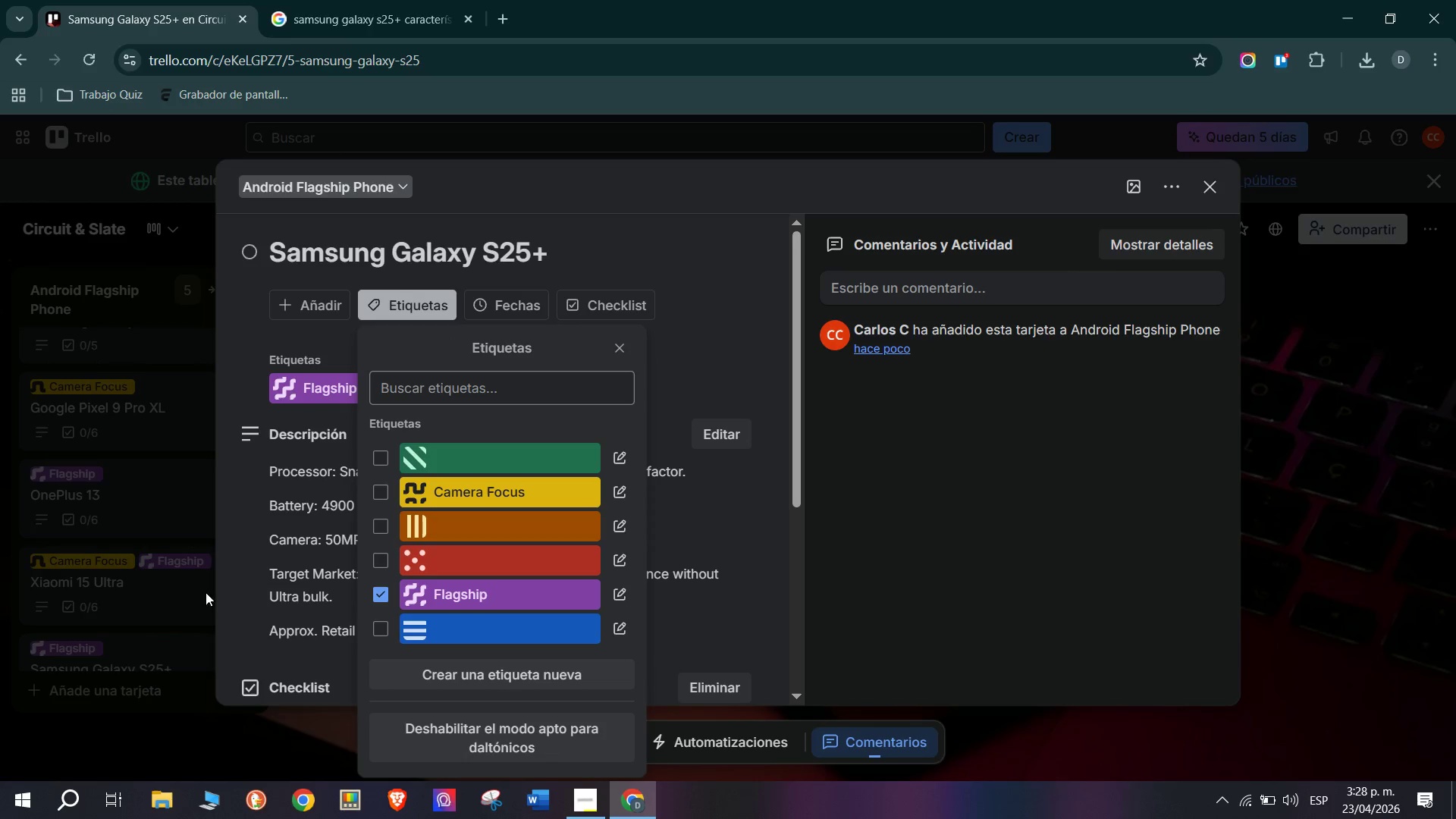 
left_click([189, 585])
 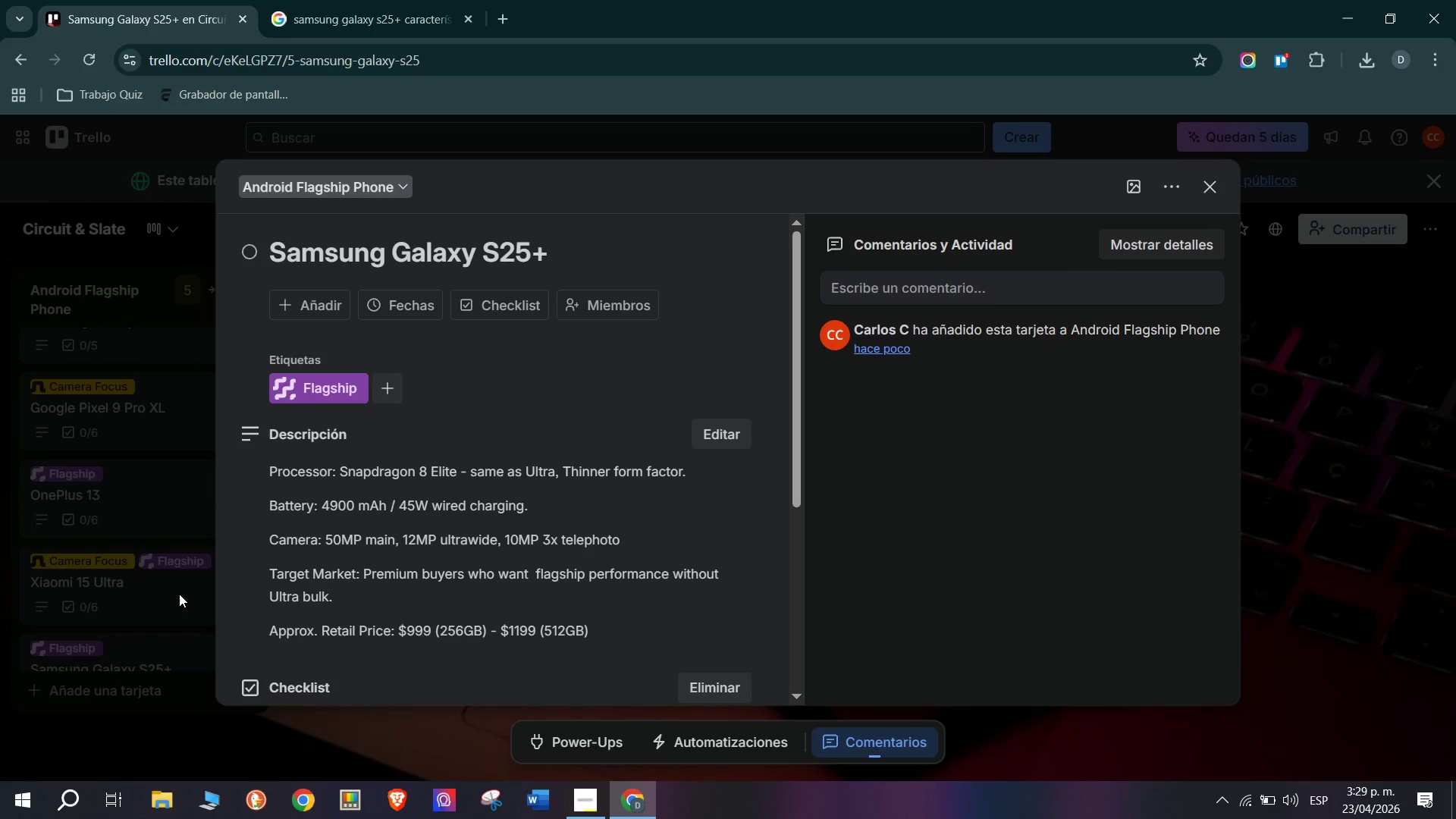 
wait(18.11)
 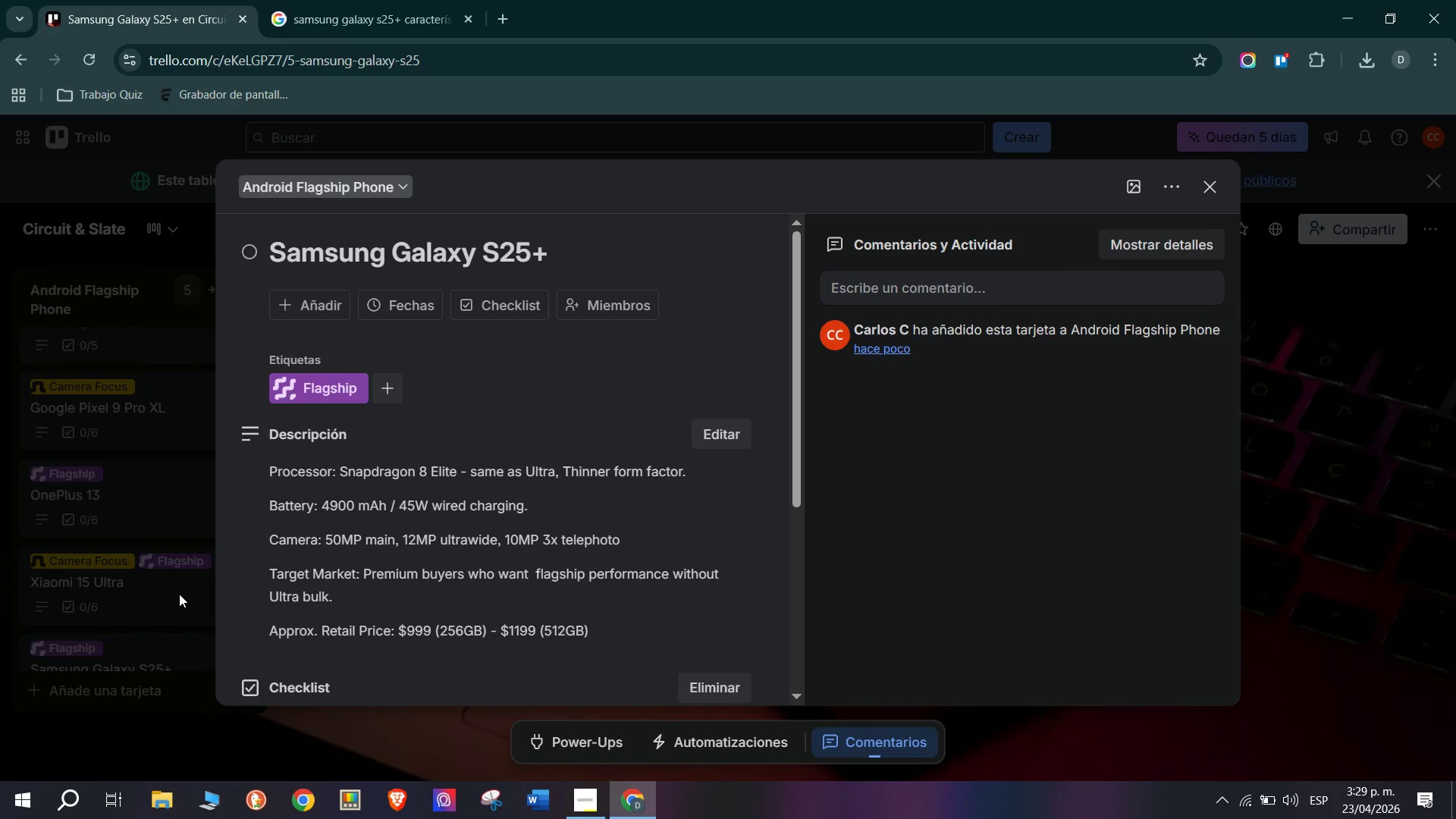 
left_click([112, 554])
 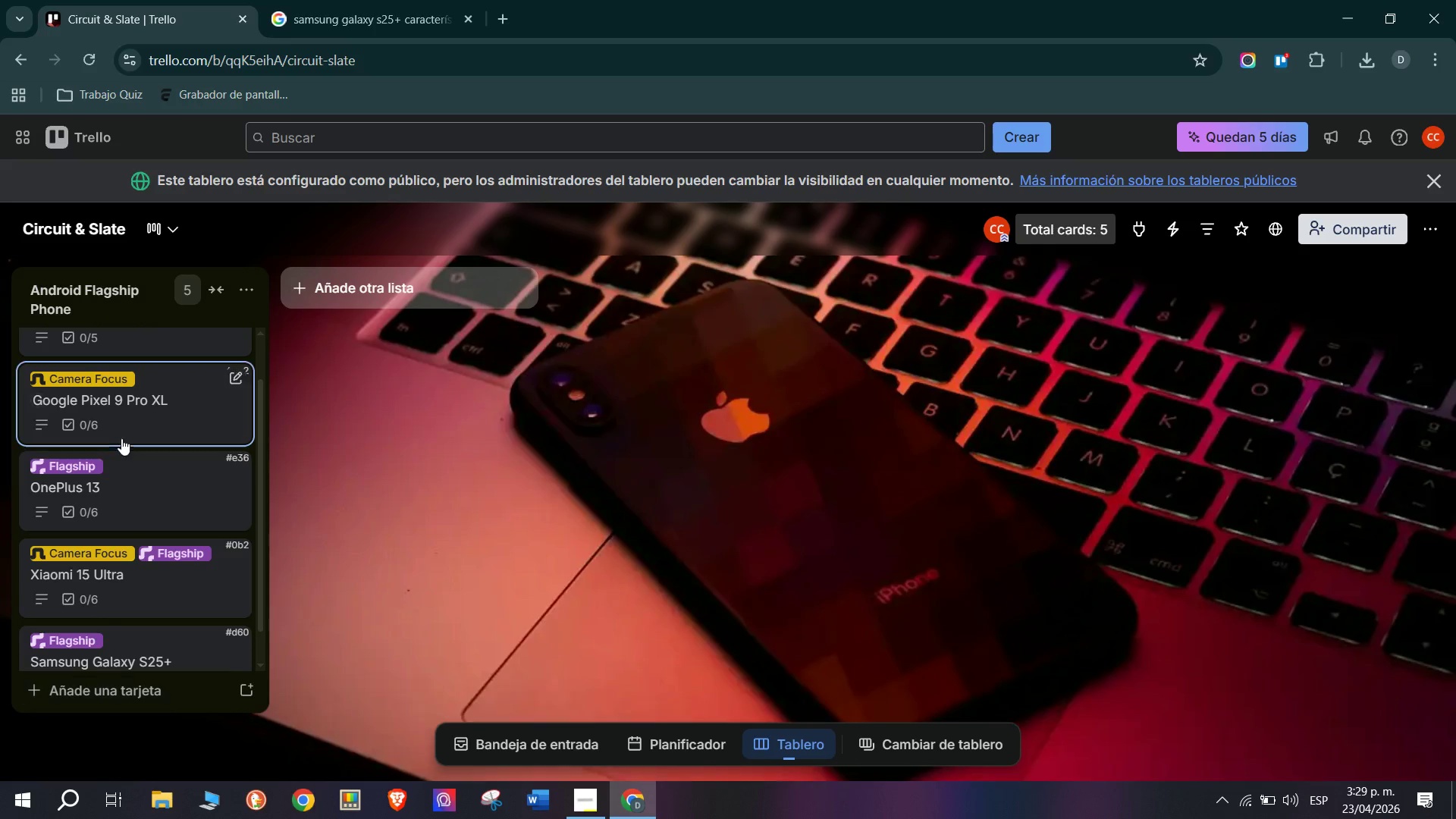 
scroll: coordinate [152, 432], scroll_direction: up, amount: 4.0
 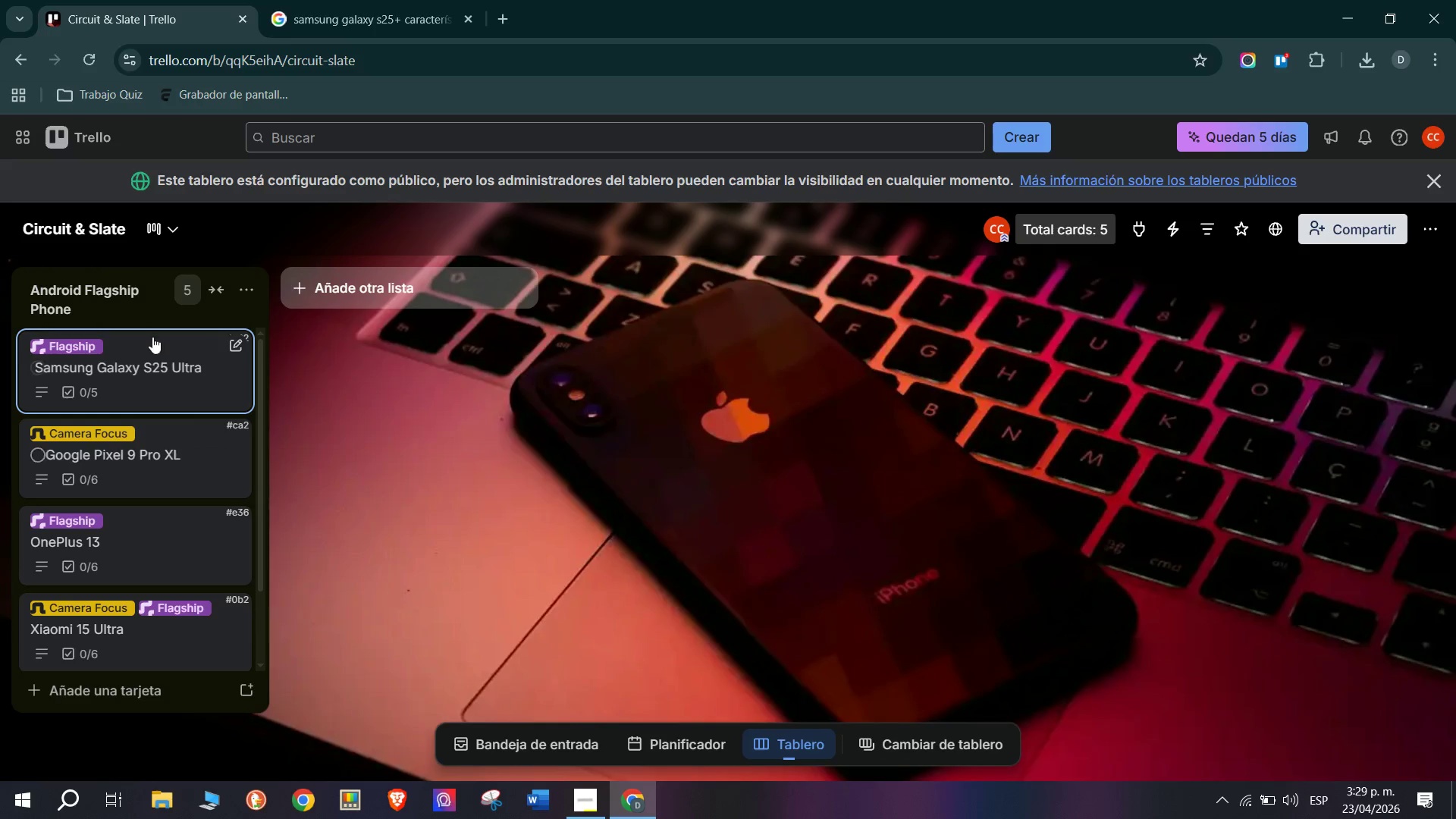 
left_click([145, 383])
 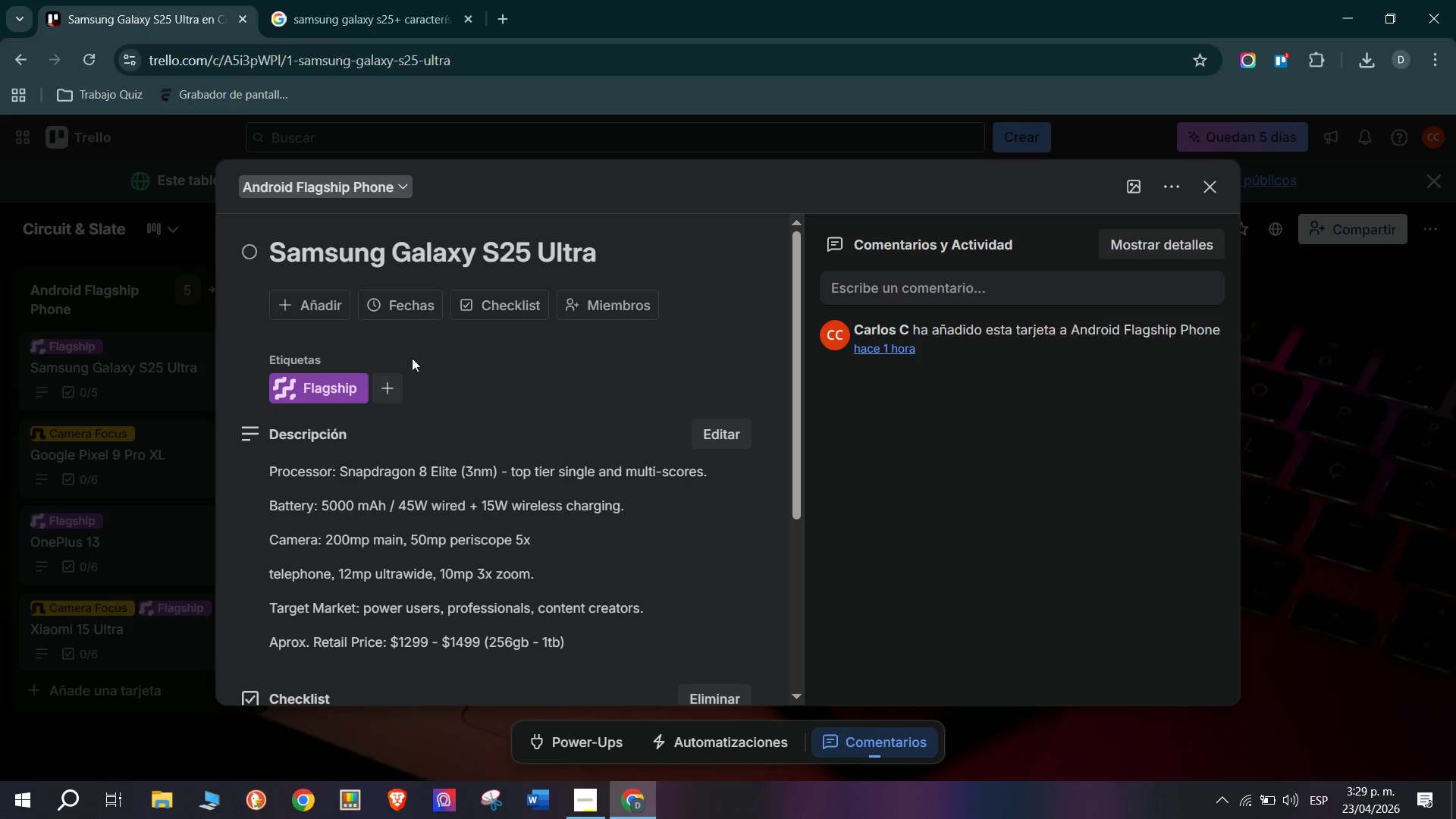 
left_click([416, 303])
 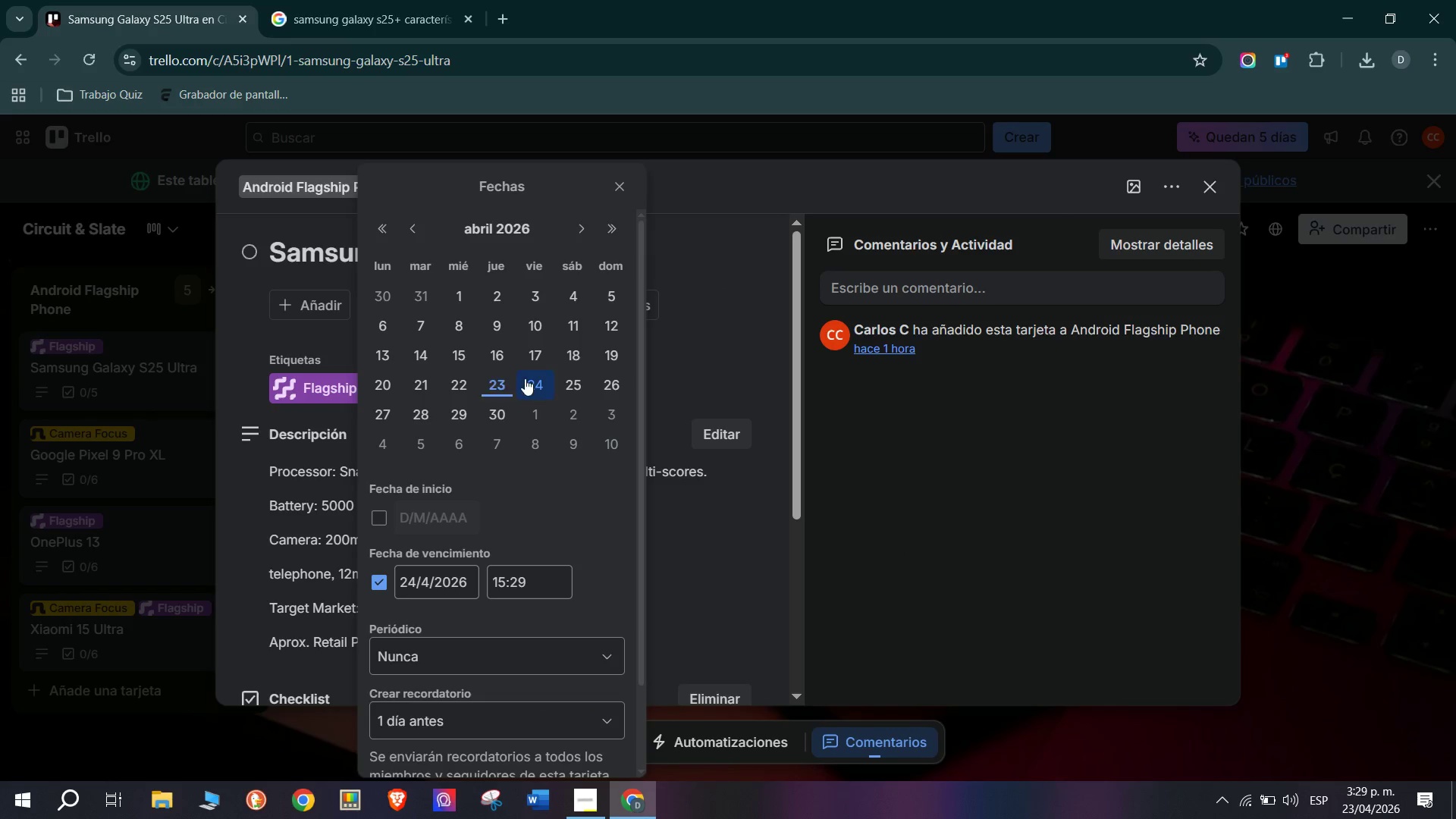 
left_click([618, 384])
 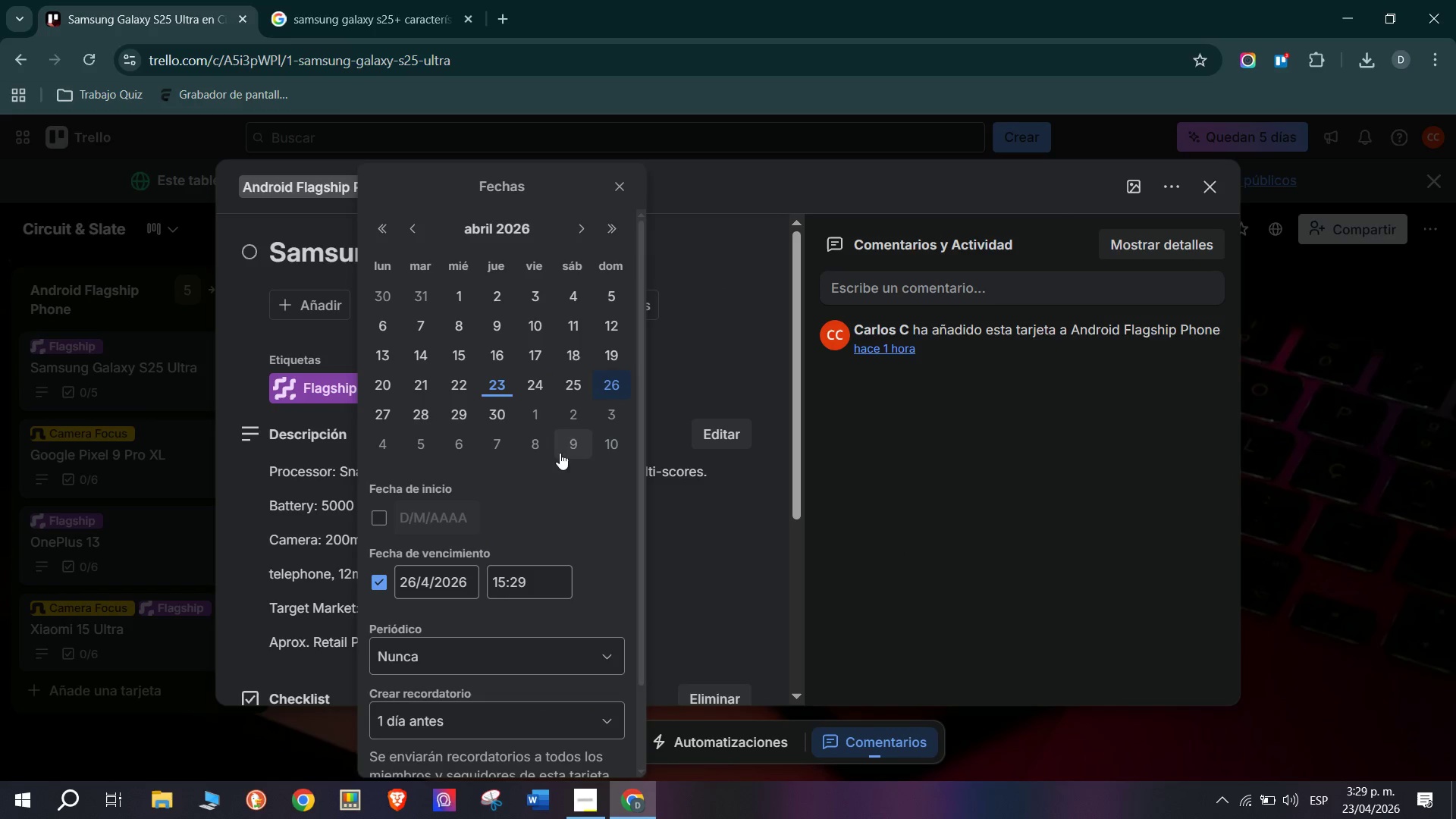 
scroll: coordinate [563, 604], scroll_direction: down, amount: 1.0
 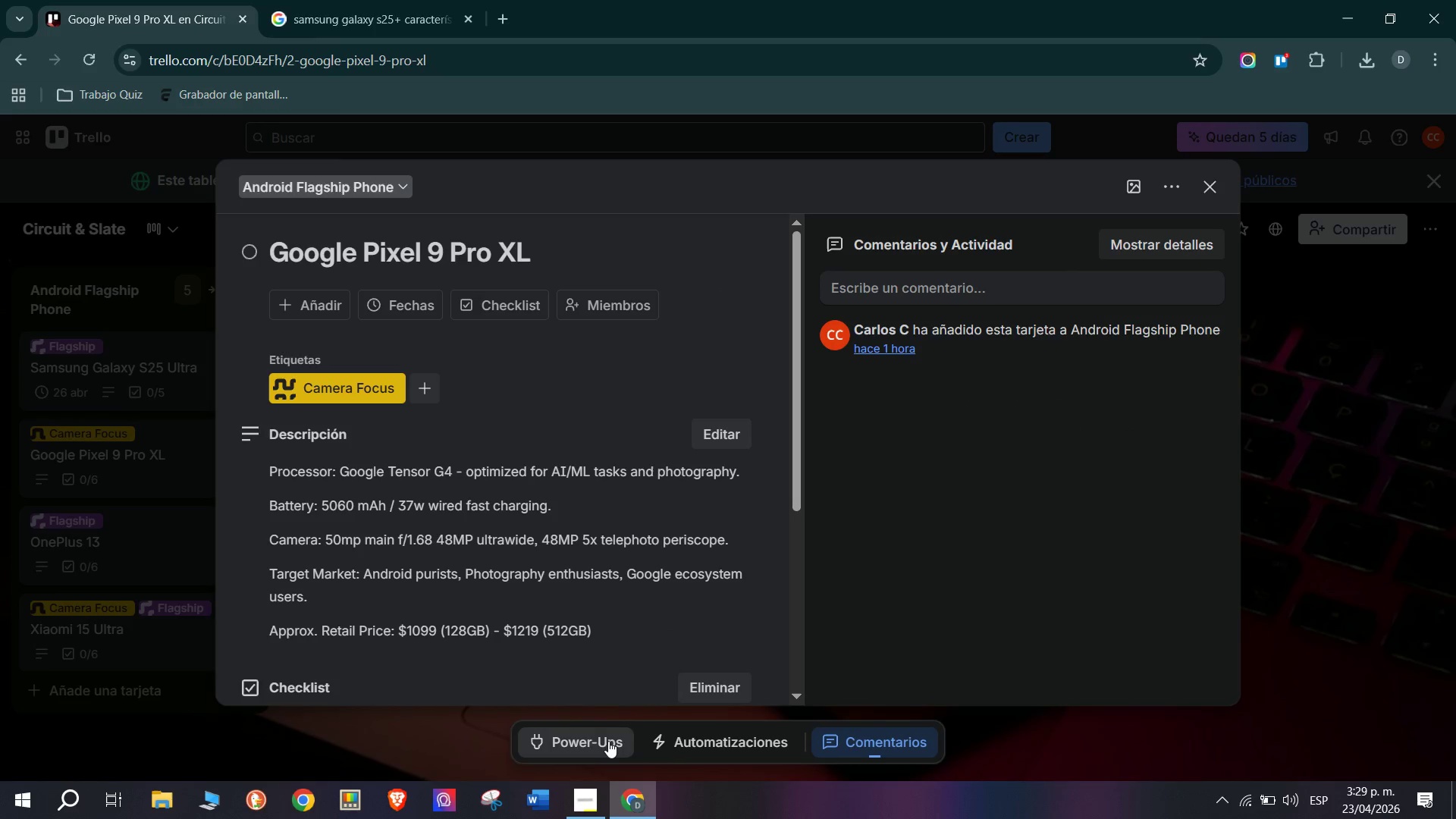 
wait(6.69)
 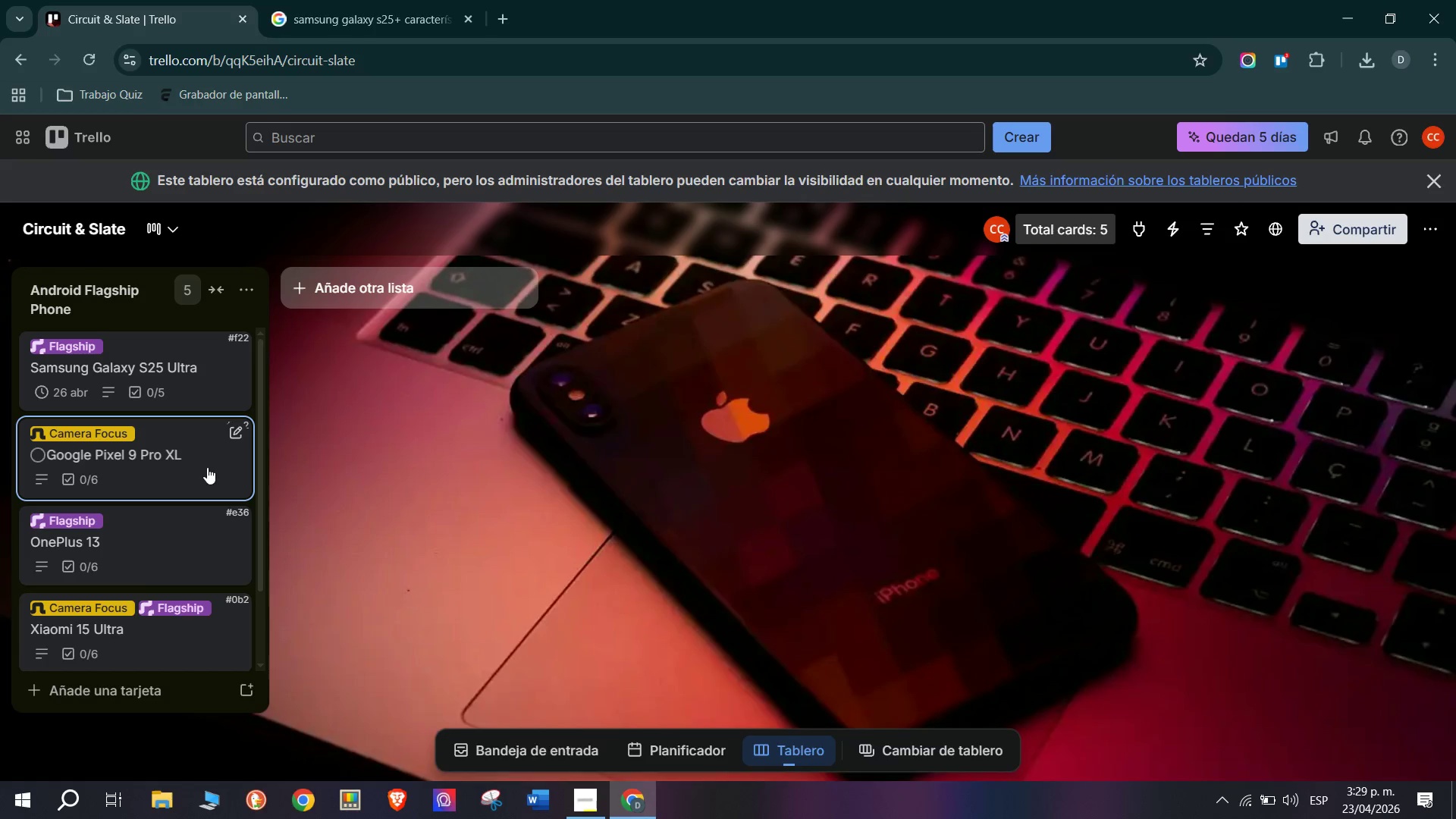 
left_click([429, 306])
 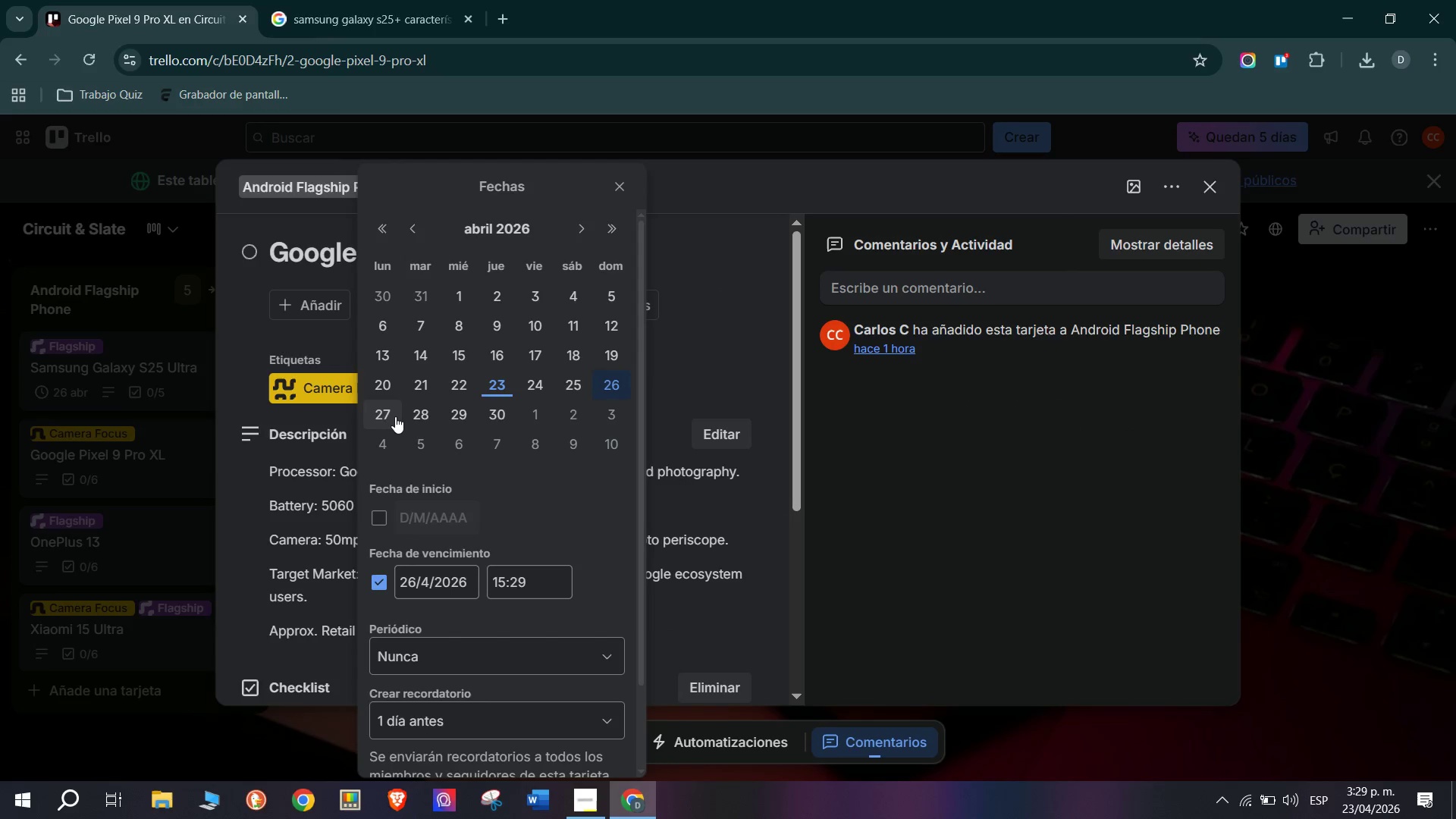 
left_click([384, 416])
 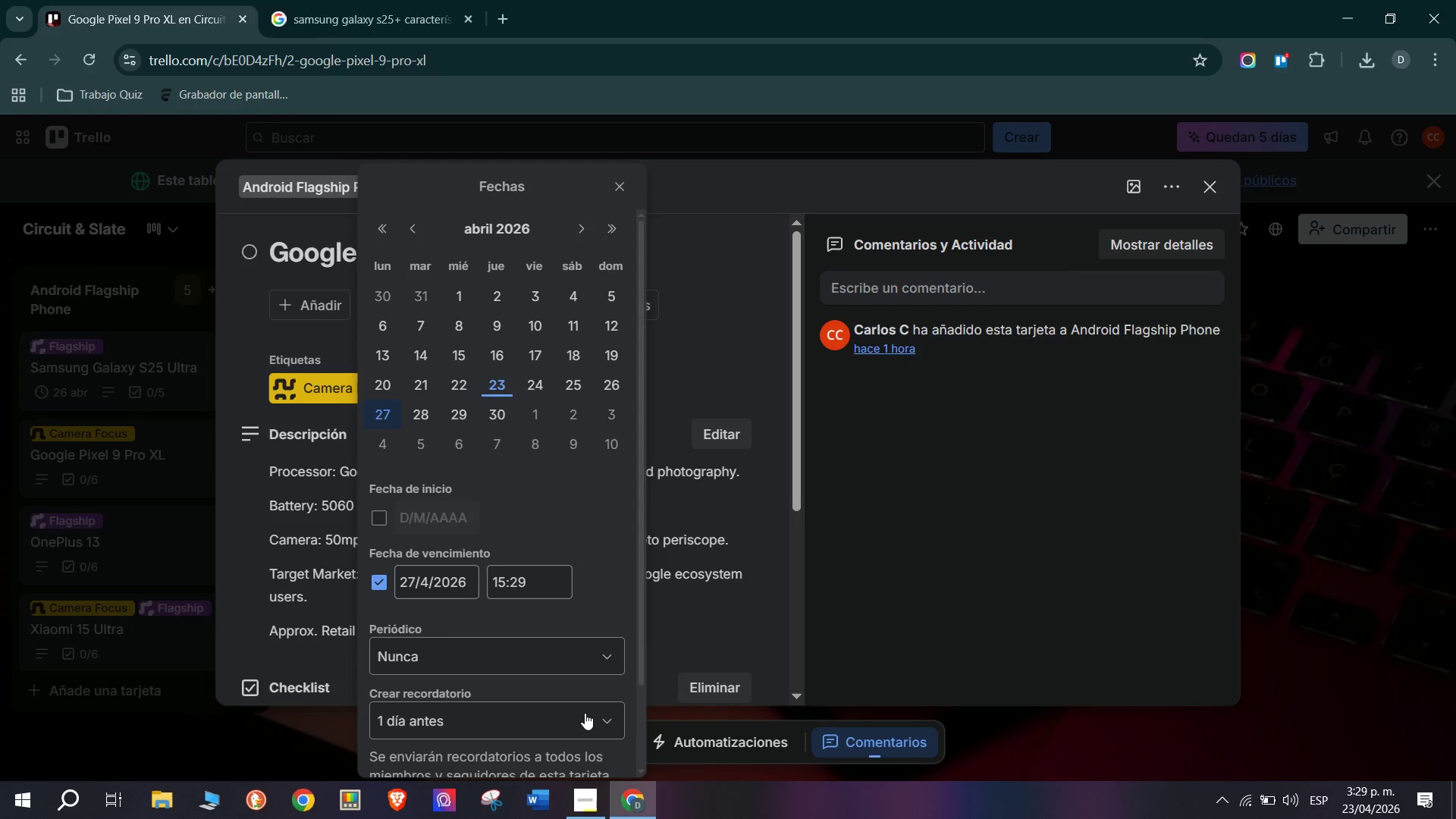 
left_click([531, 704])
 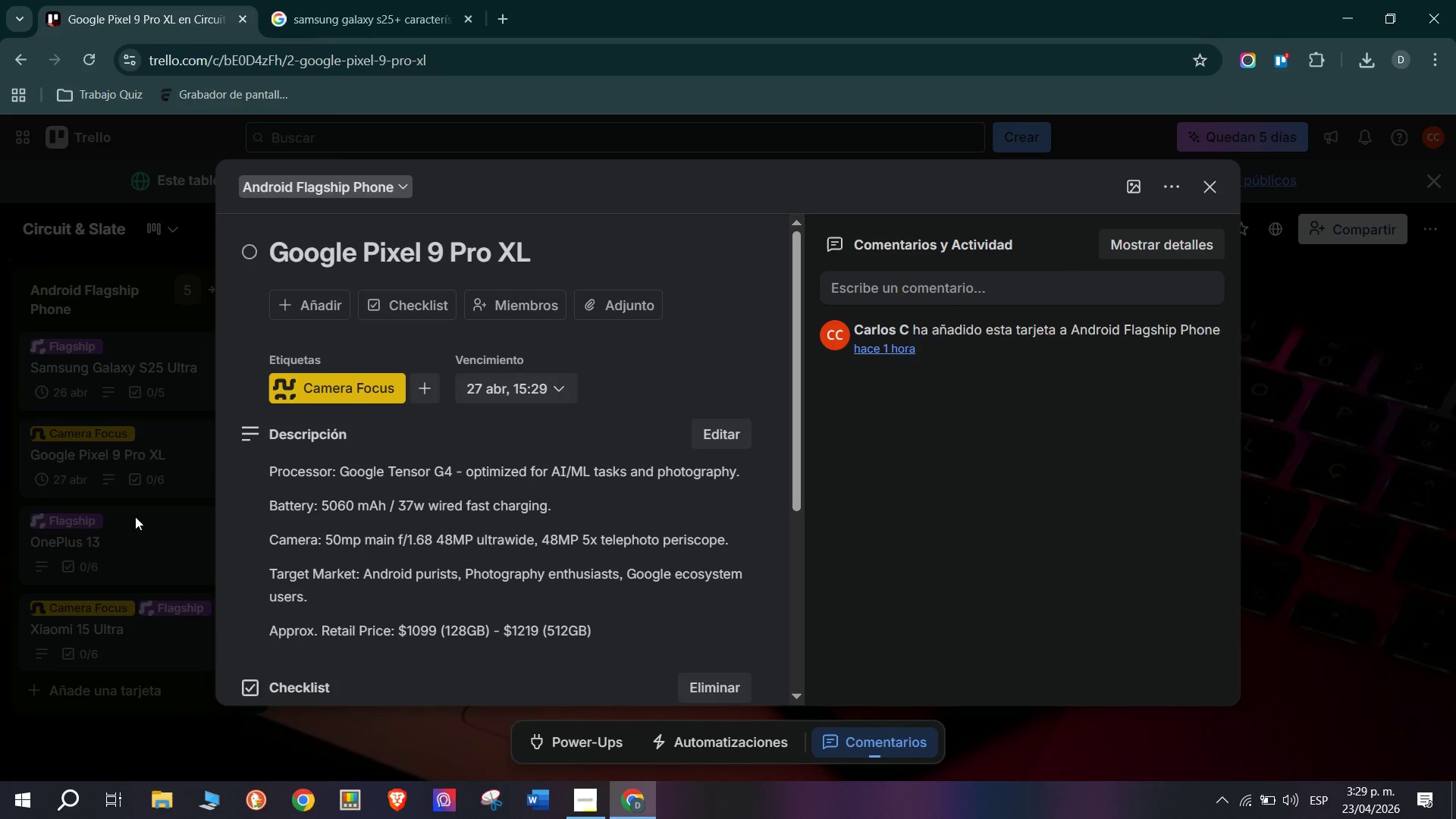 
scroll: coordinate [560, 673], scroll_direction: down, amount: 4.0
 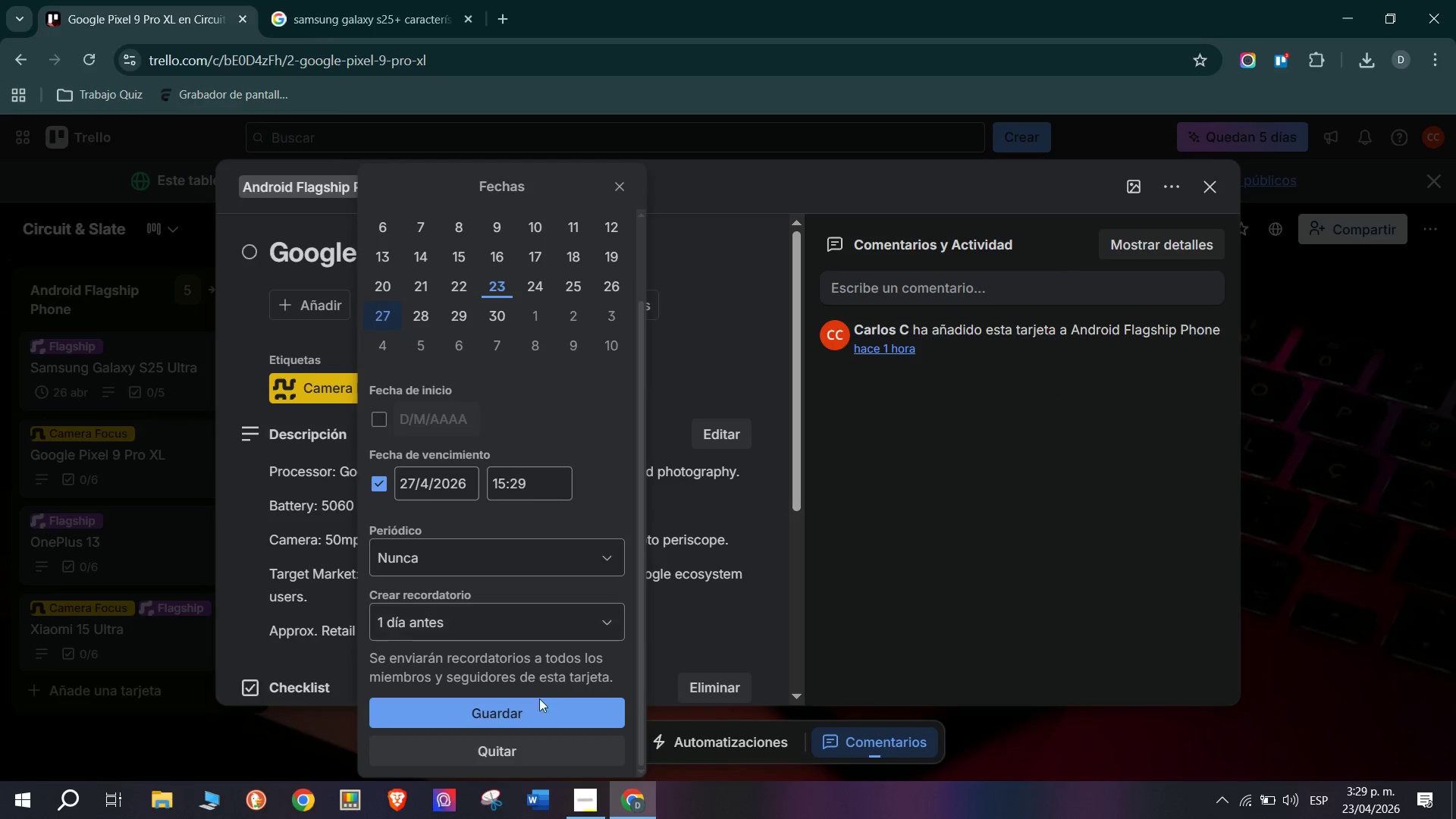 
double_click([81, 480])
 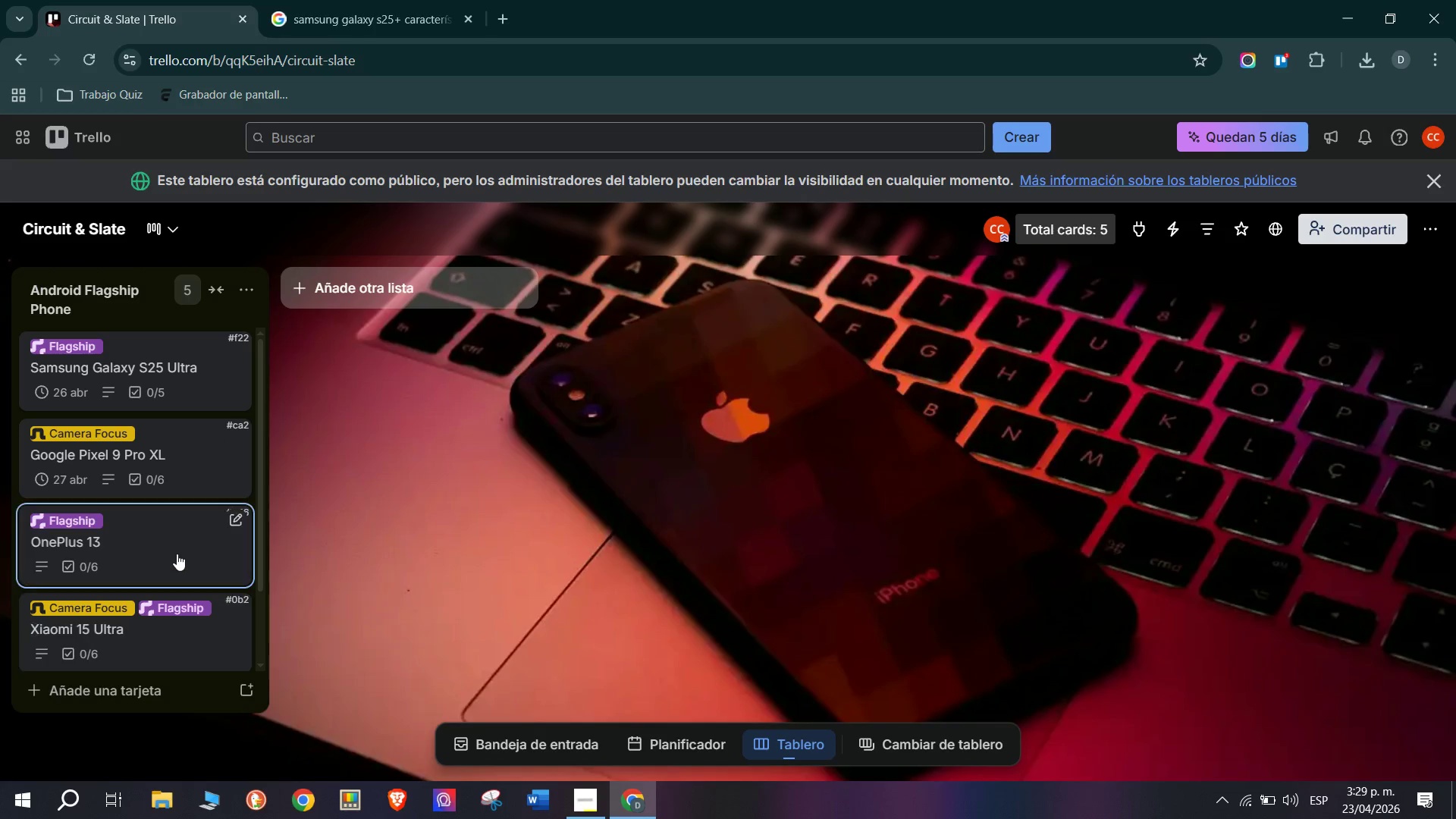 
left_click([174, 563])
 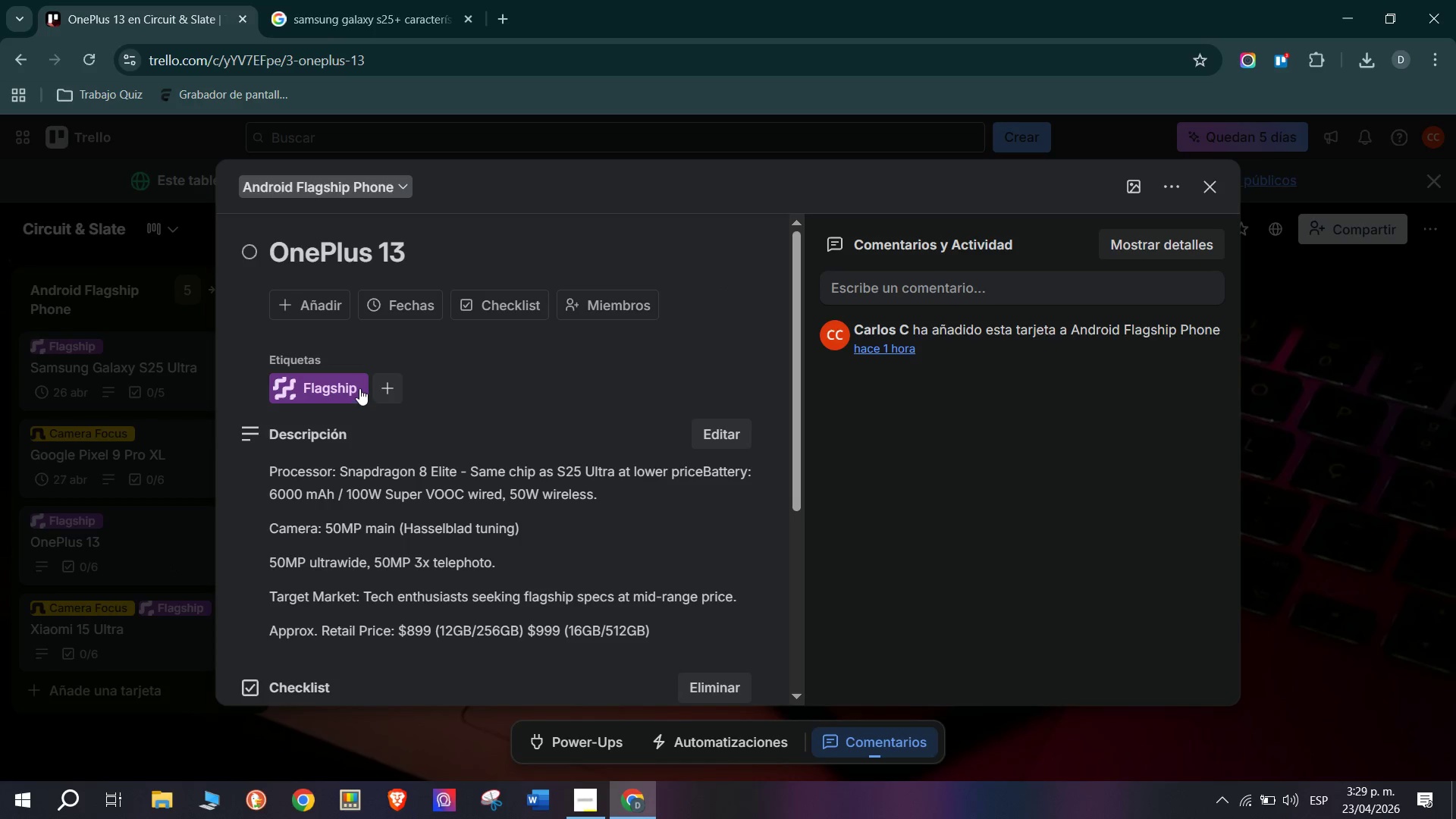 
left_click([392, 300])
 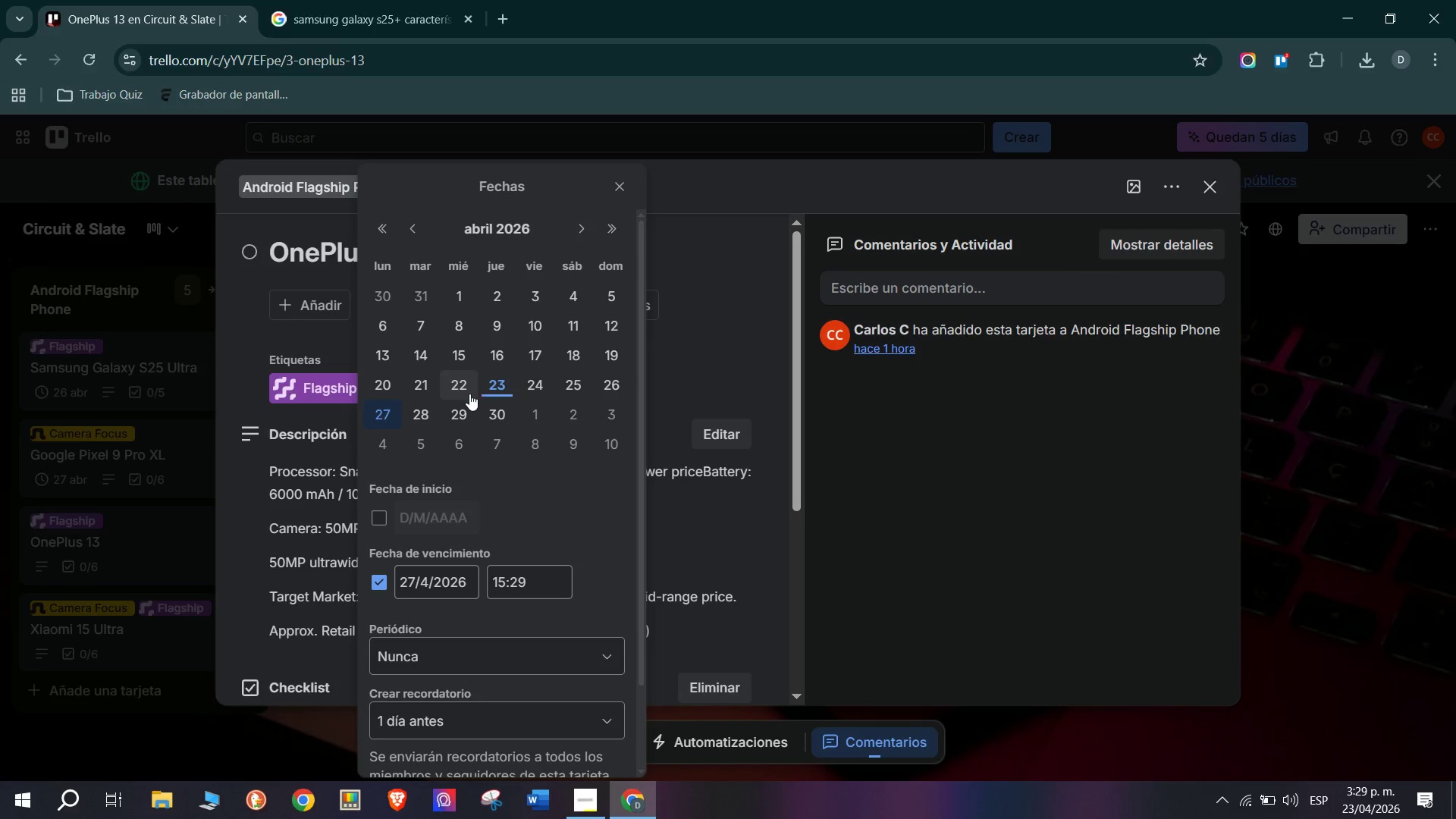 
left_click([411, 416])
 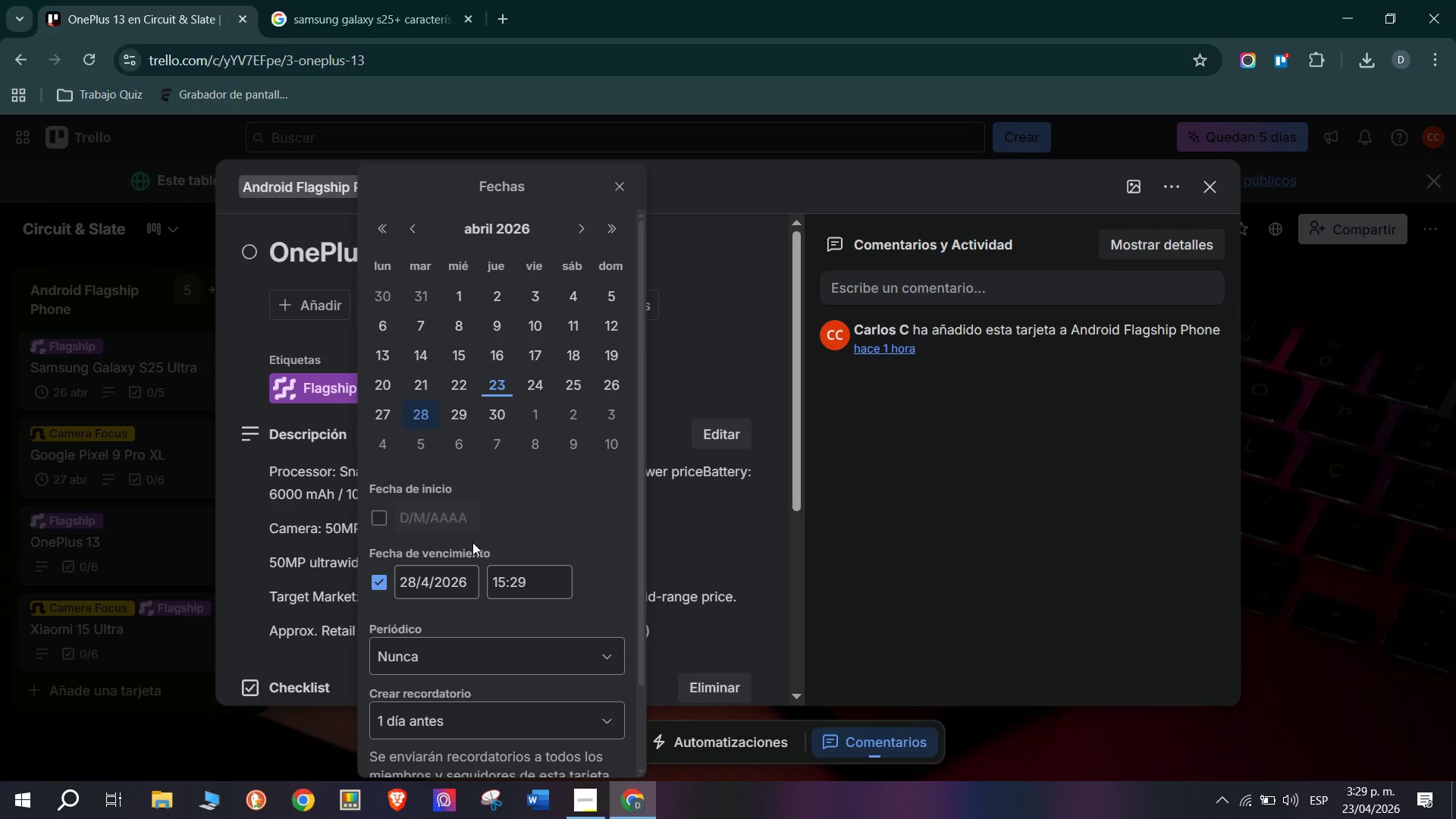 
scroll: coordinate [475, 572], scroll_direction: down, amount: 2.0
 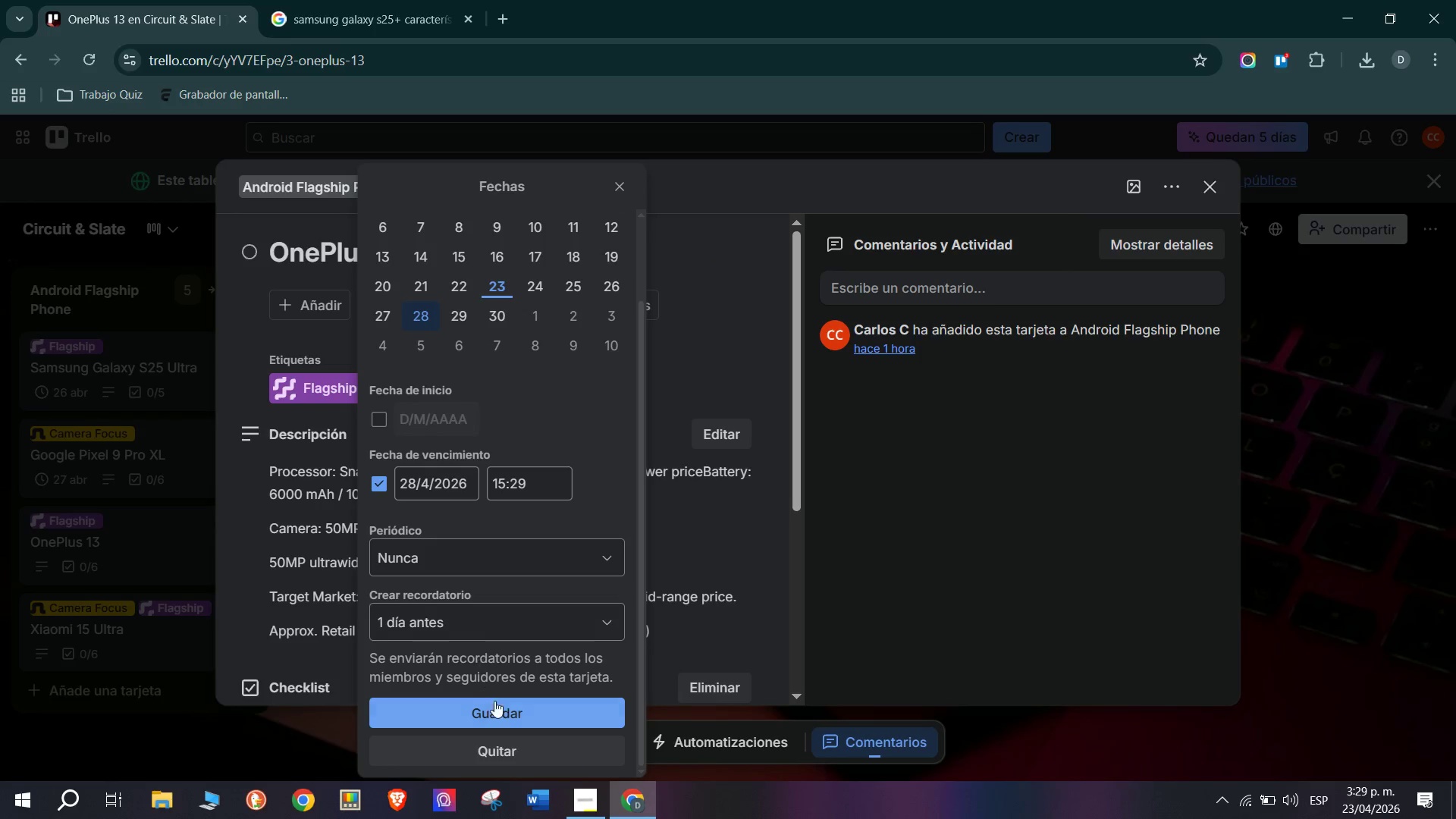 
left_click([504, 720])
 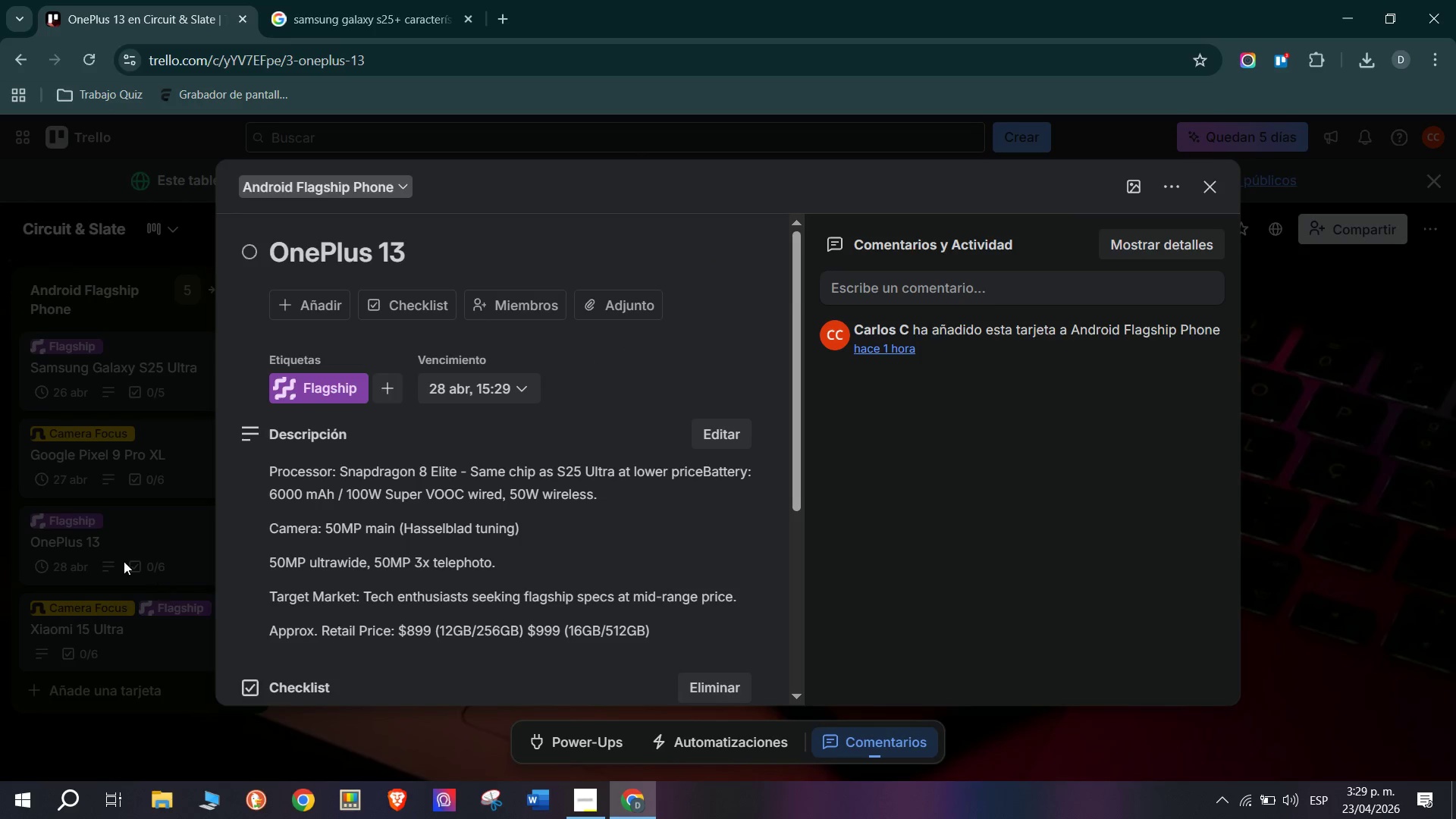 
left_click([124, 560])
 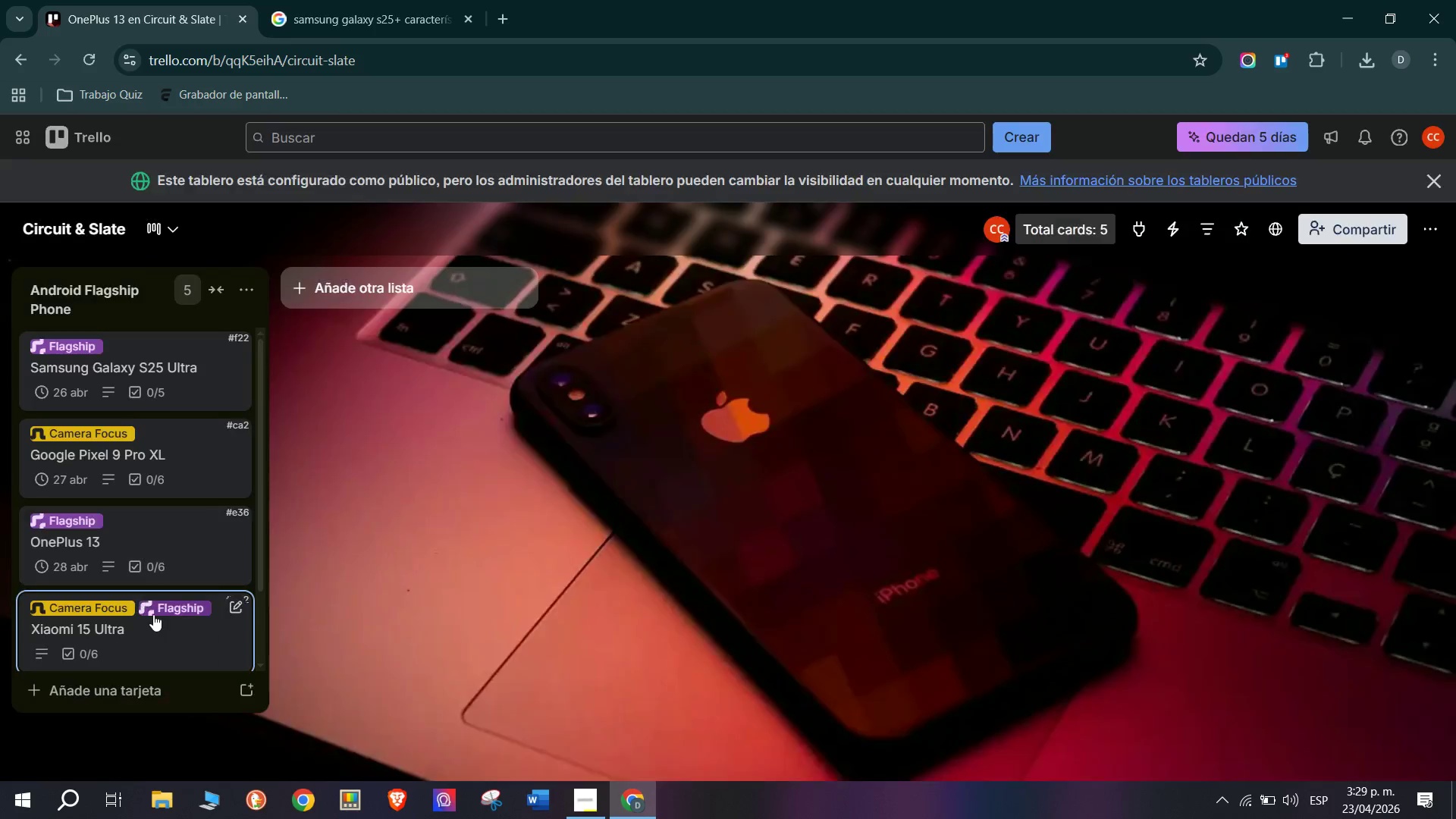 
left_click([177, 535])
 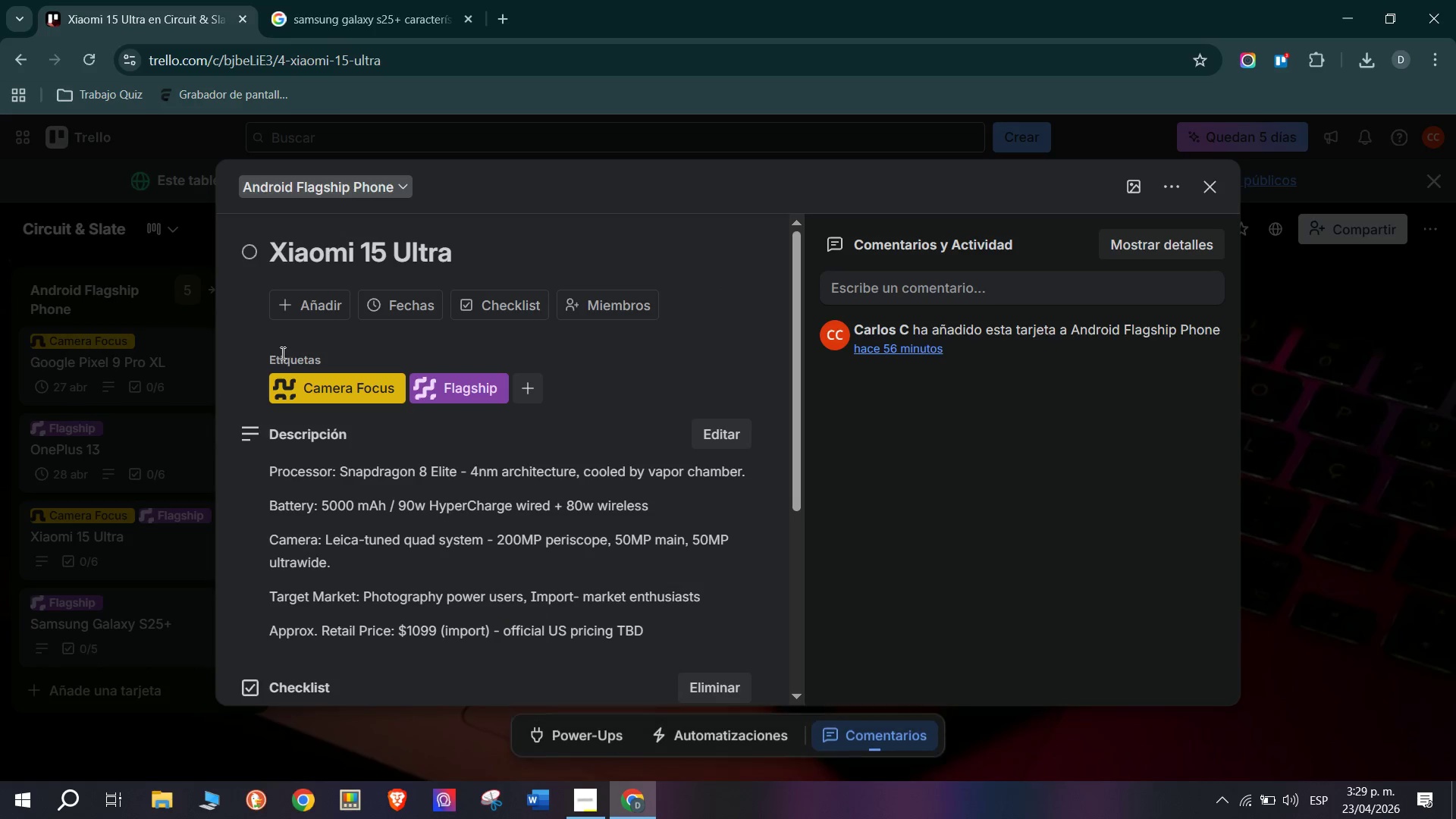 
scroll: coordinate [153, 614], scroll_direction: down, amount: 2.0
 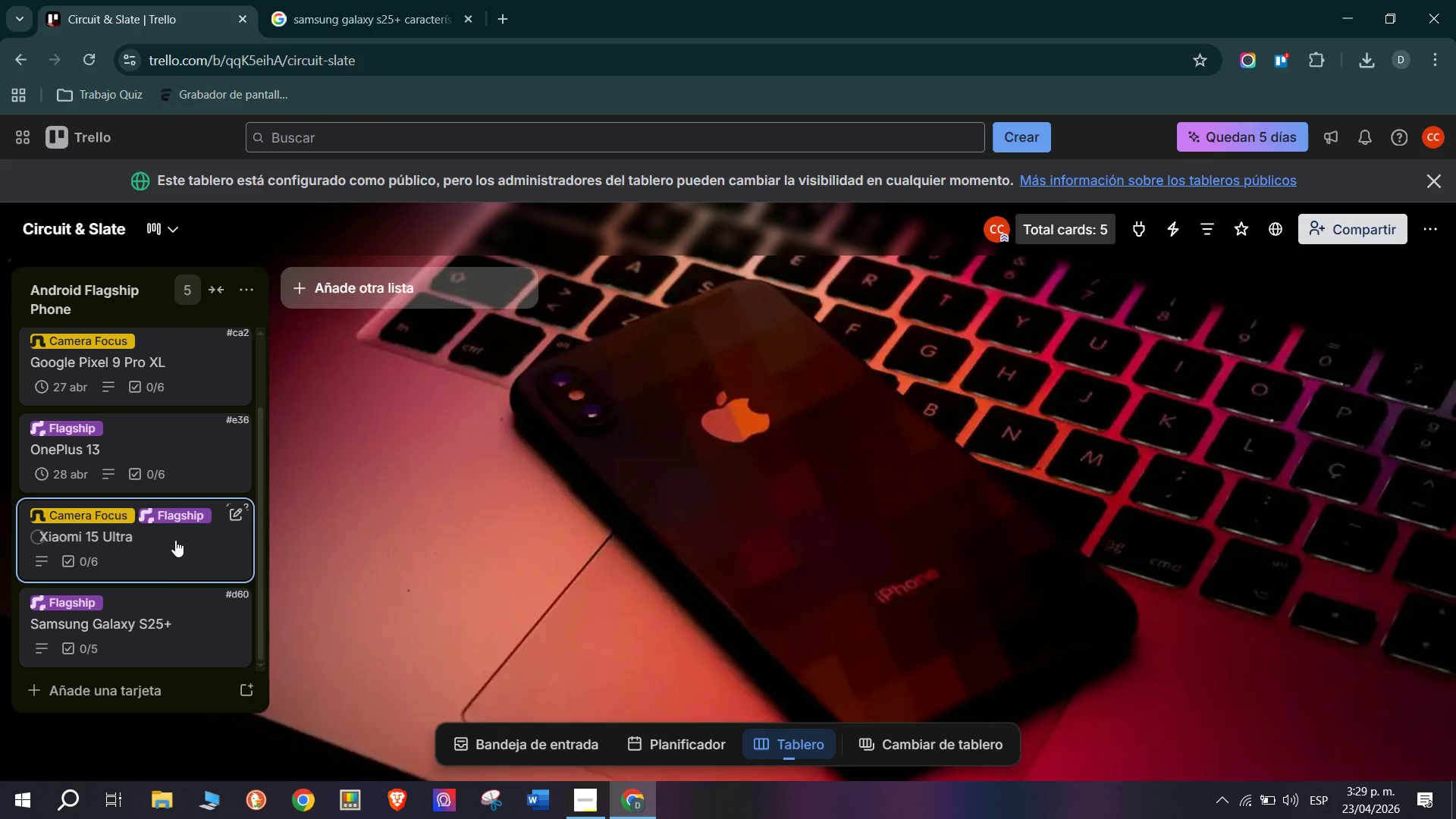 
left_click([376, 314])
 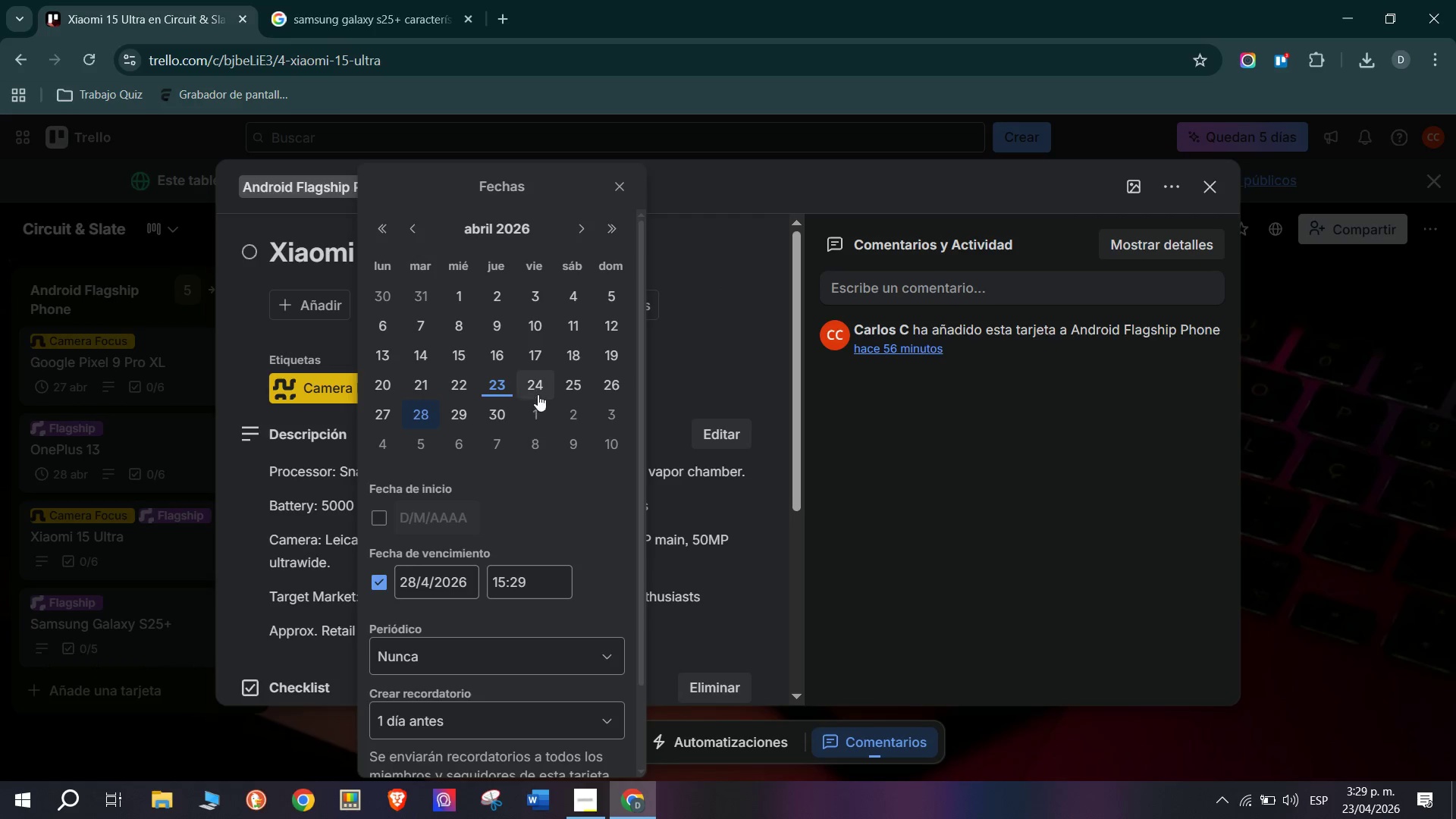 
left_click([538, 391])
 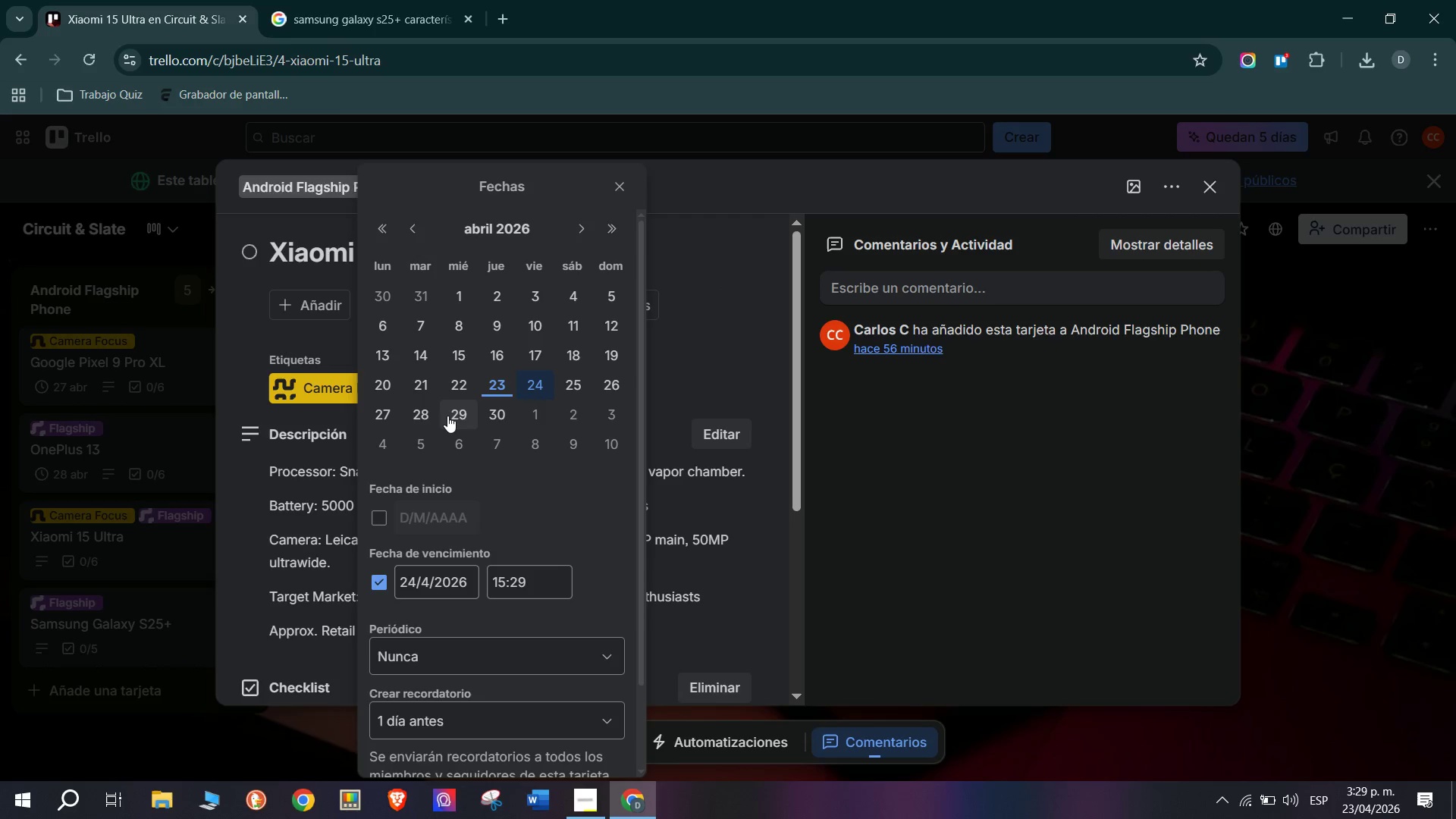 
scroll: coordinate [460, 550], scroll_direction: down, amount: 8.0
 